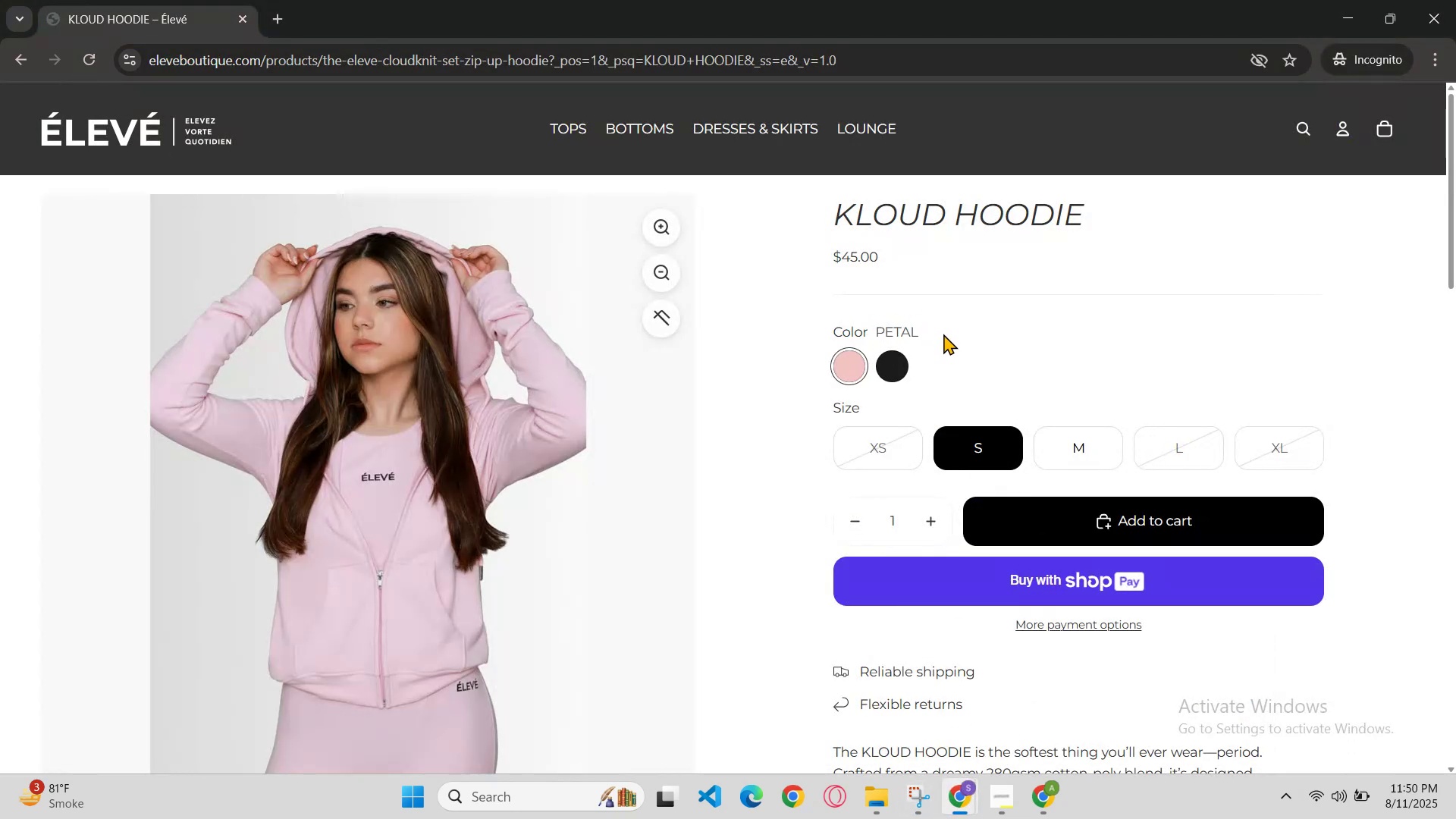 
left_click_drag(start_coordinate=[932, 337], to_coordinate=[871, 334])
 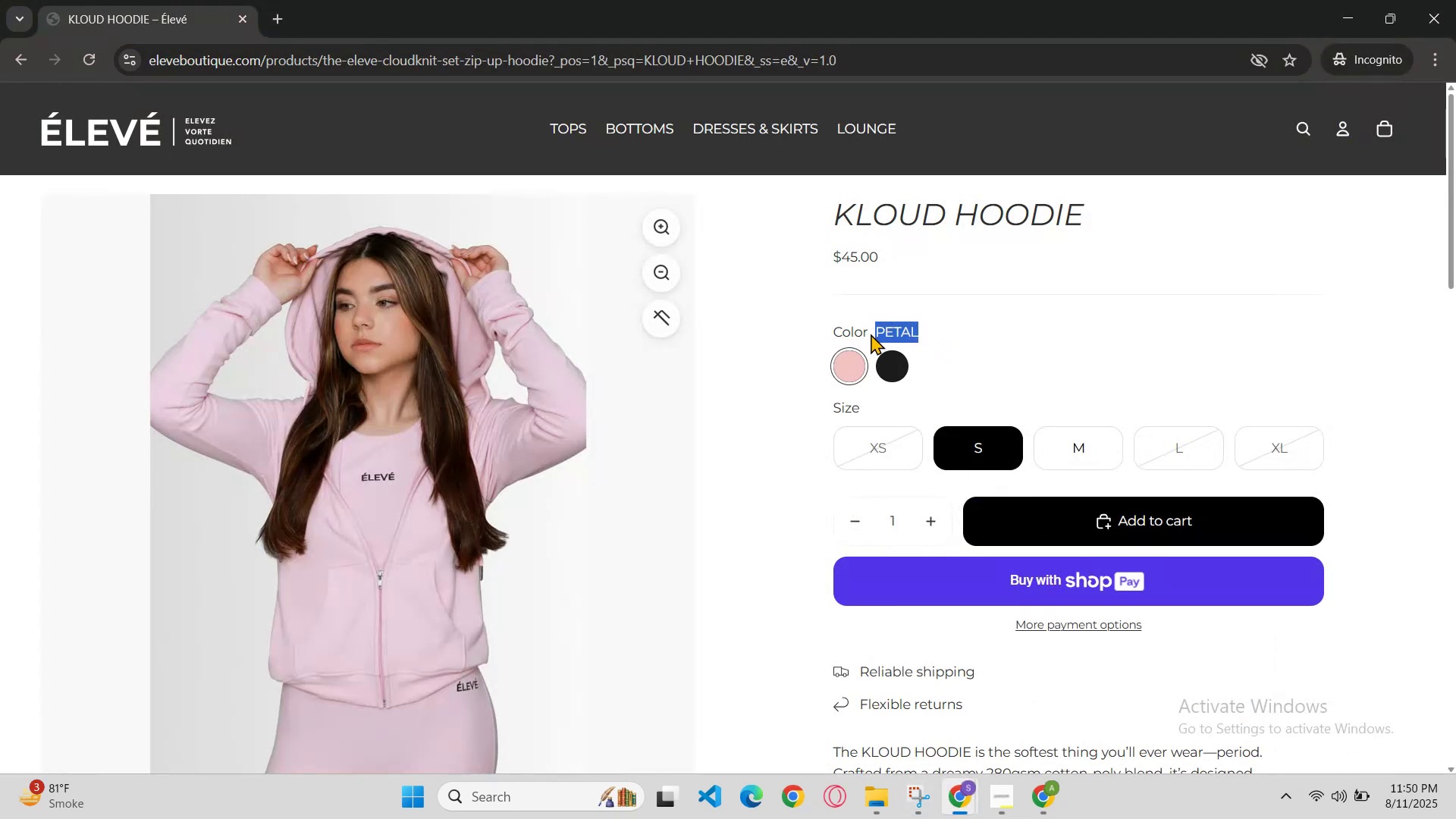 
key(Control+C)
 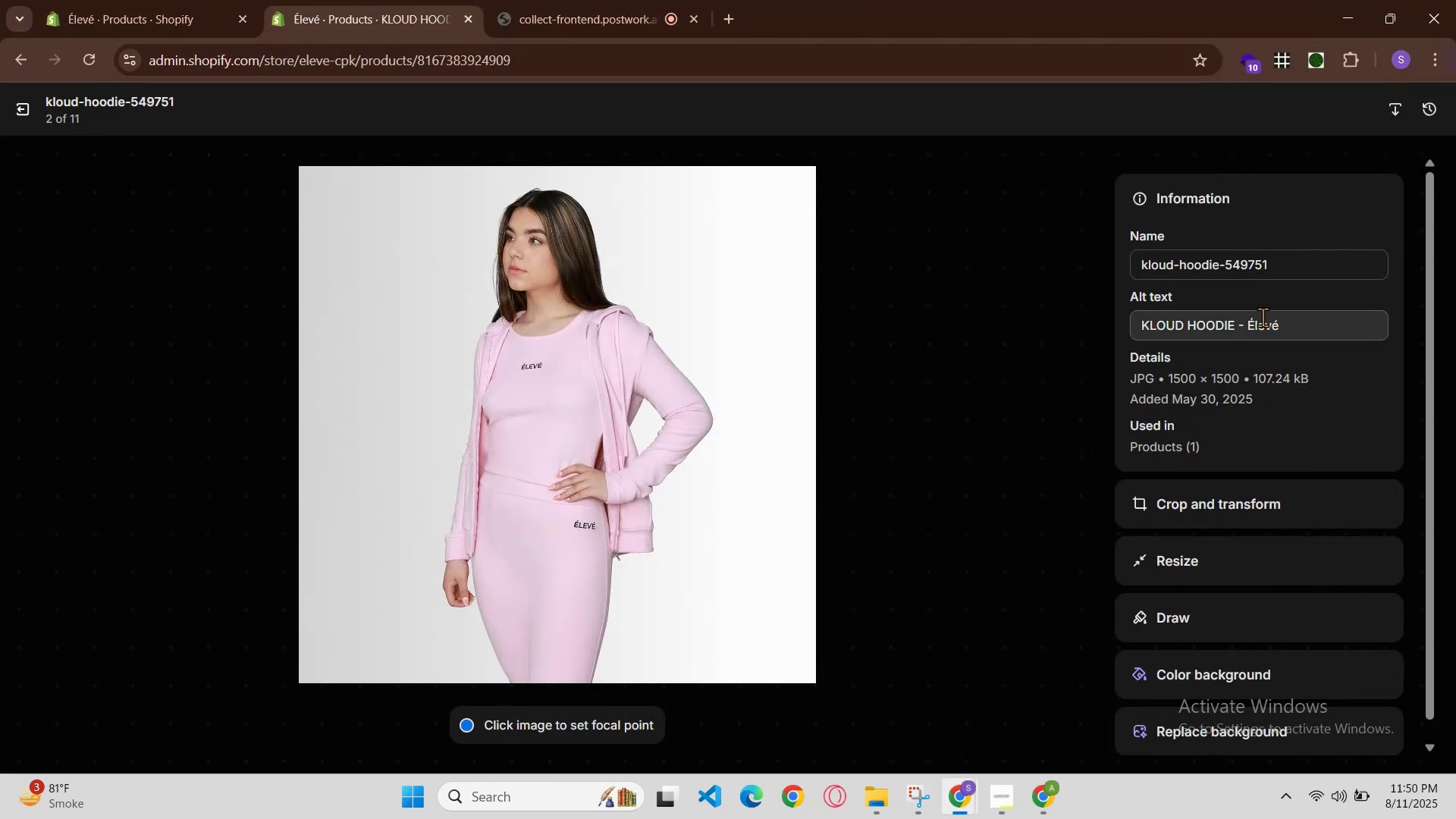 
key(Space)
 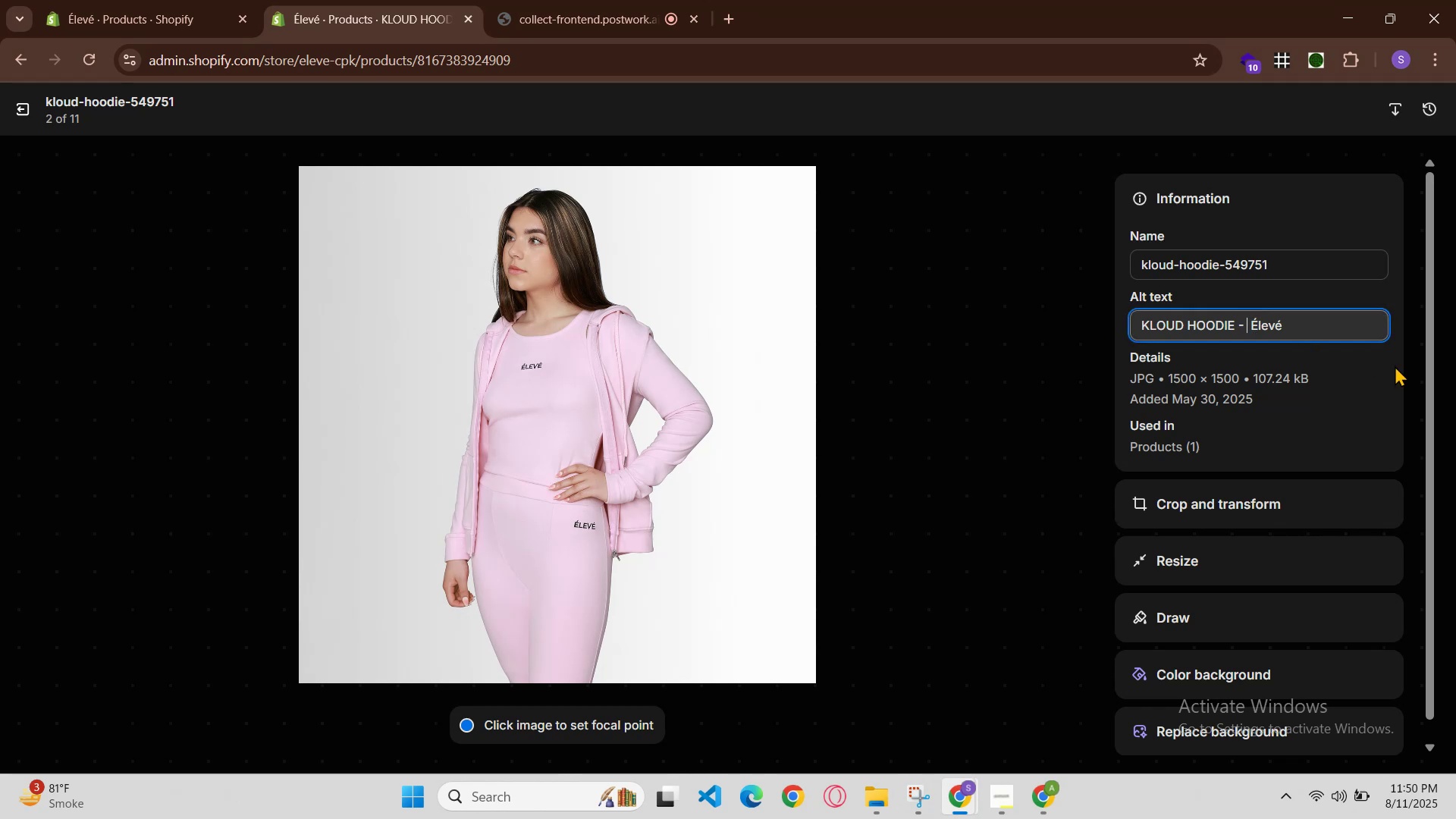 
key(Control+V)
 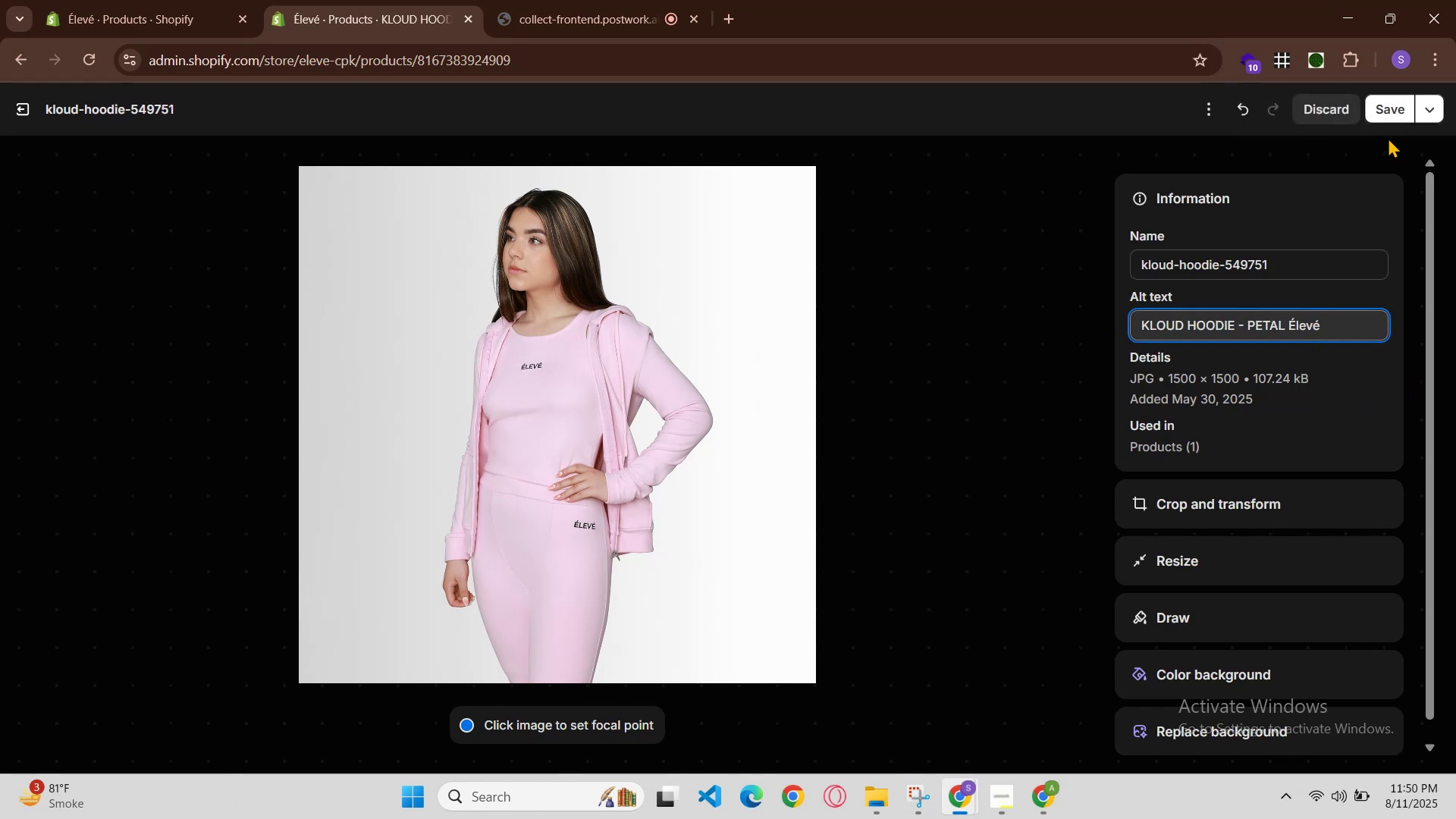 
left_click([1377, 104])
 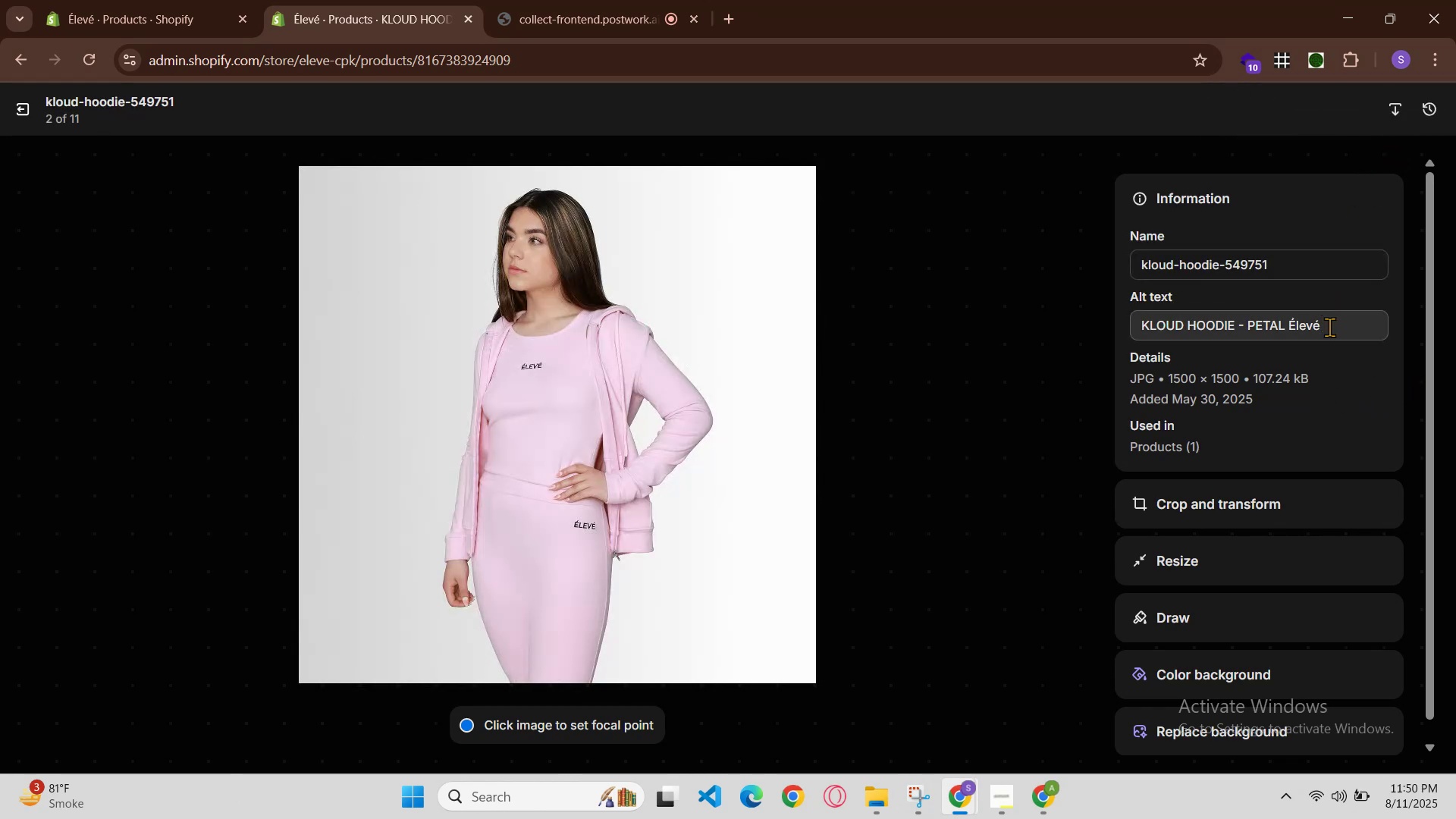 
left_click_drag(start_coordinate=[1335, 320], to_coordinate=[812, 278])
 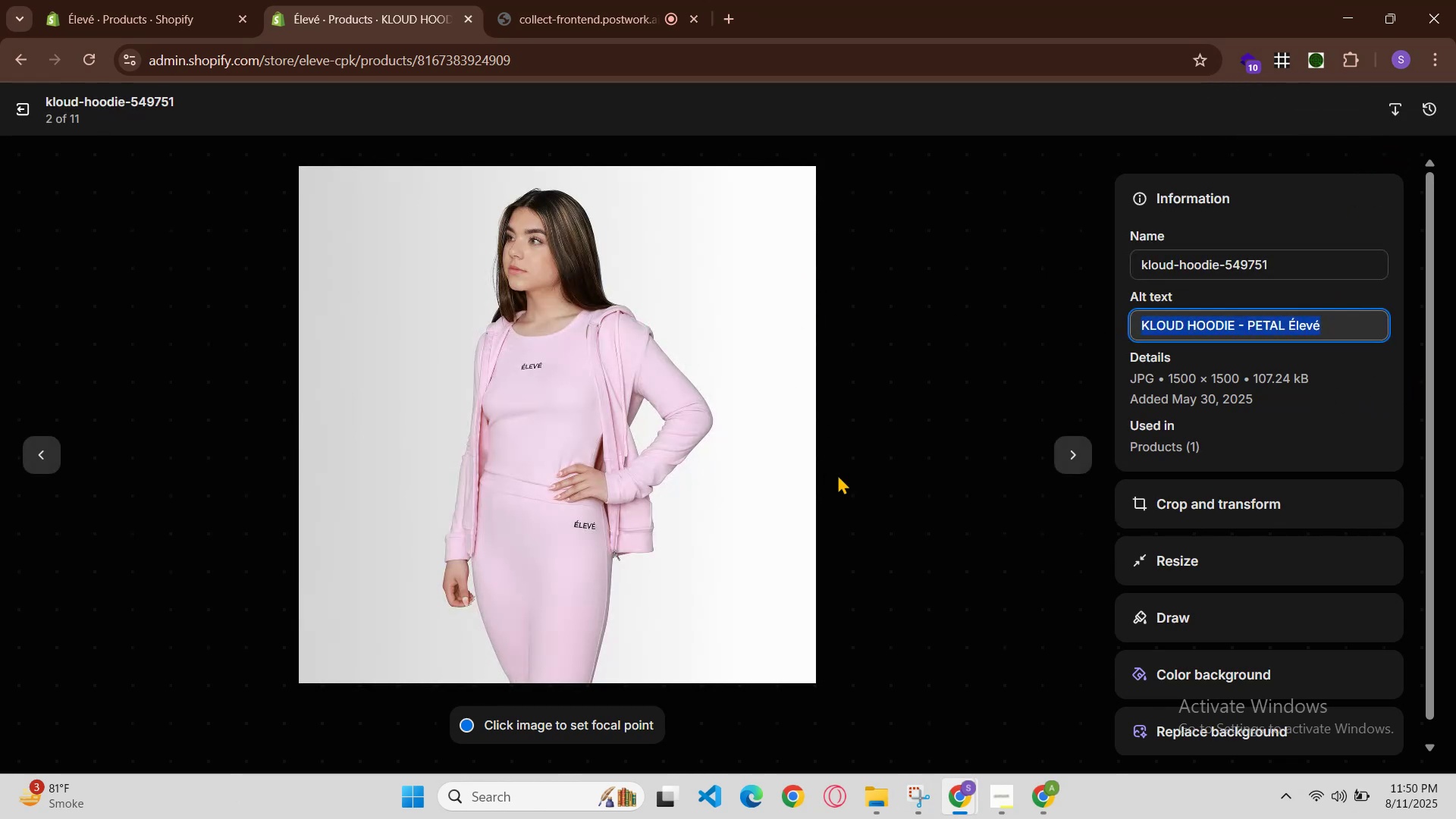 
key(Control+C)
 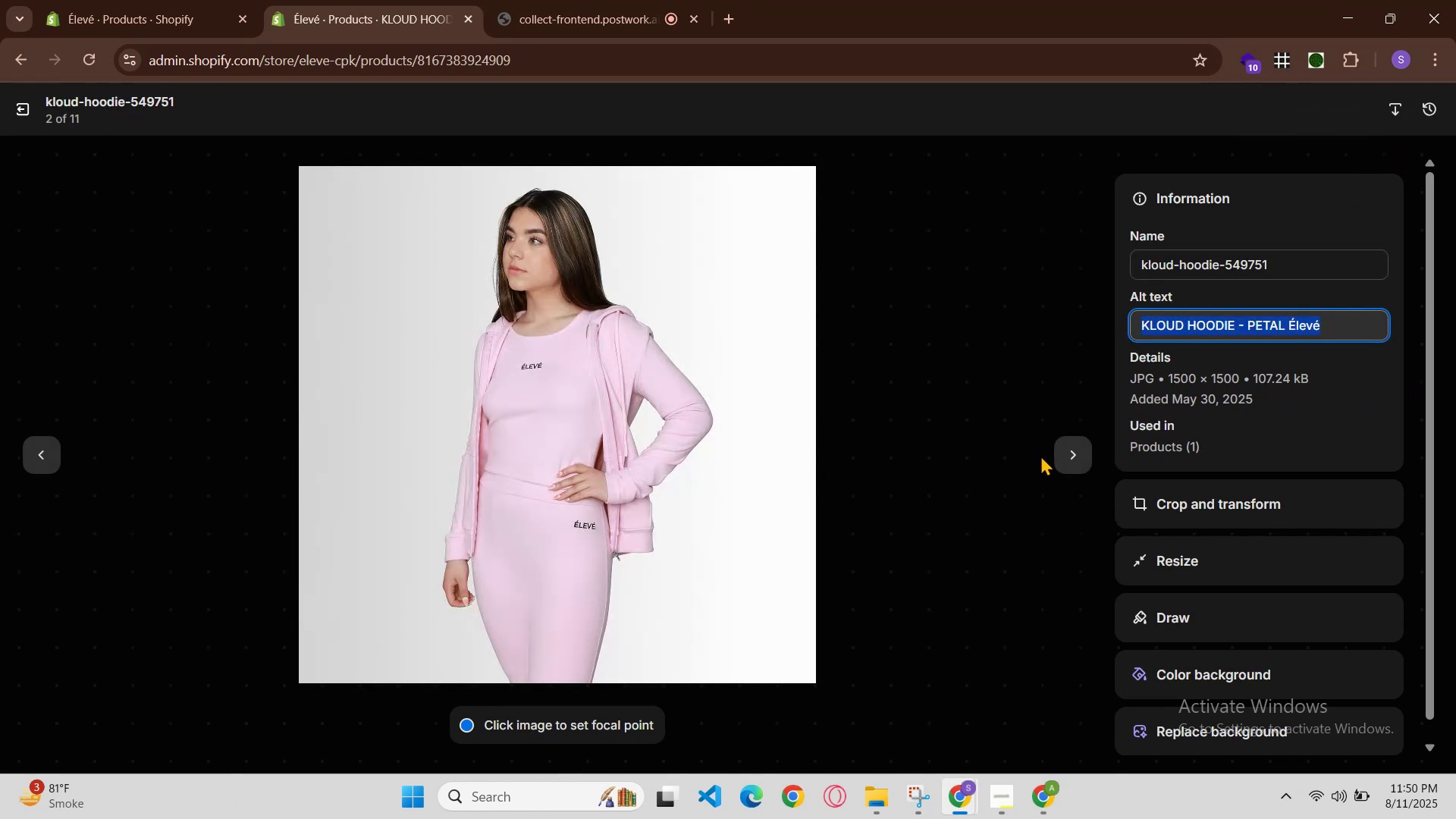 
left_click([1072, 451])
 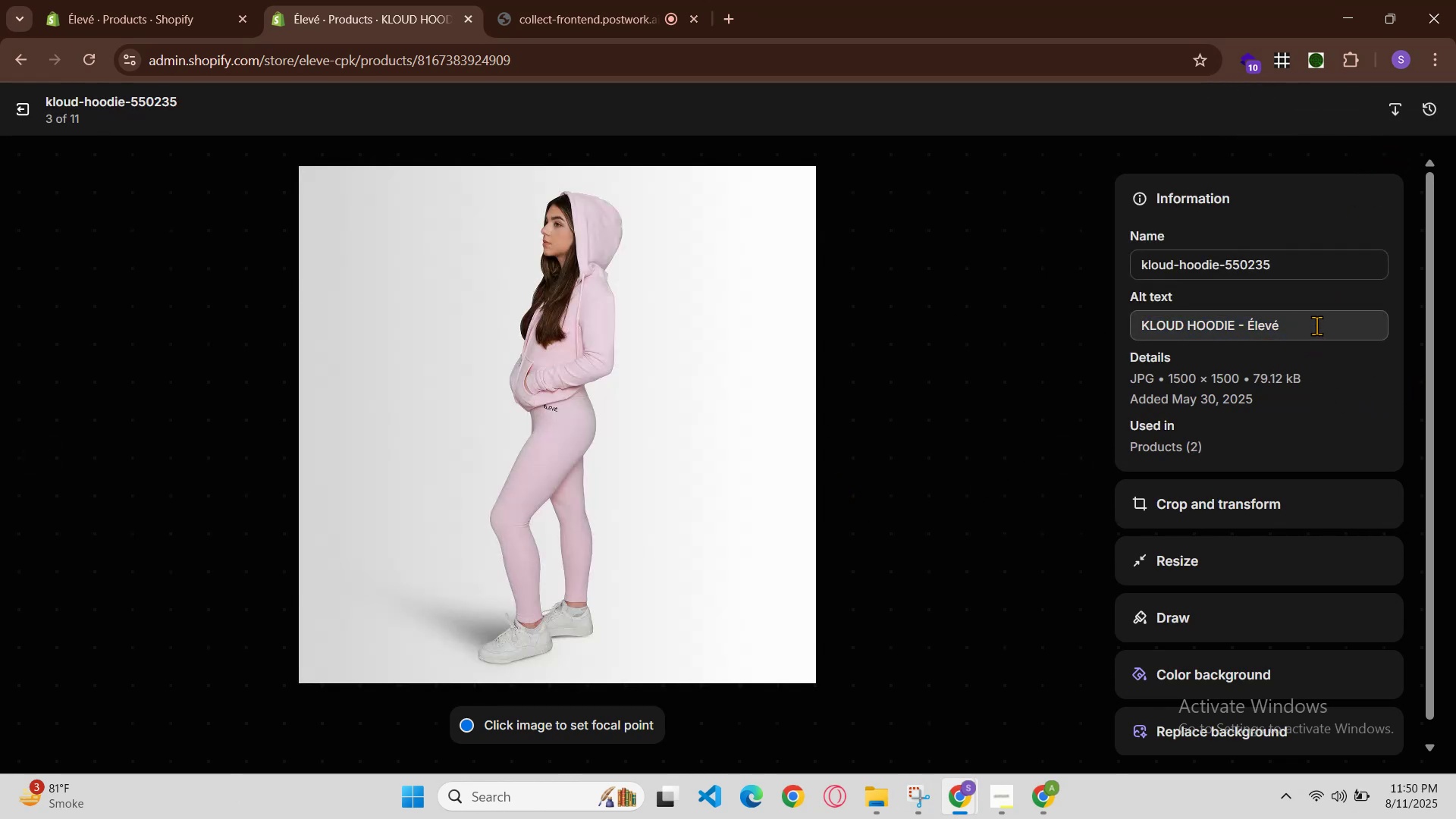 
double_click([1329, 317])
 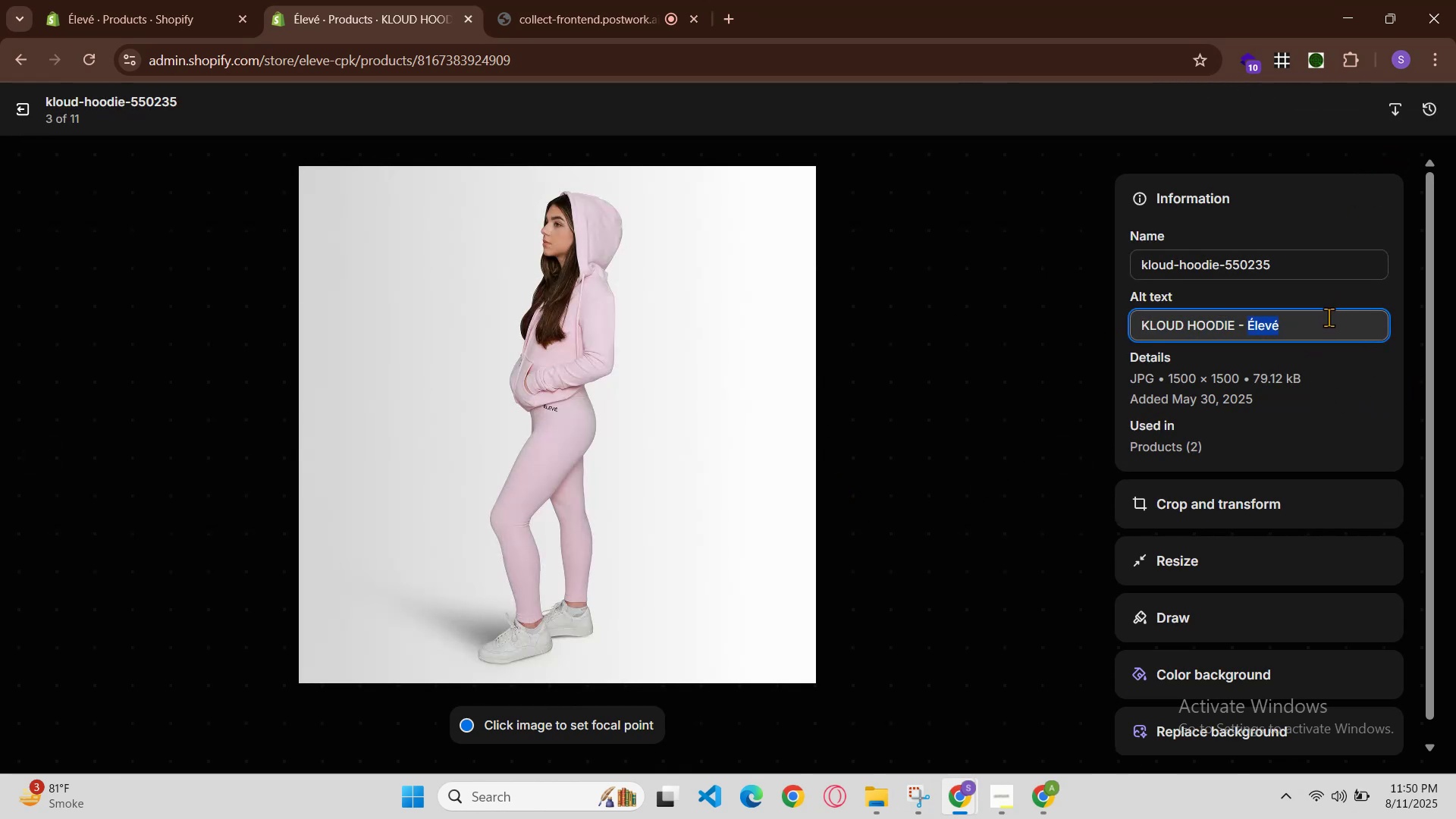 
triple_click([1329, 317])
 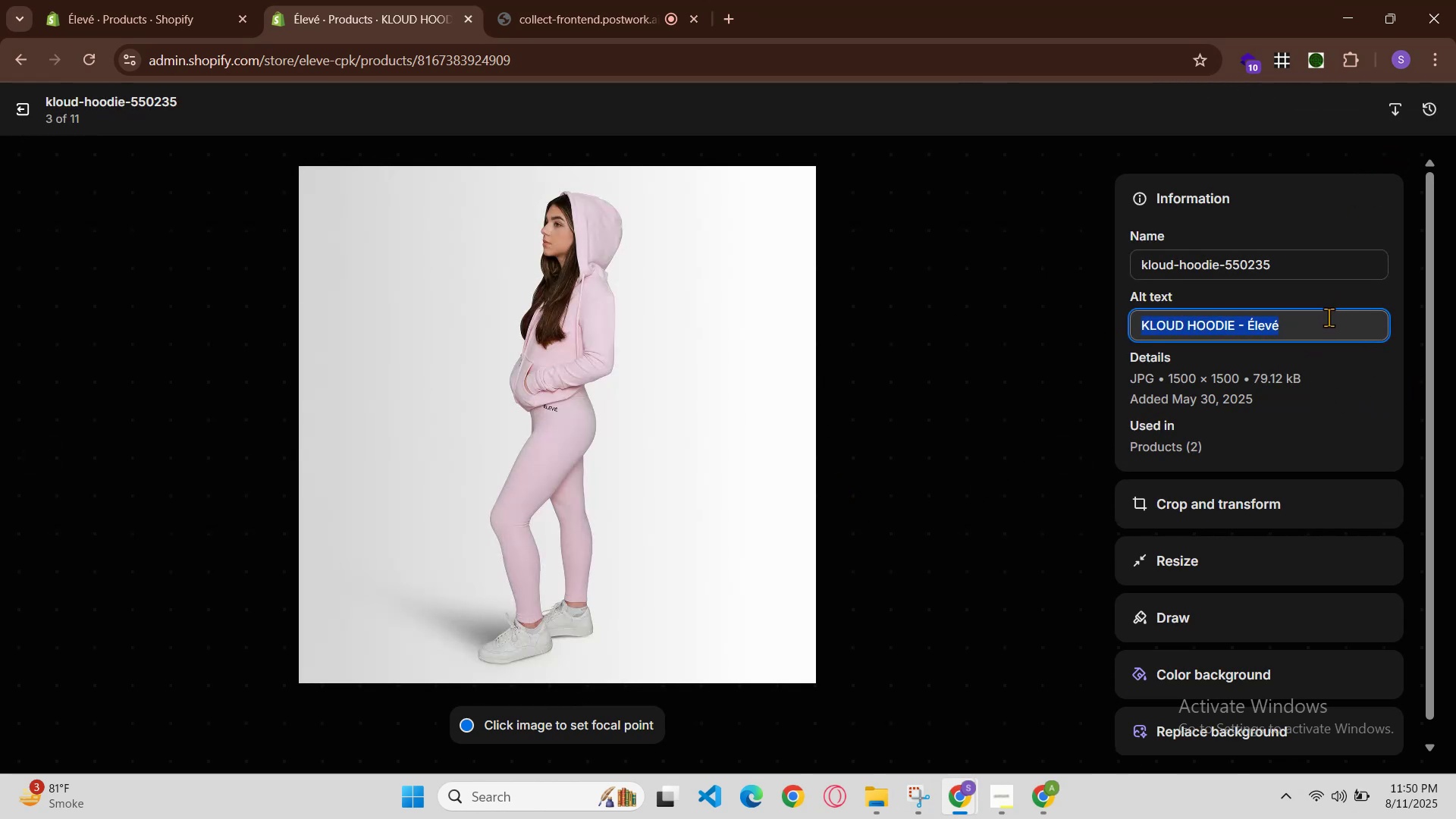 
key(Control+V)
 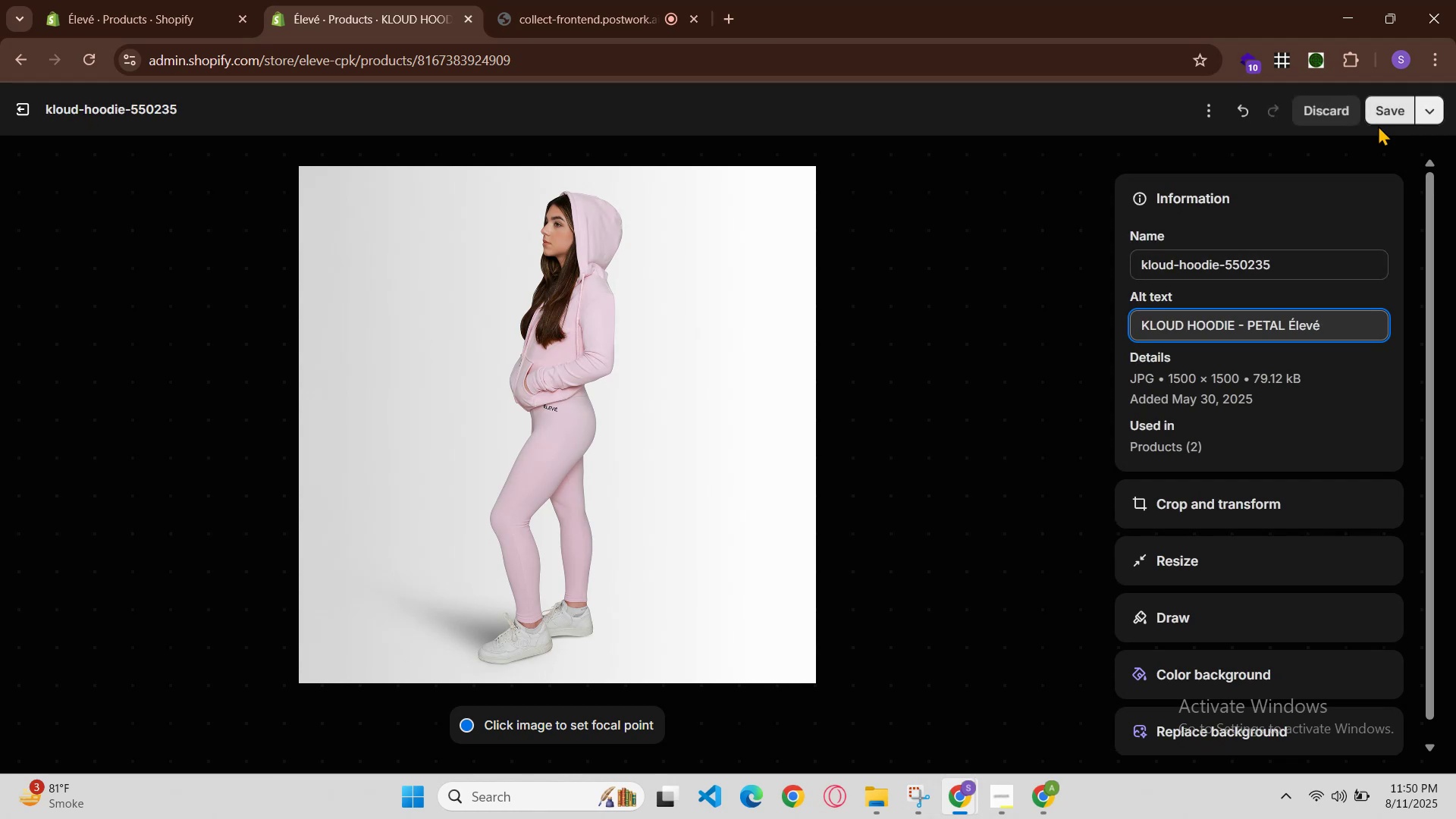 
left_click([1386, 108])
 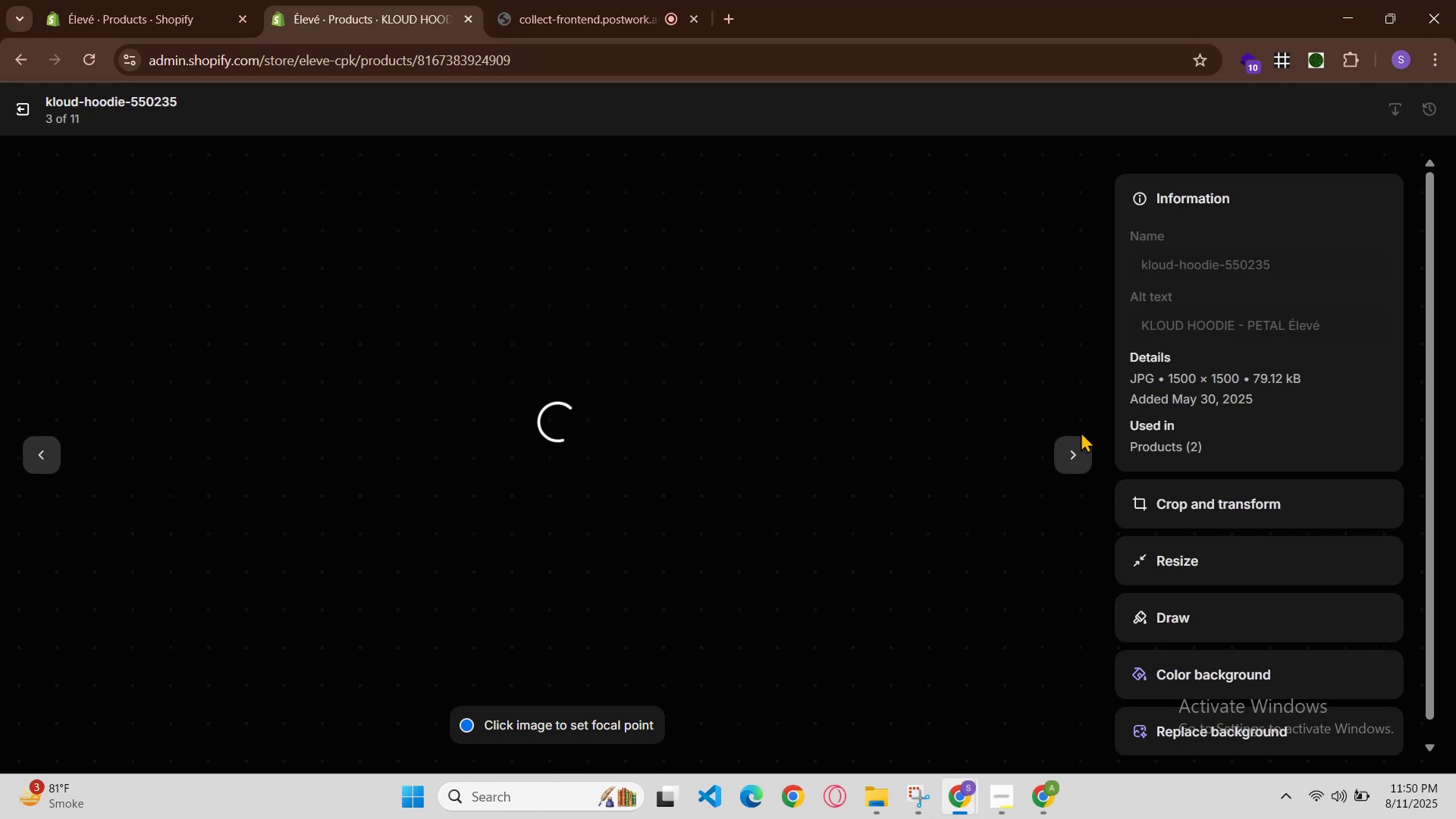 
left_click([1075, 460])
 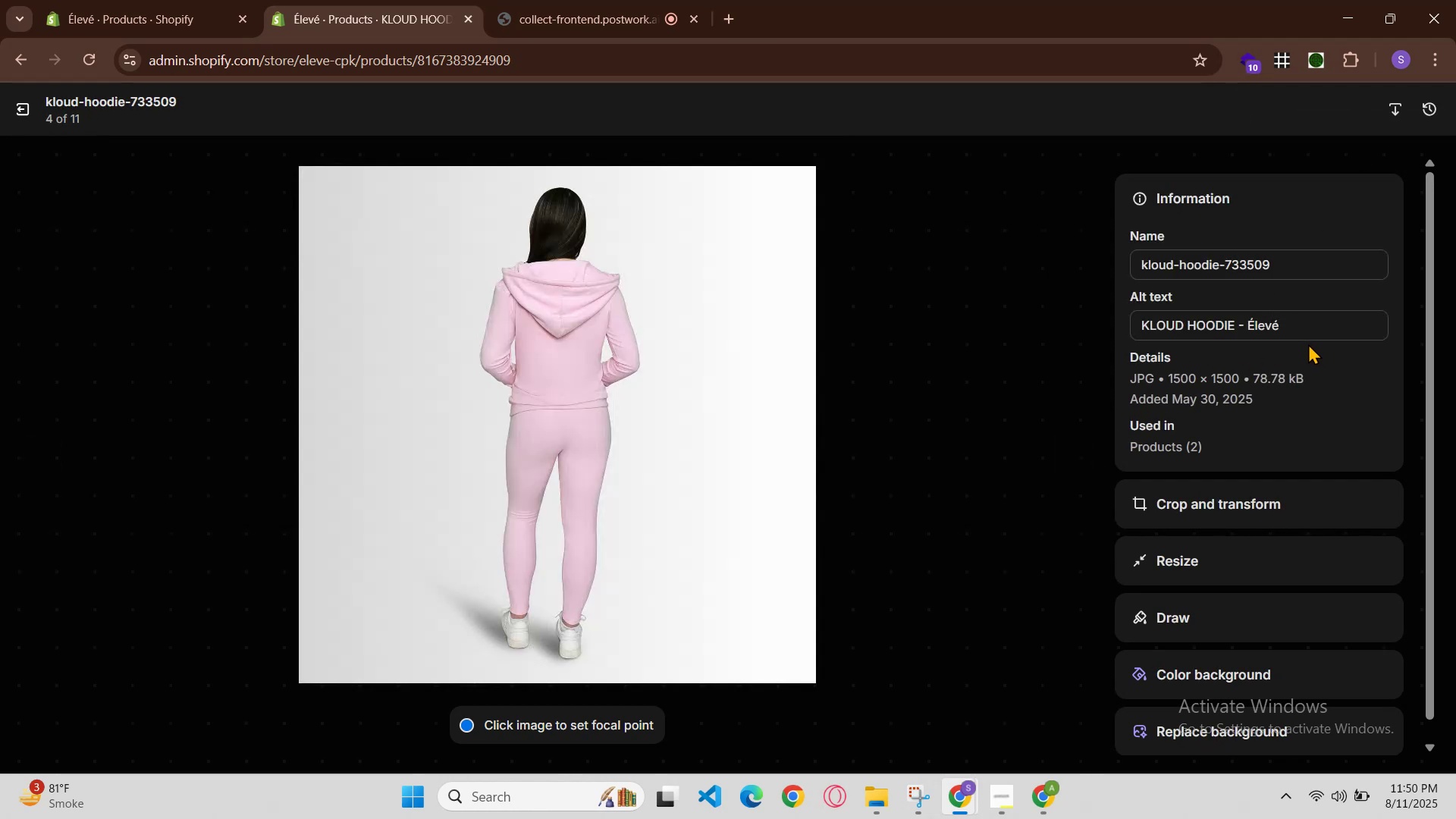 
double_click([1324, 328])
 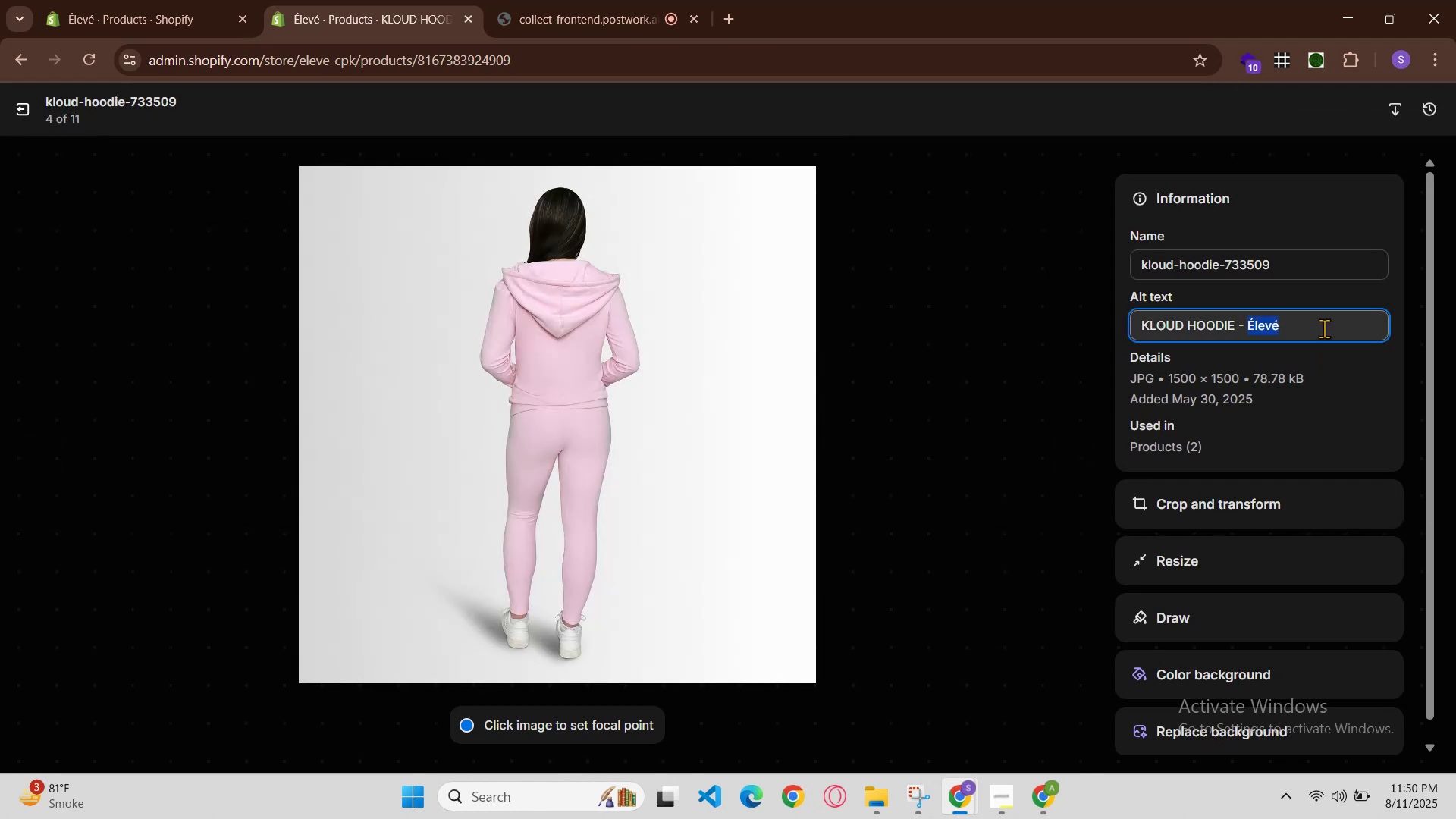 
triple_click([1324, 328])
 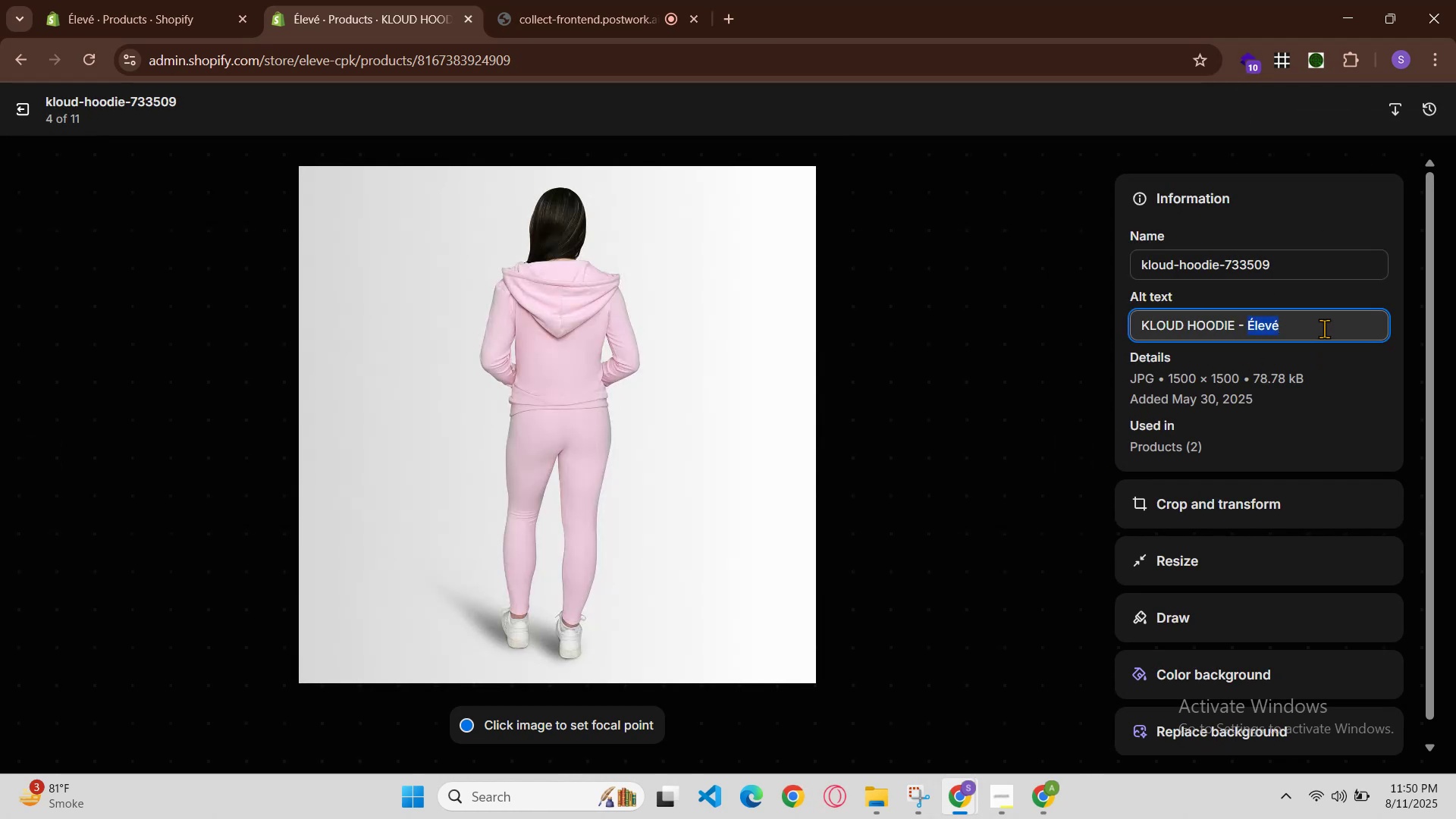 
left_click_drag(start_coordinate=[1324, 328], to_coordinate=[1320, 326])
 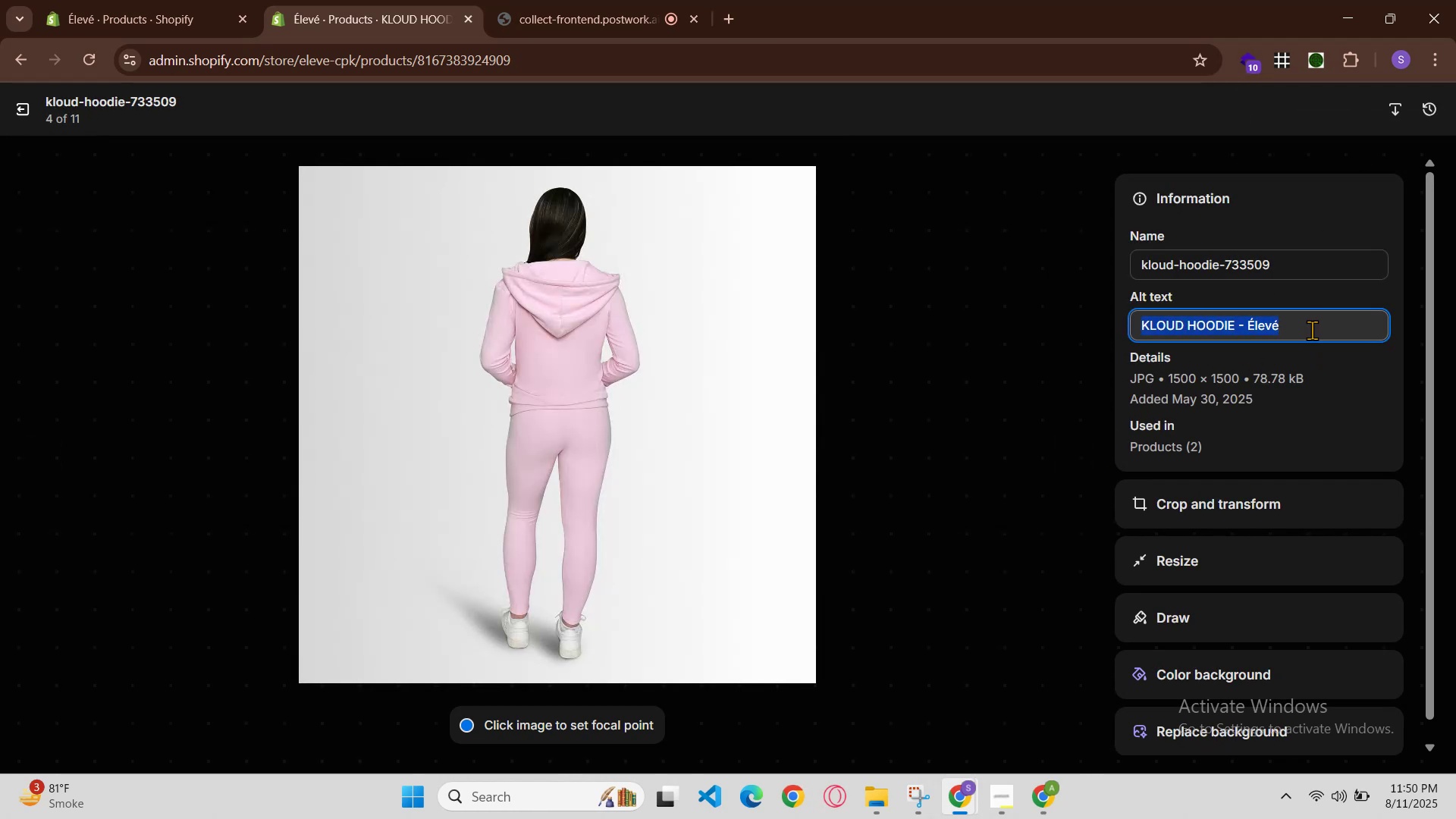 
key(Control+V)
 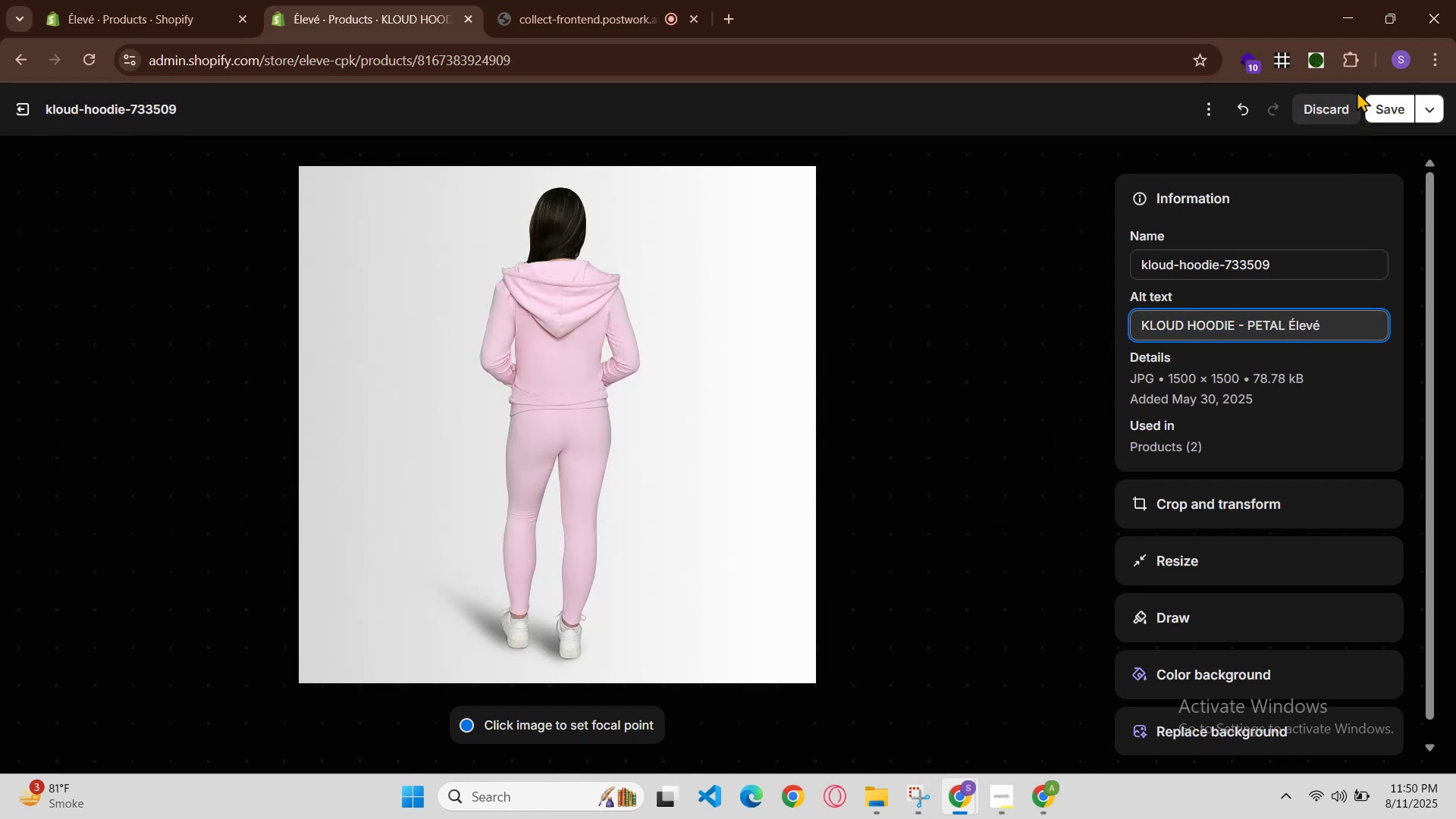 
left_click([1398, 122])
 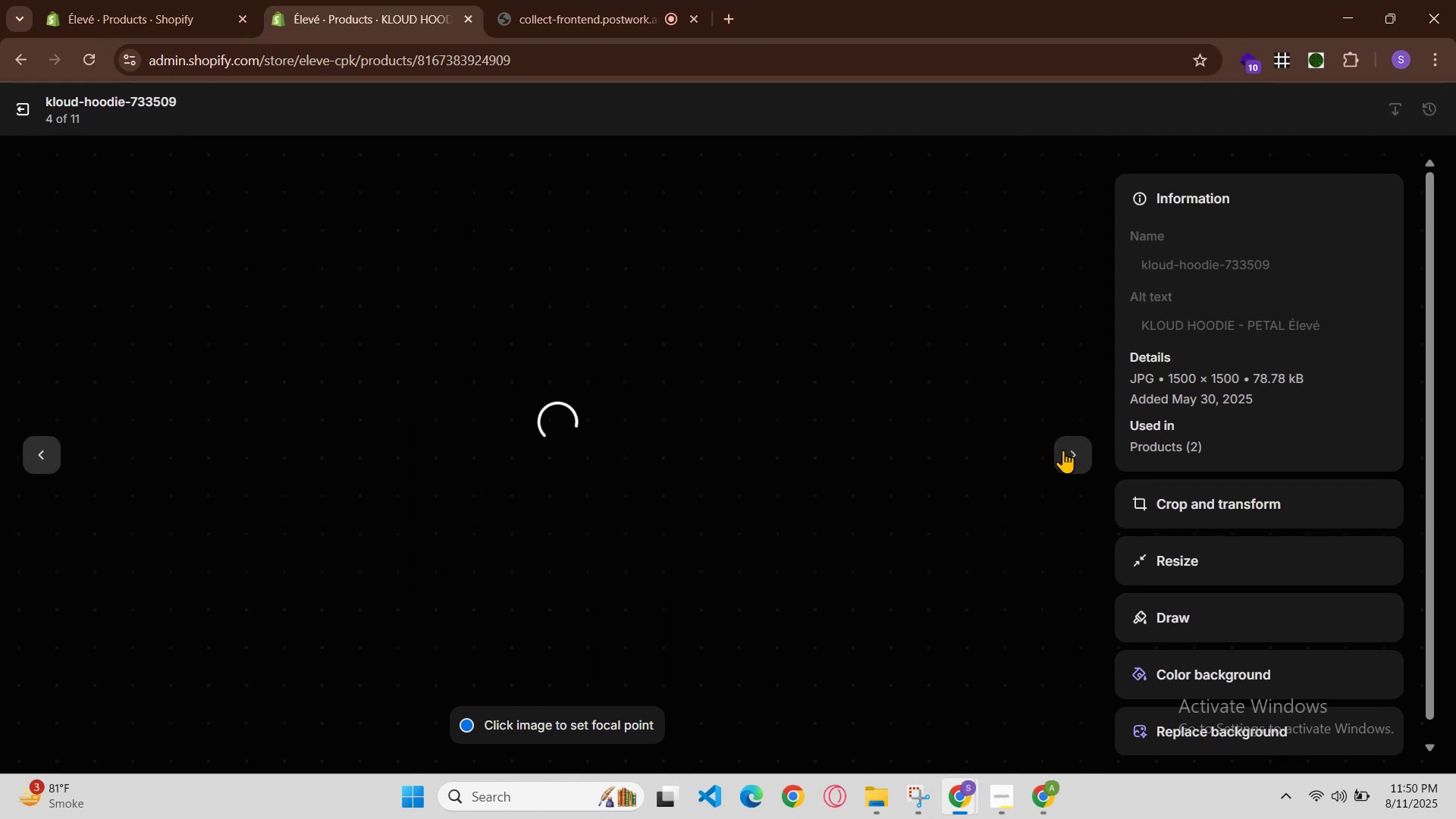 
left_click([1078, 450])
 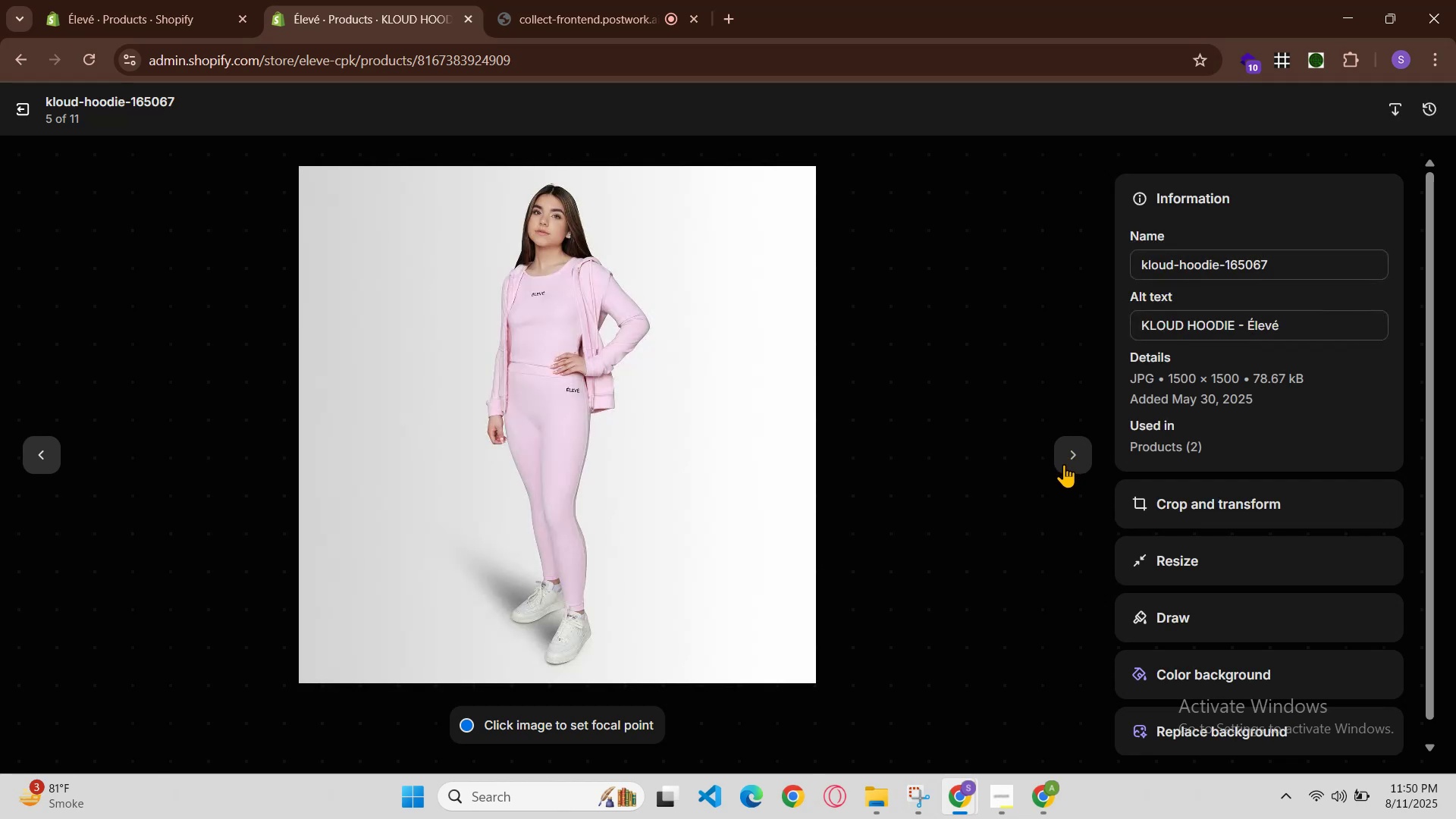 
left_click([970, 793])
 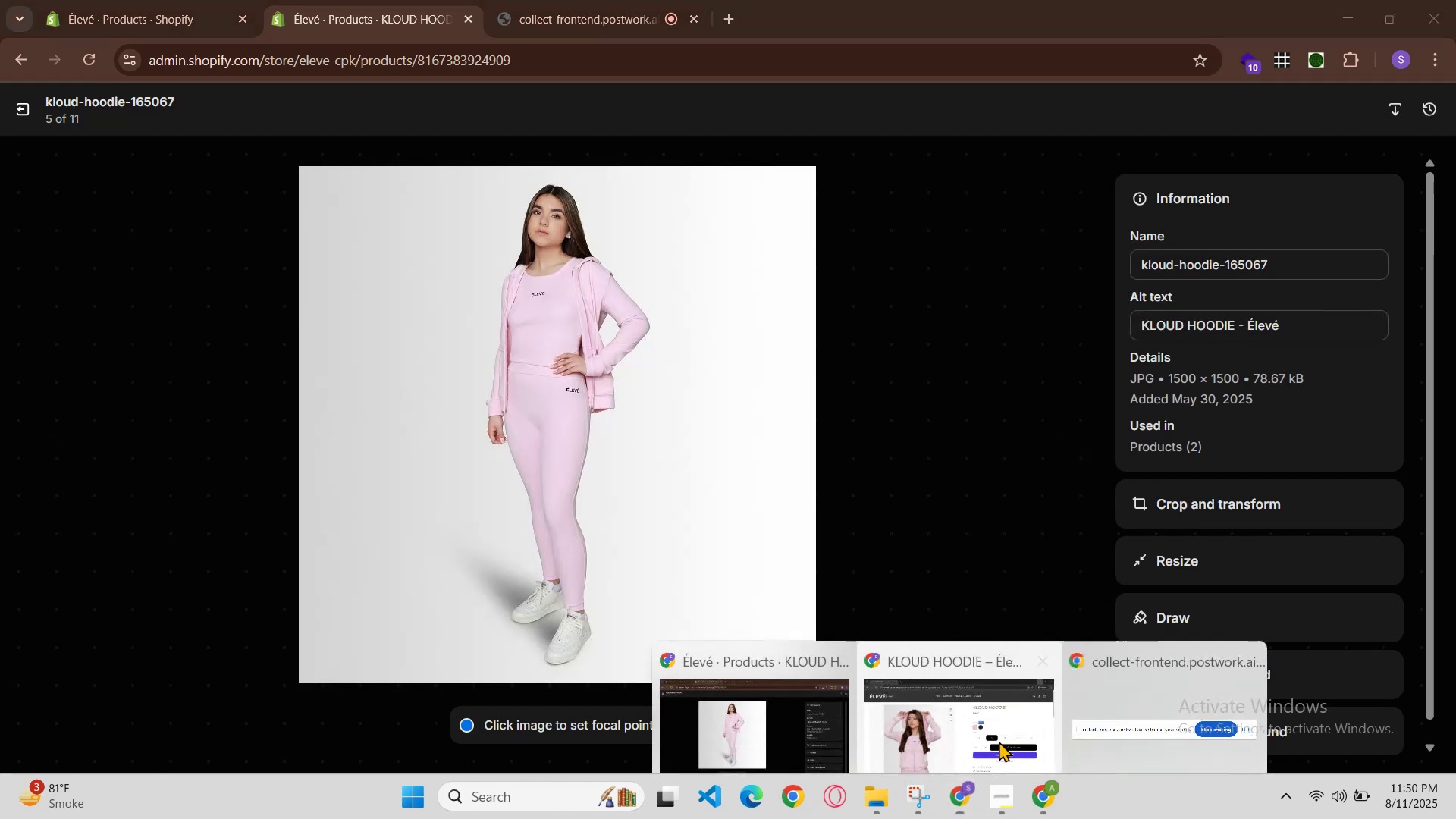 
left_click([1001, 735])
 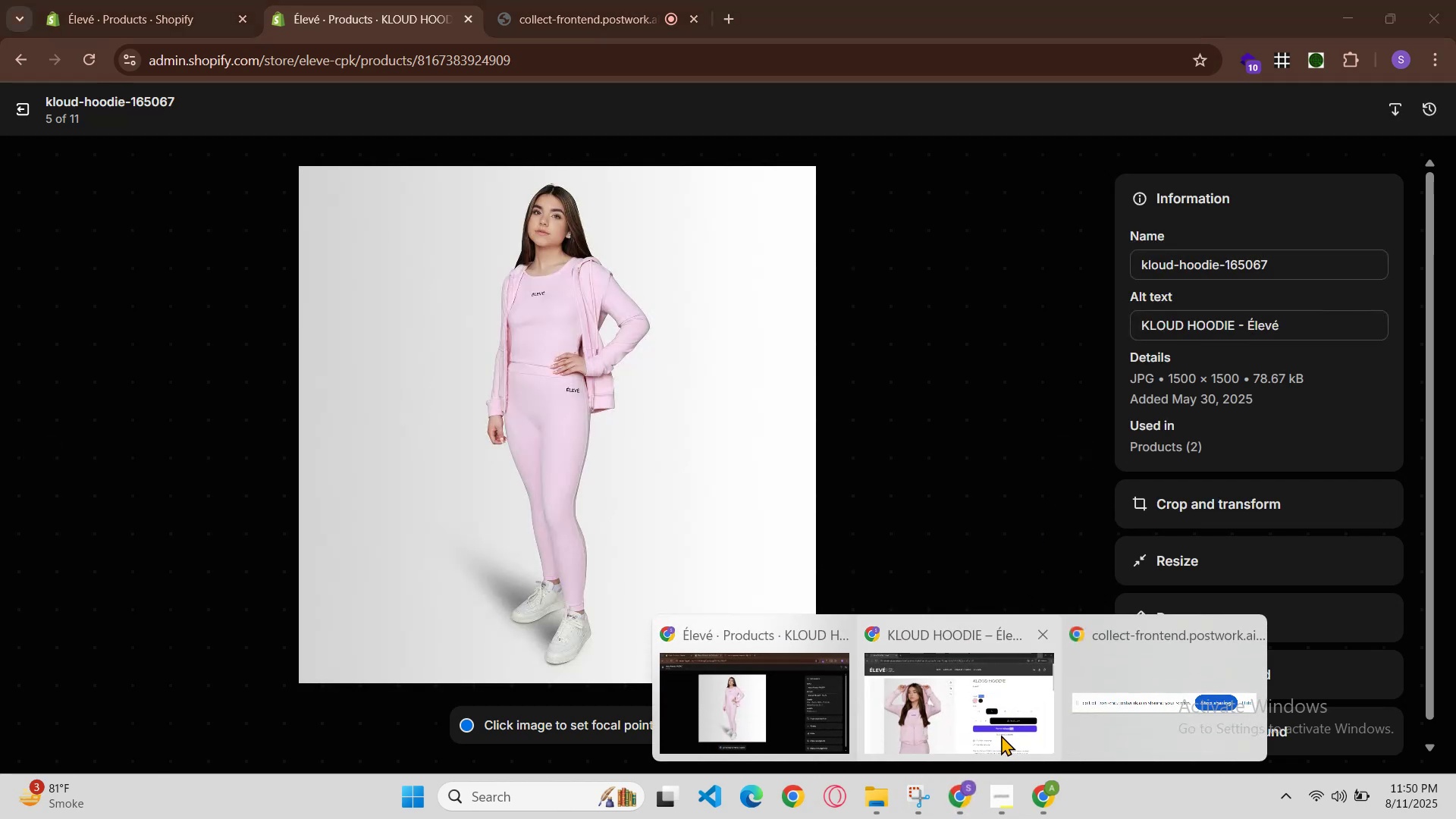 
key(Control+R)
 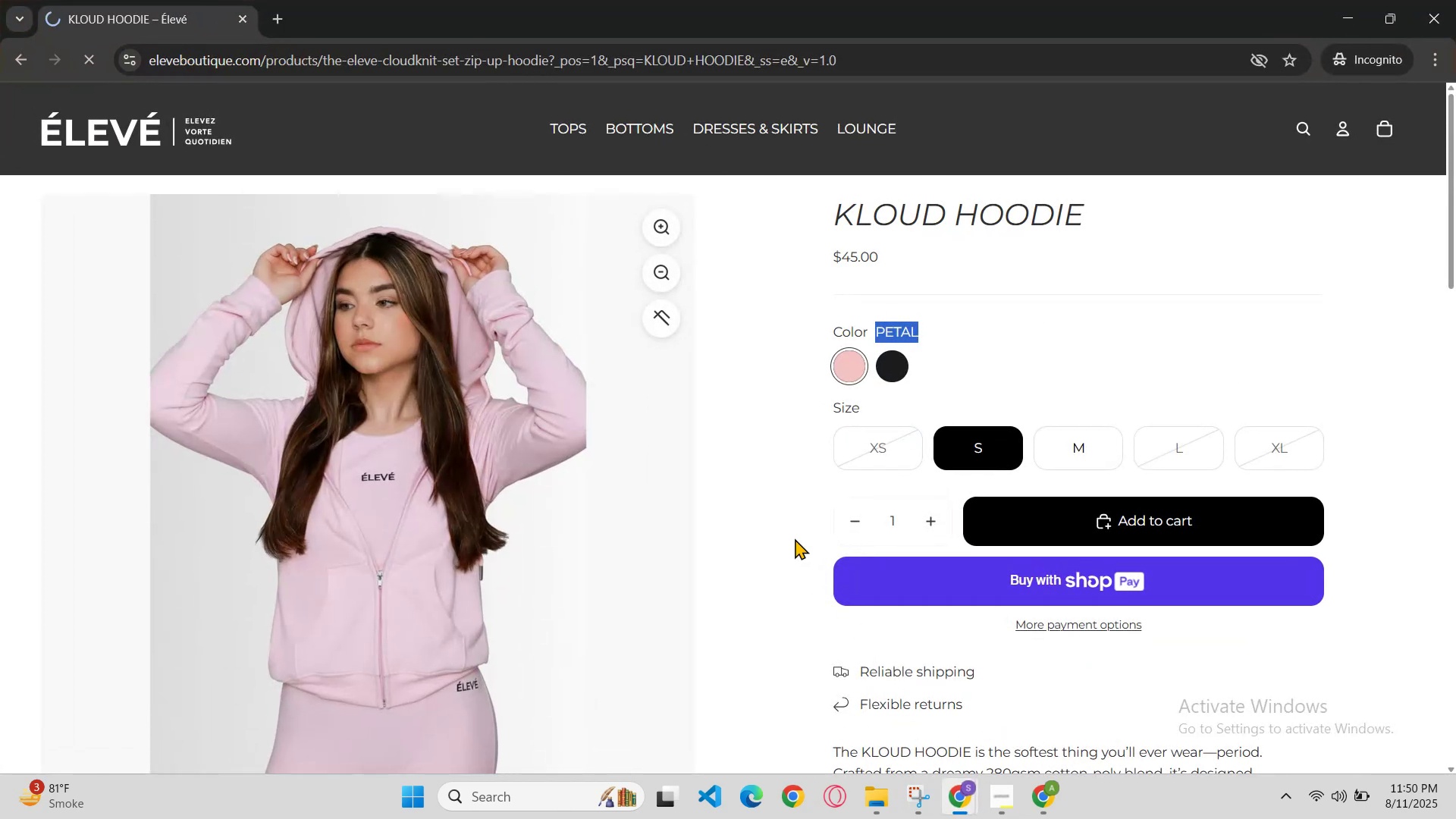 
scroll: coordinate [789, 526], scroll_direction: down, amount: 1.0
 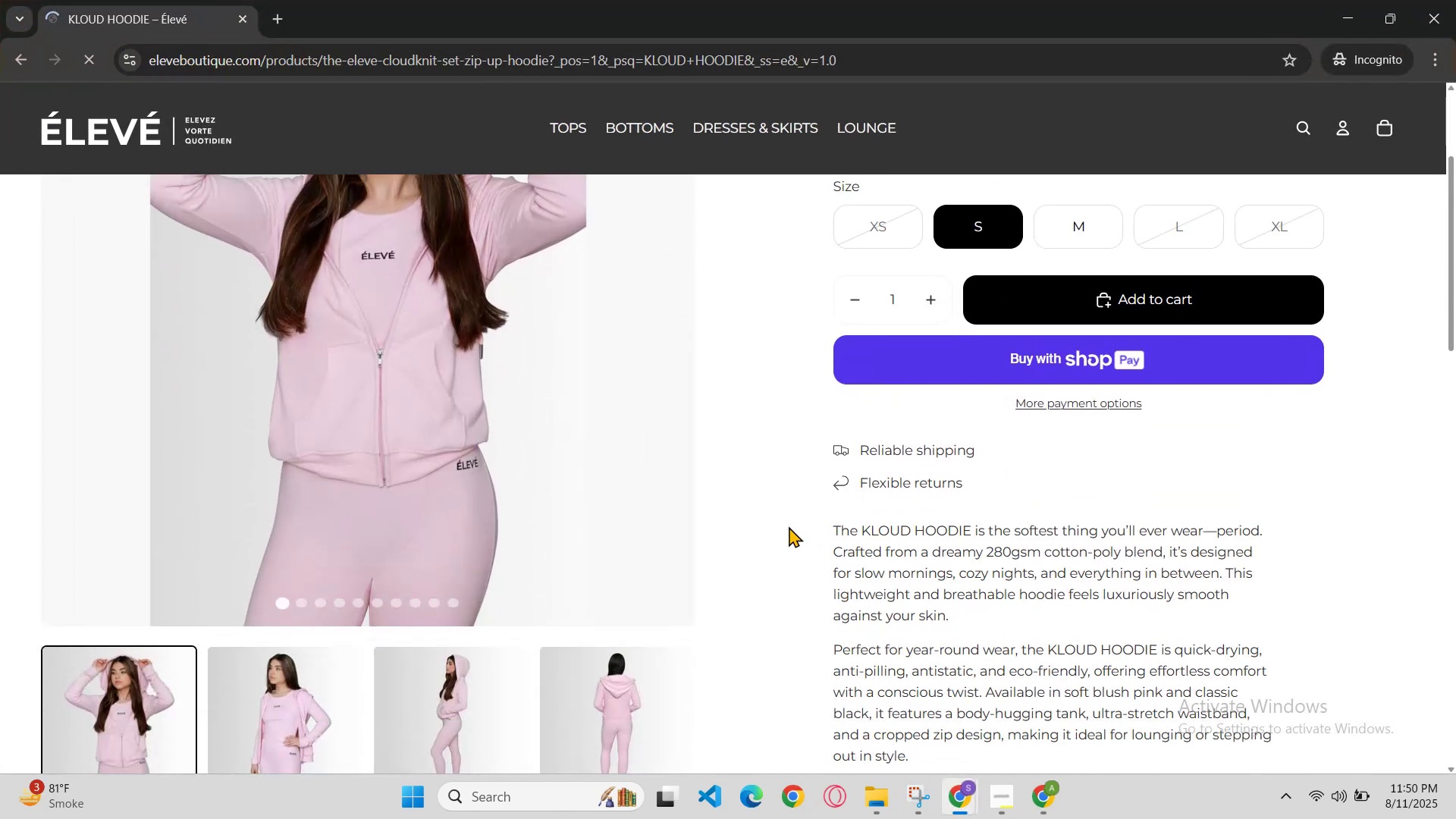 
scroll: coordinate [789, 526], scroll_direction: none, amount: 0.0
 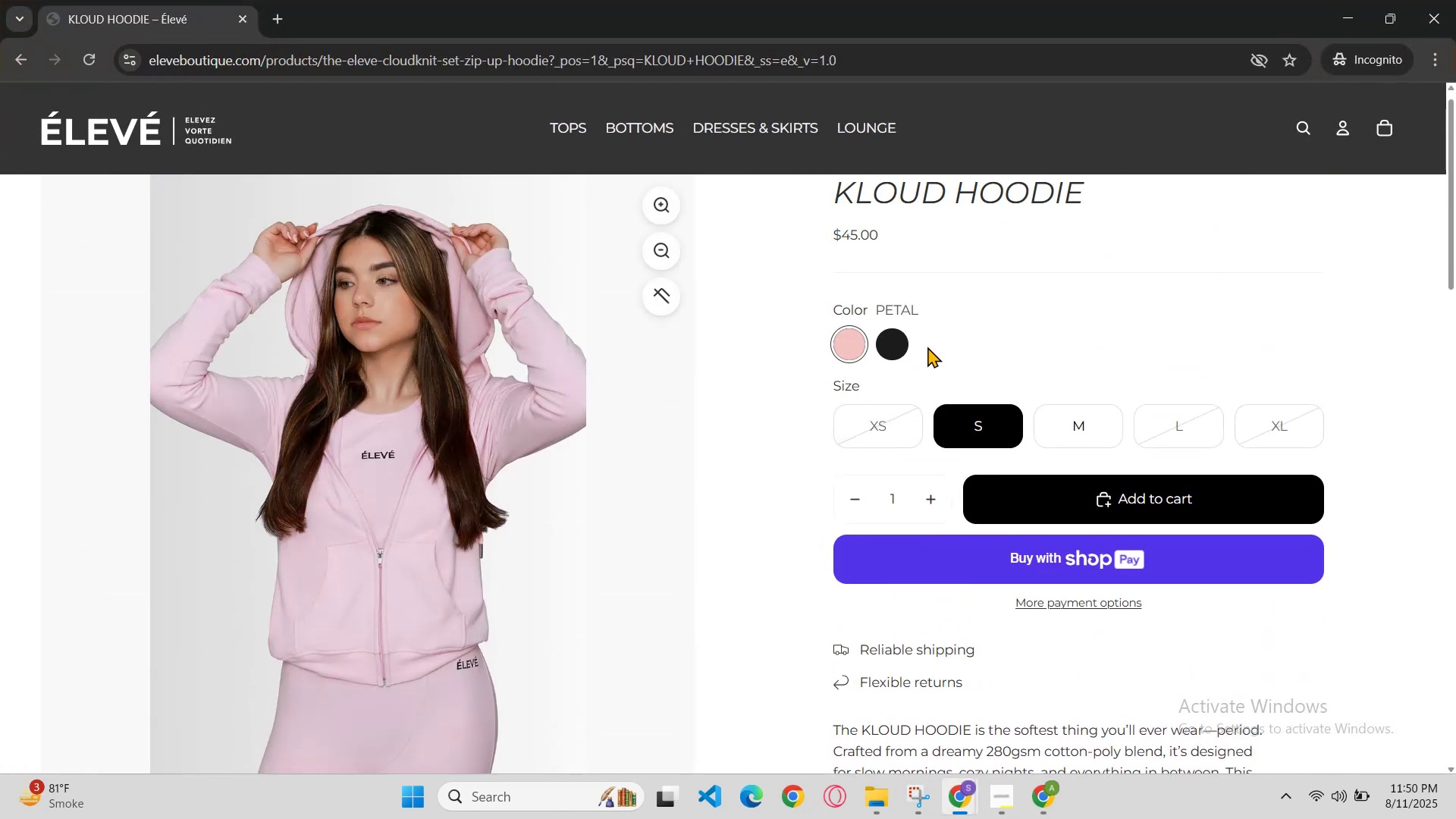 
left_click([899, 338])
 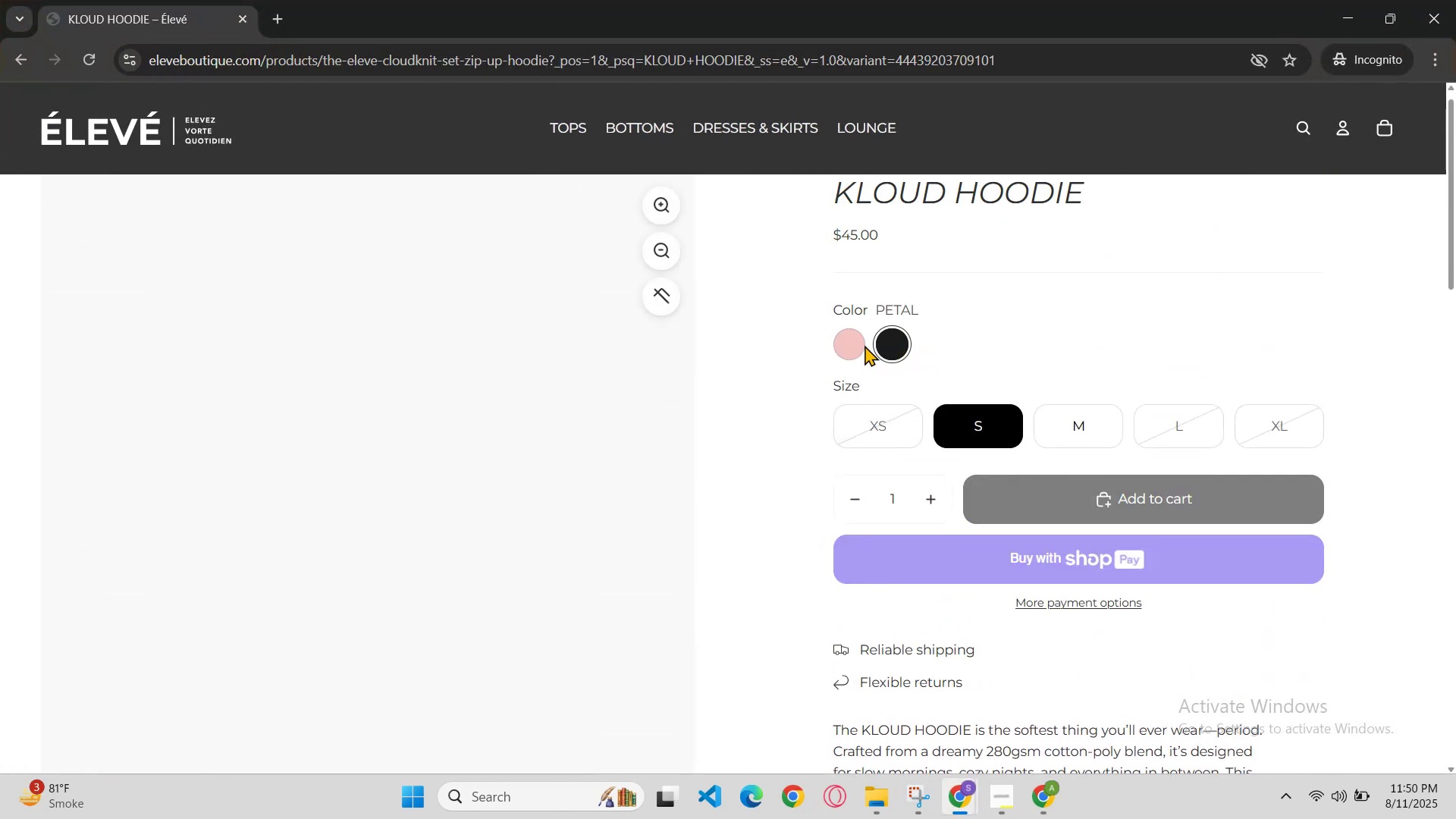 
left_click([851, 348])
 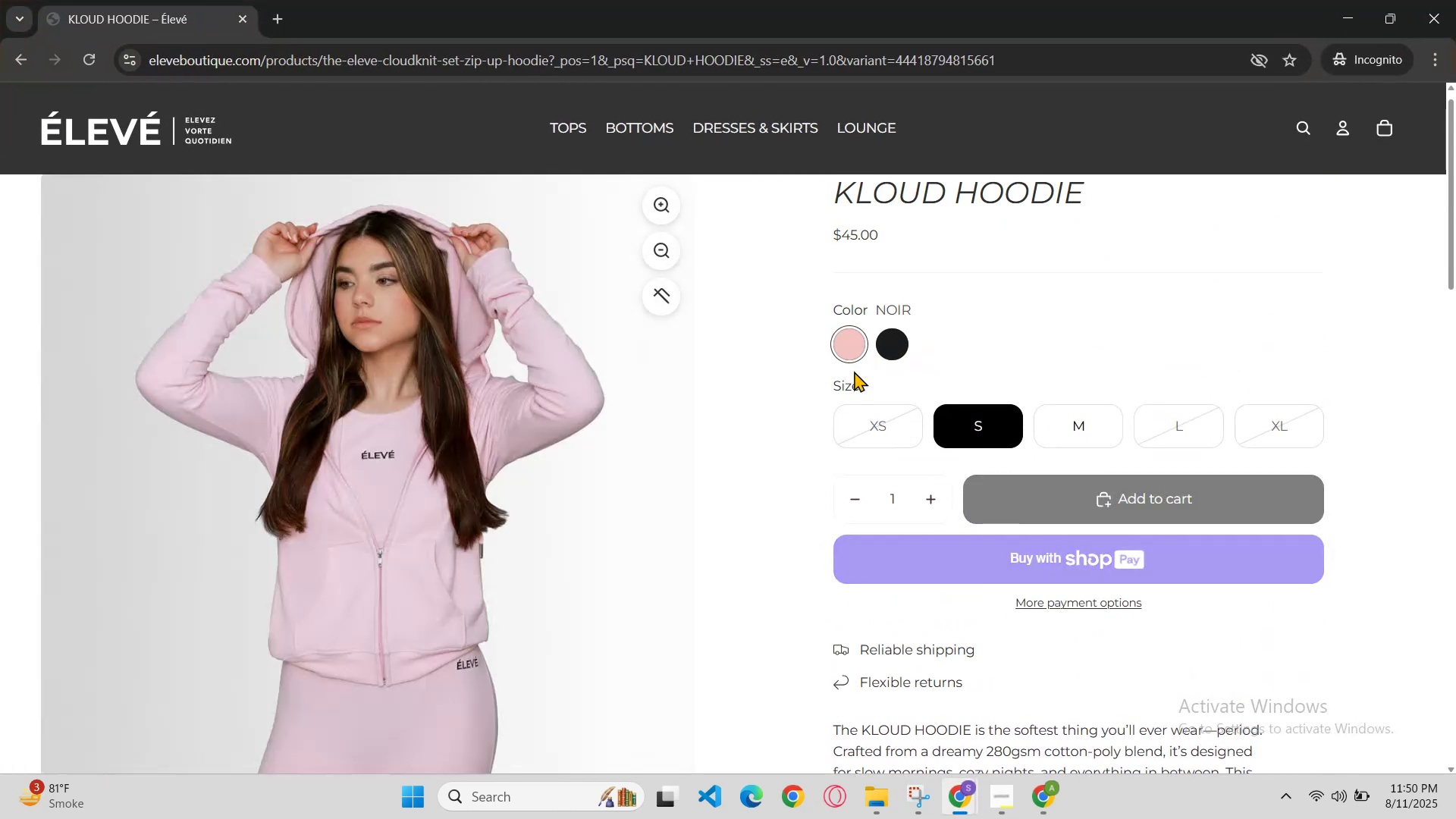 
scroll: coordinate [856, 384], scroll_direction: down, amount: 1.0
 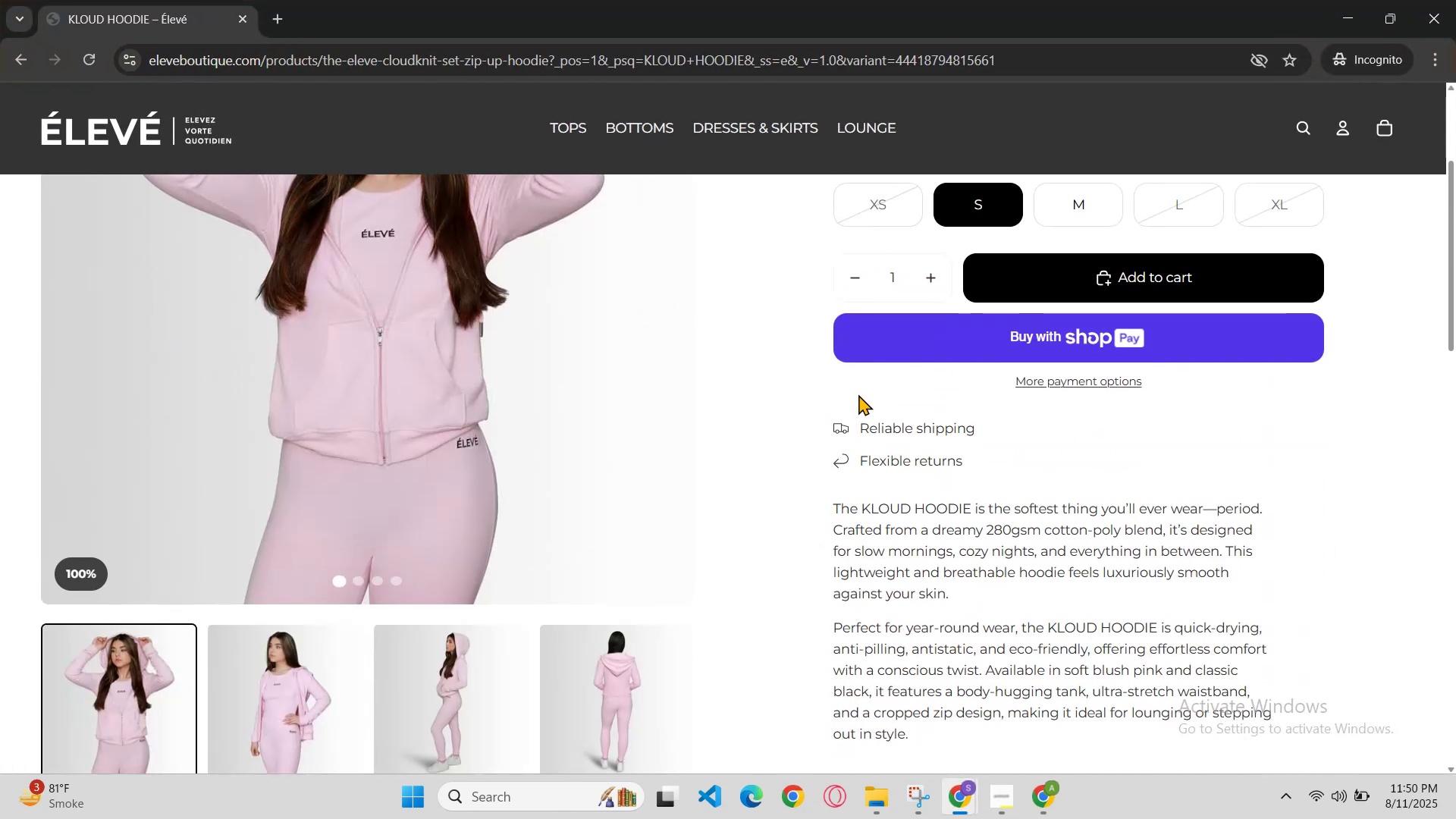 
scroll: coordinate [858, 394], scroll_direction: up, amount: 2.0
 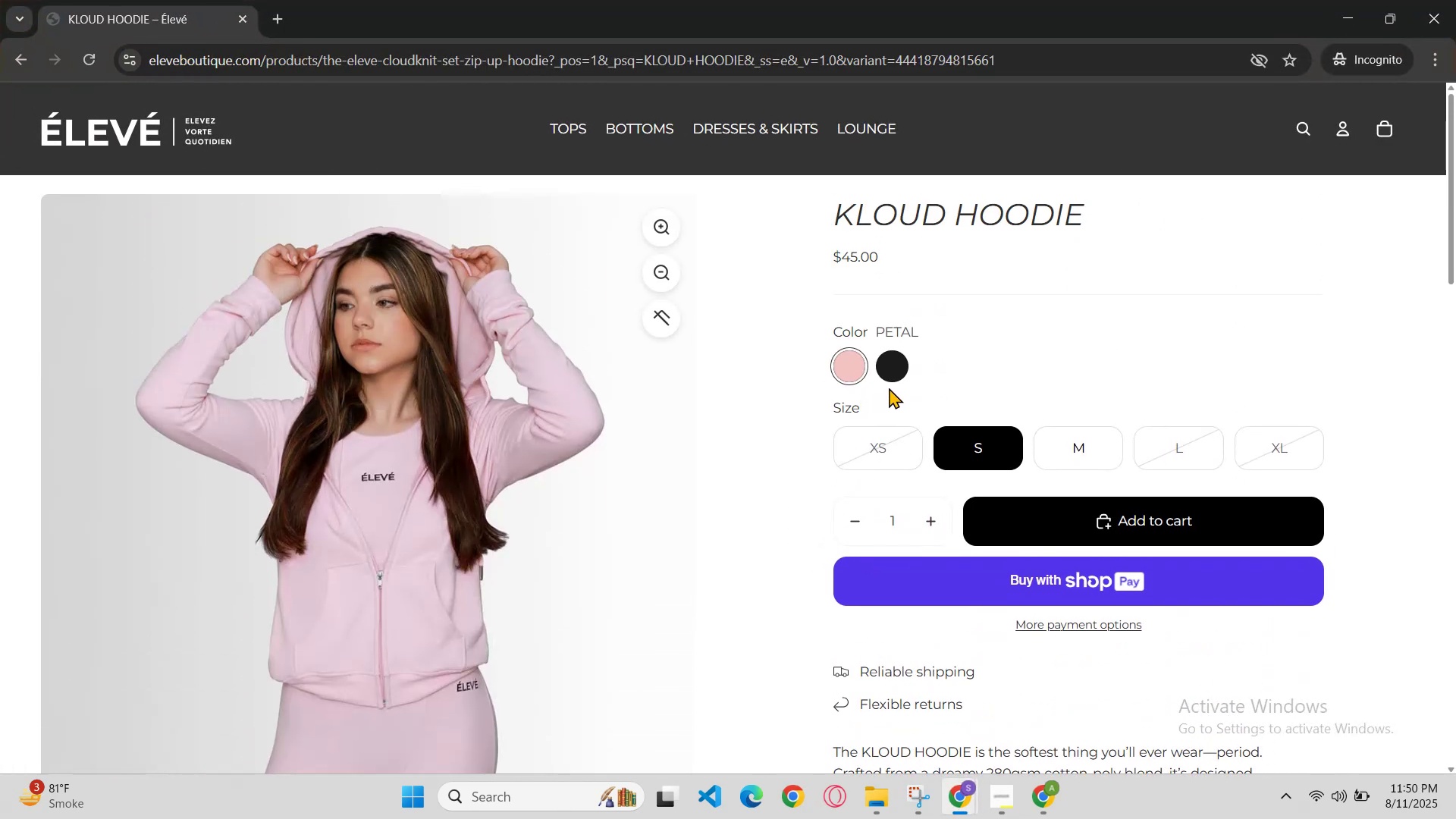 
left_click([900, 372])
 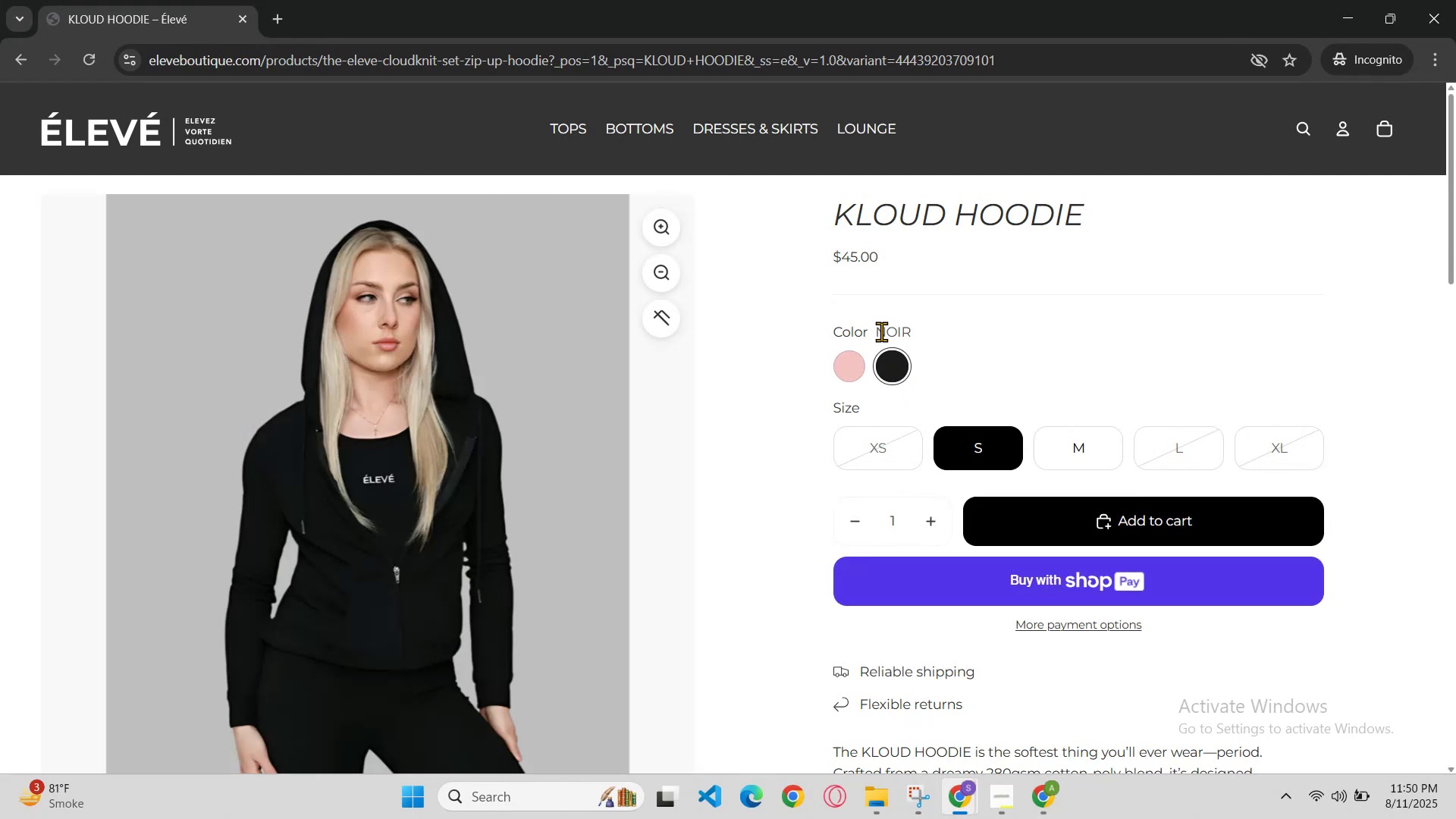 
left_click([877, 331])
 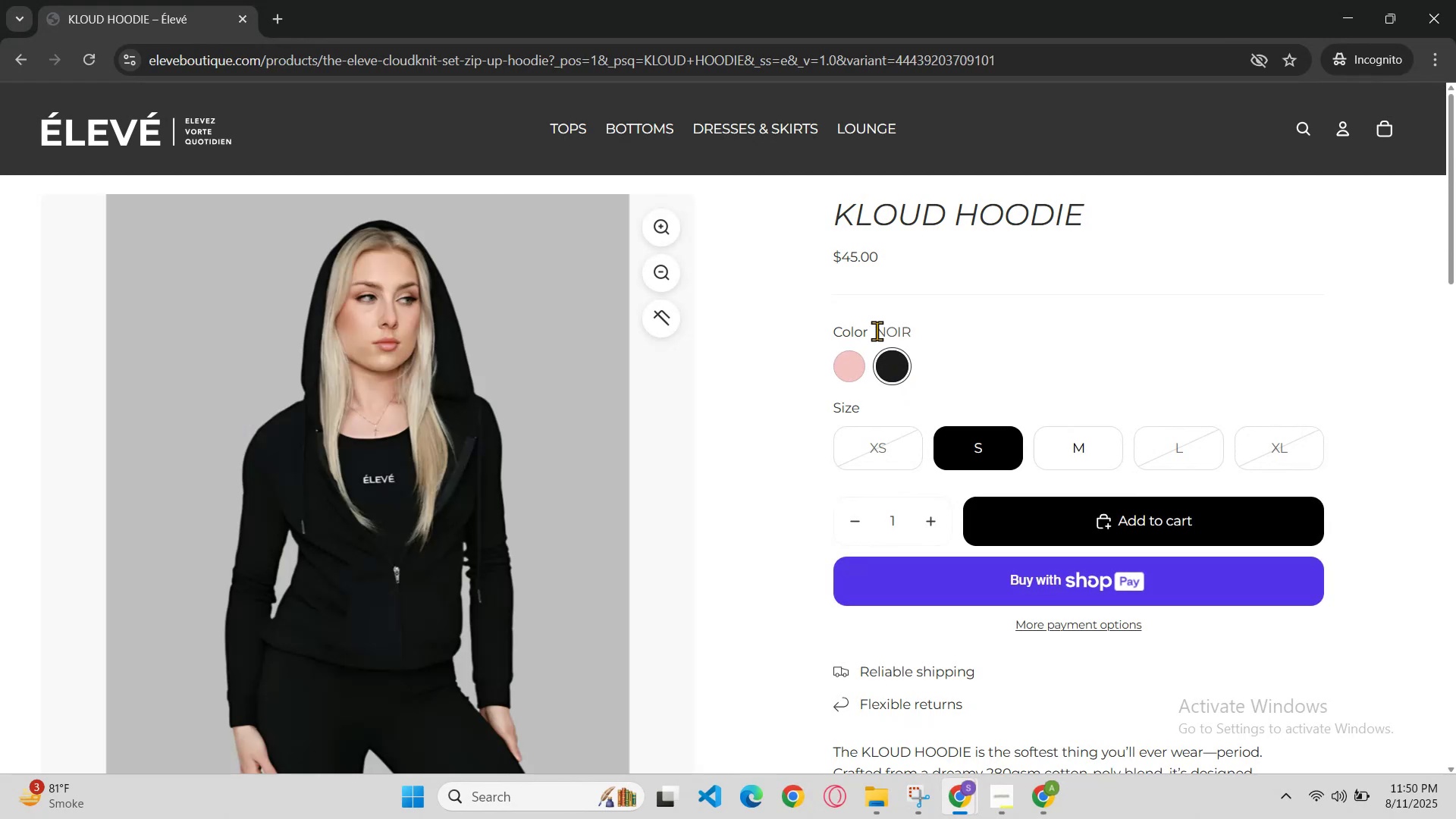 
left_click_drag(start_coordinate=[893, 335], to_coordinate=[926, 340])
 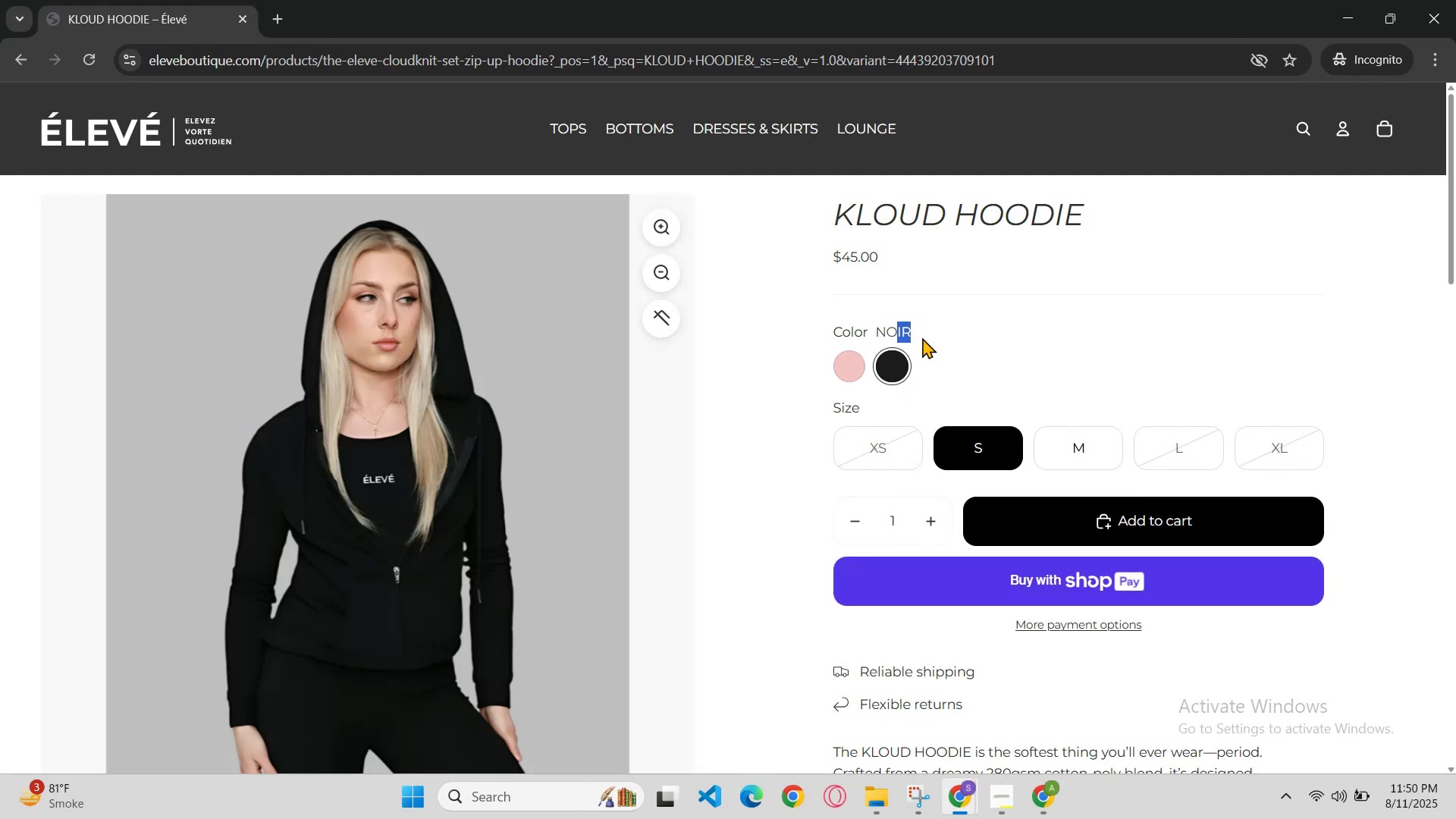 
double_click([922, 337])
 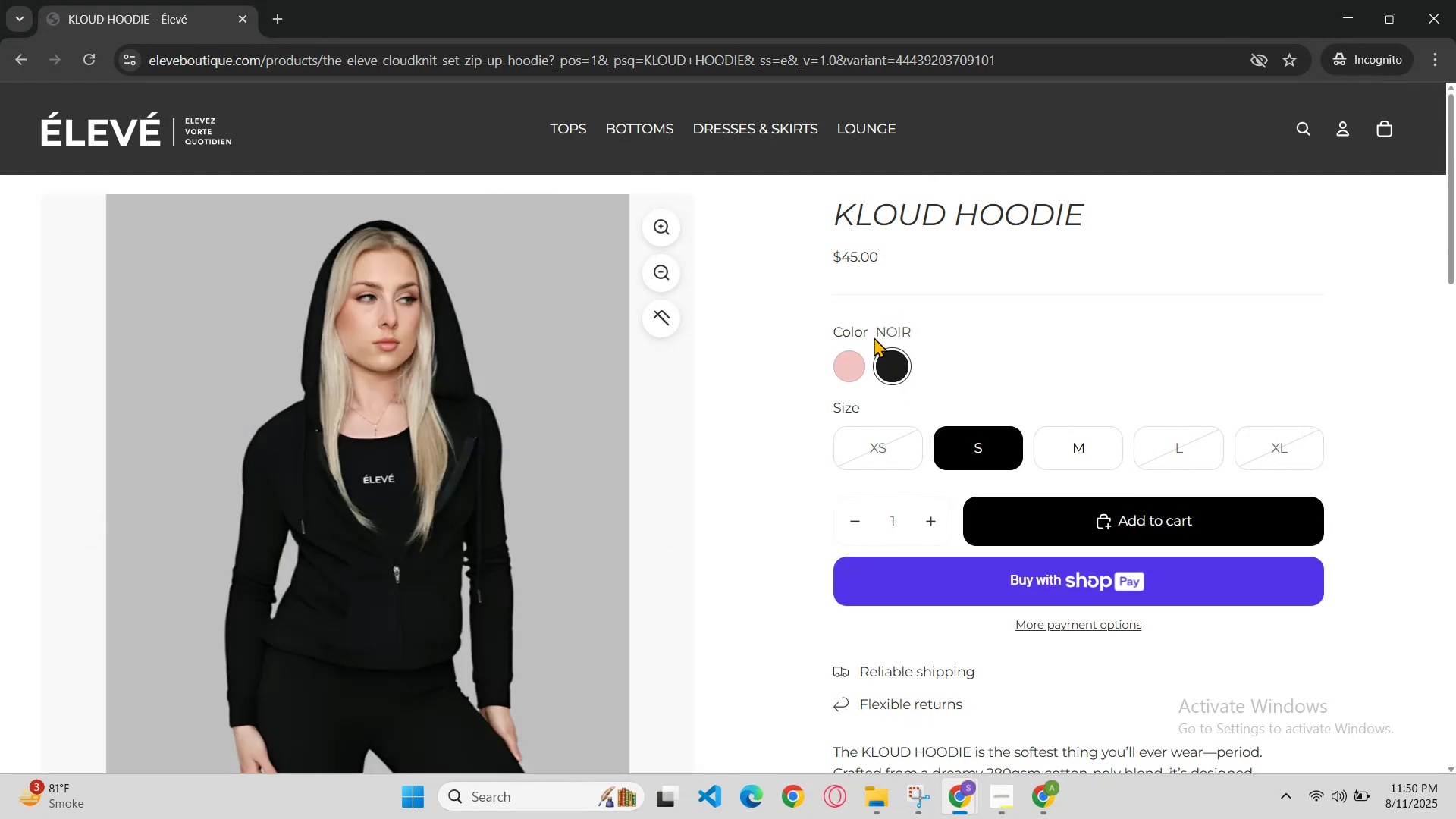 
left_click_drag(start_coordinate=[877, 330], to_coordinate=[923, 323])
 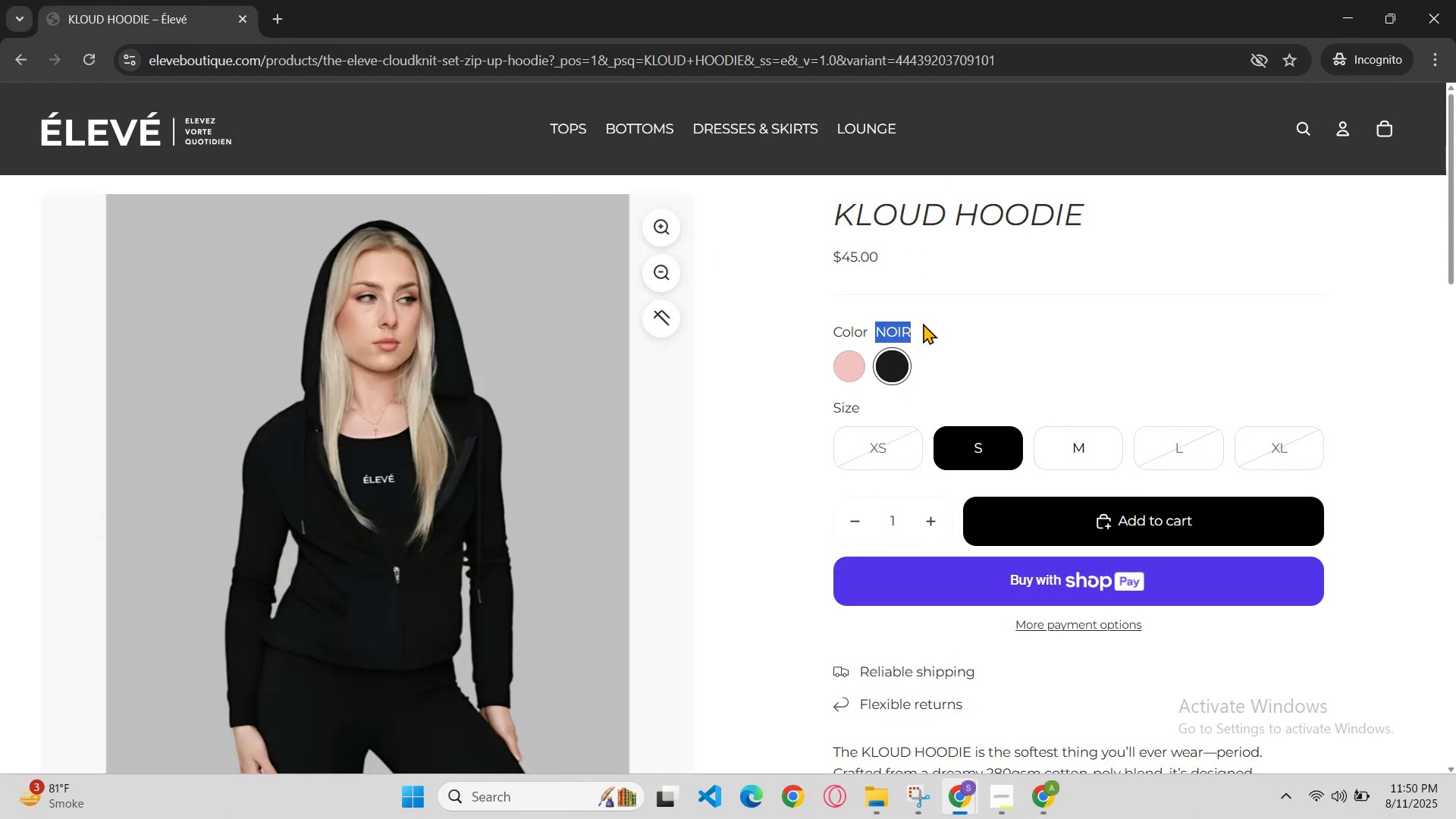 
key(Control+C)
 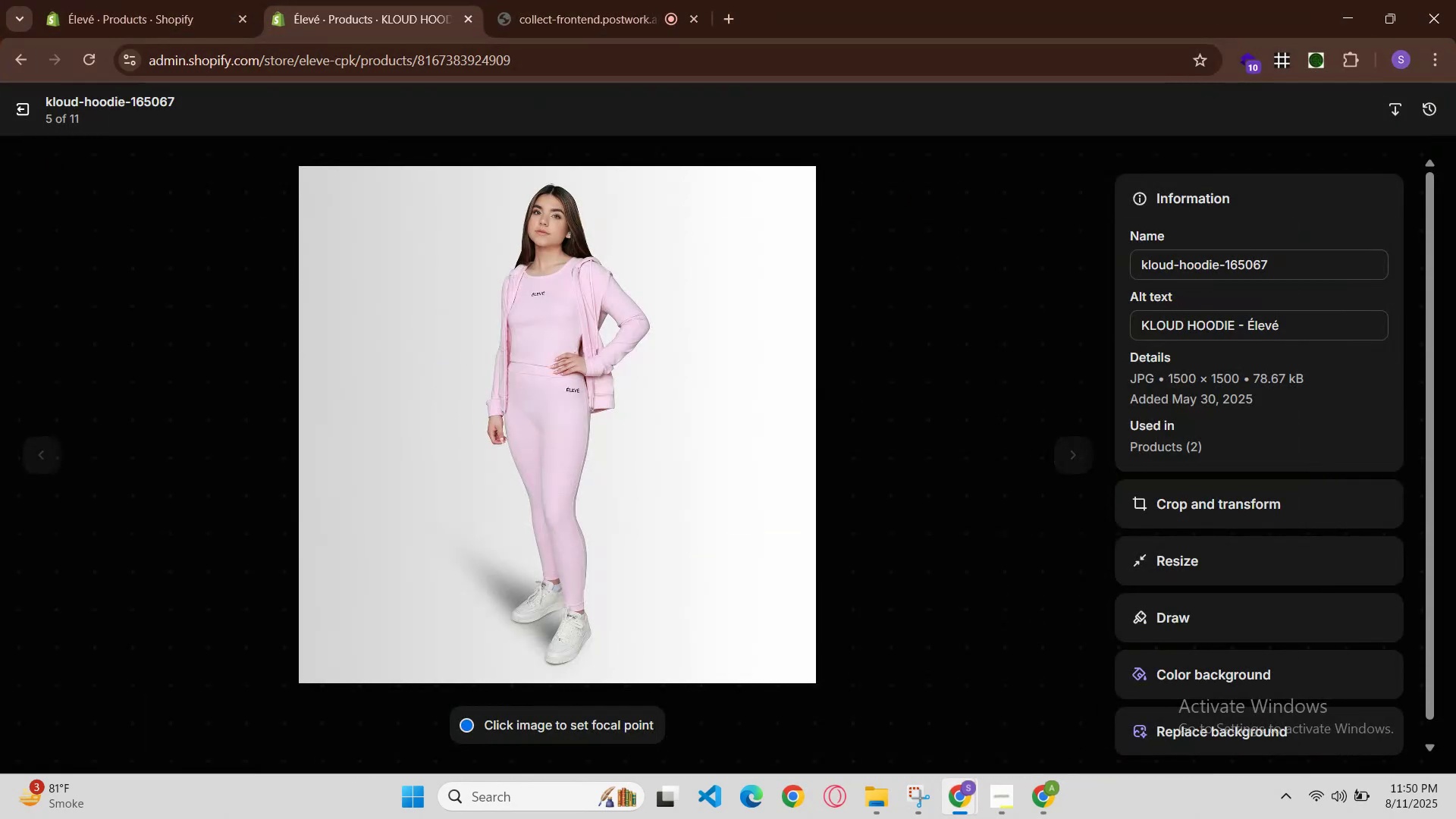 
left_click([1059, 447])
 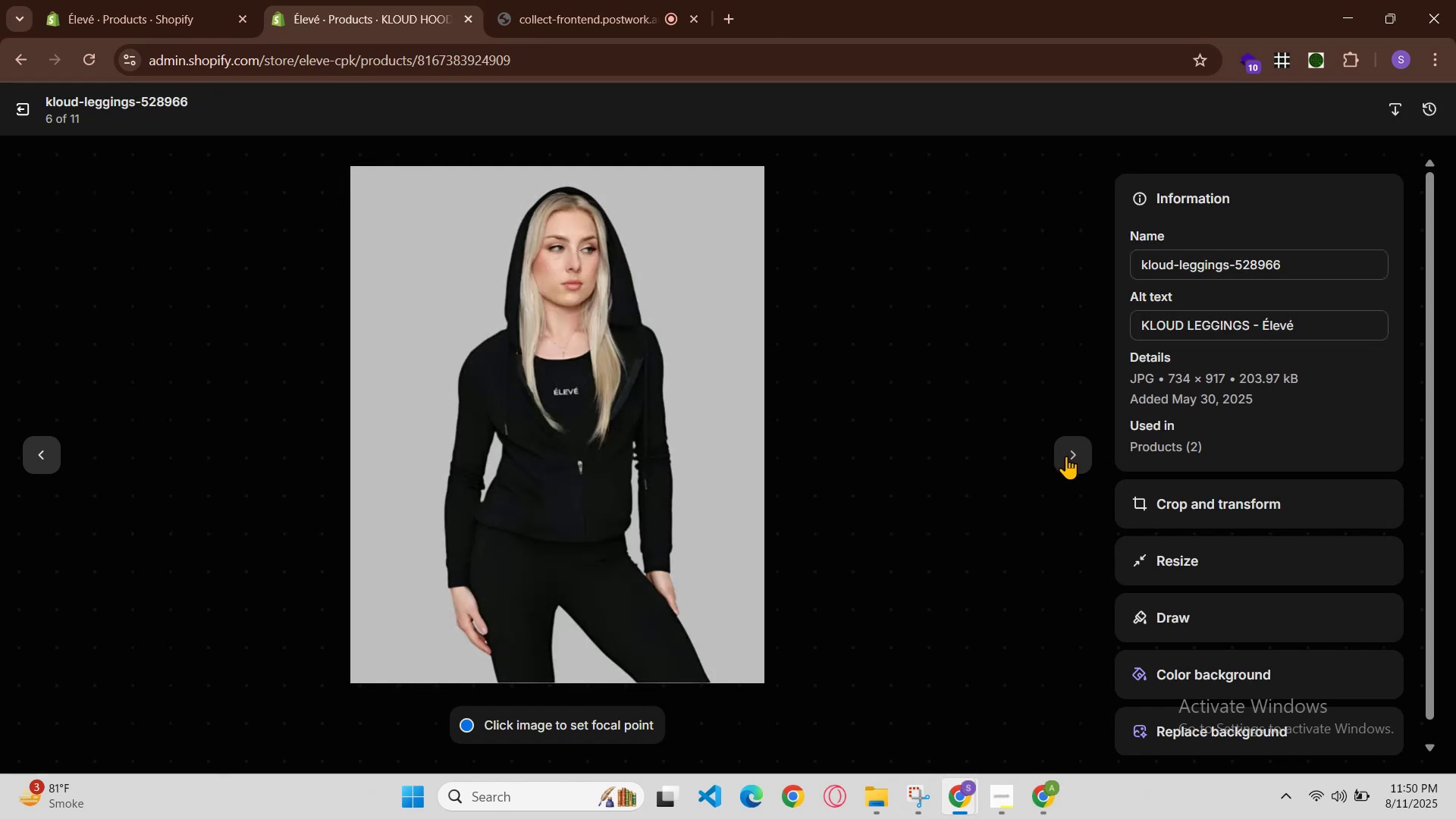 
left_click([961, 802])
 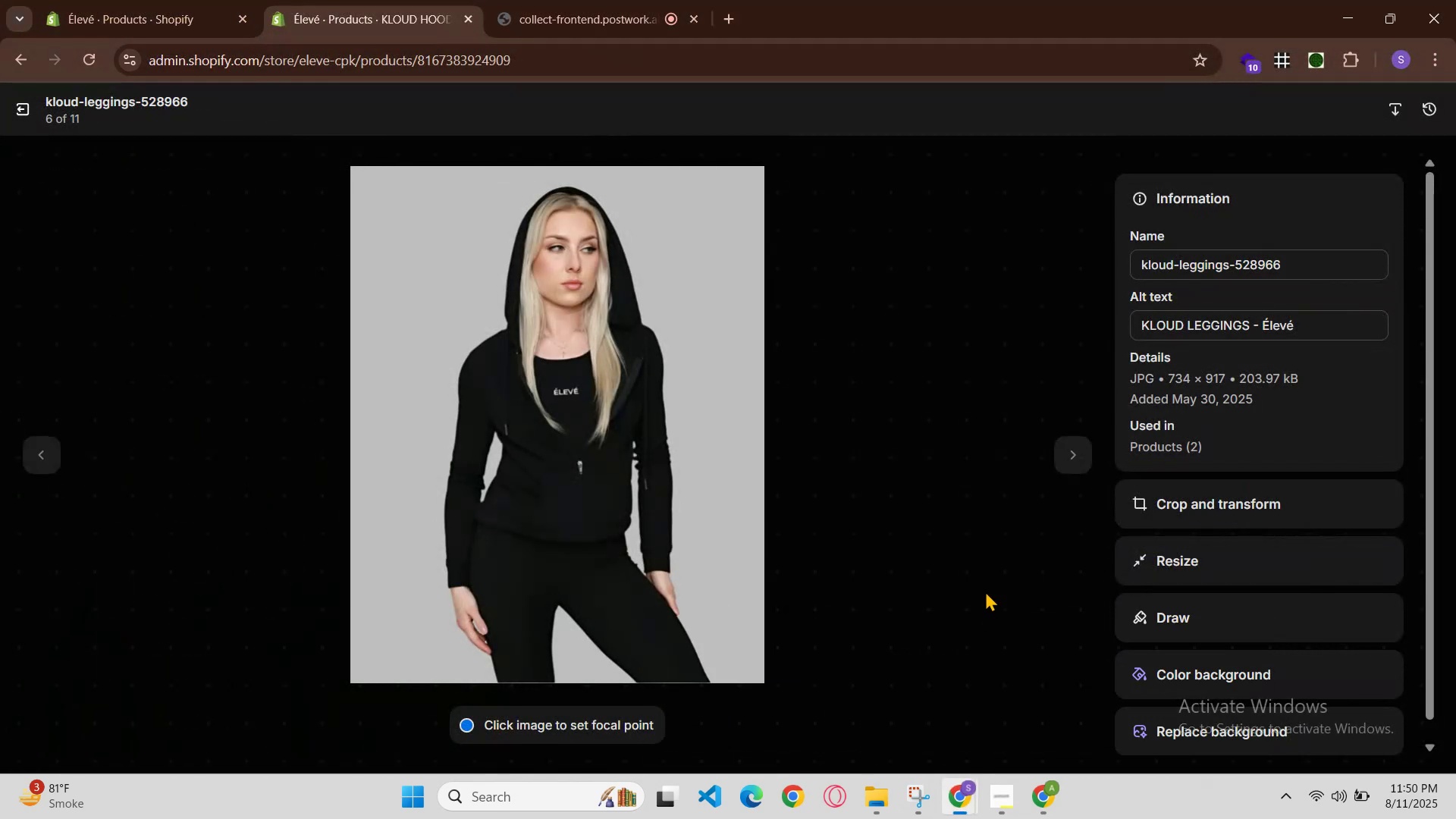 
double_click([1068, 457])
 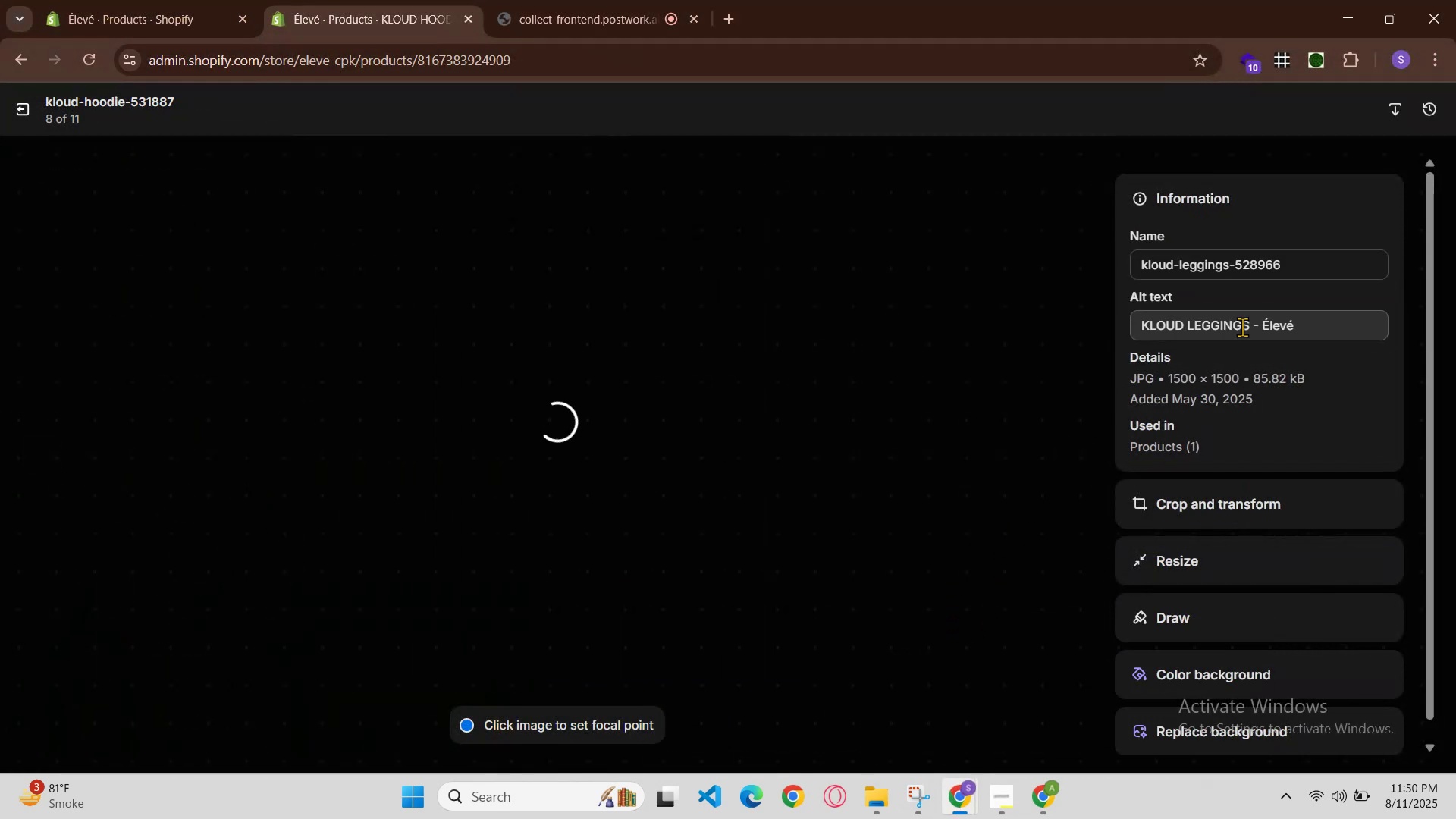 
left_click([1243, 328])
 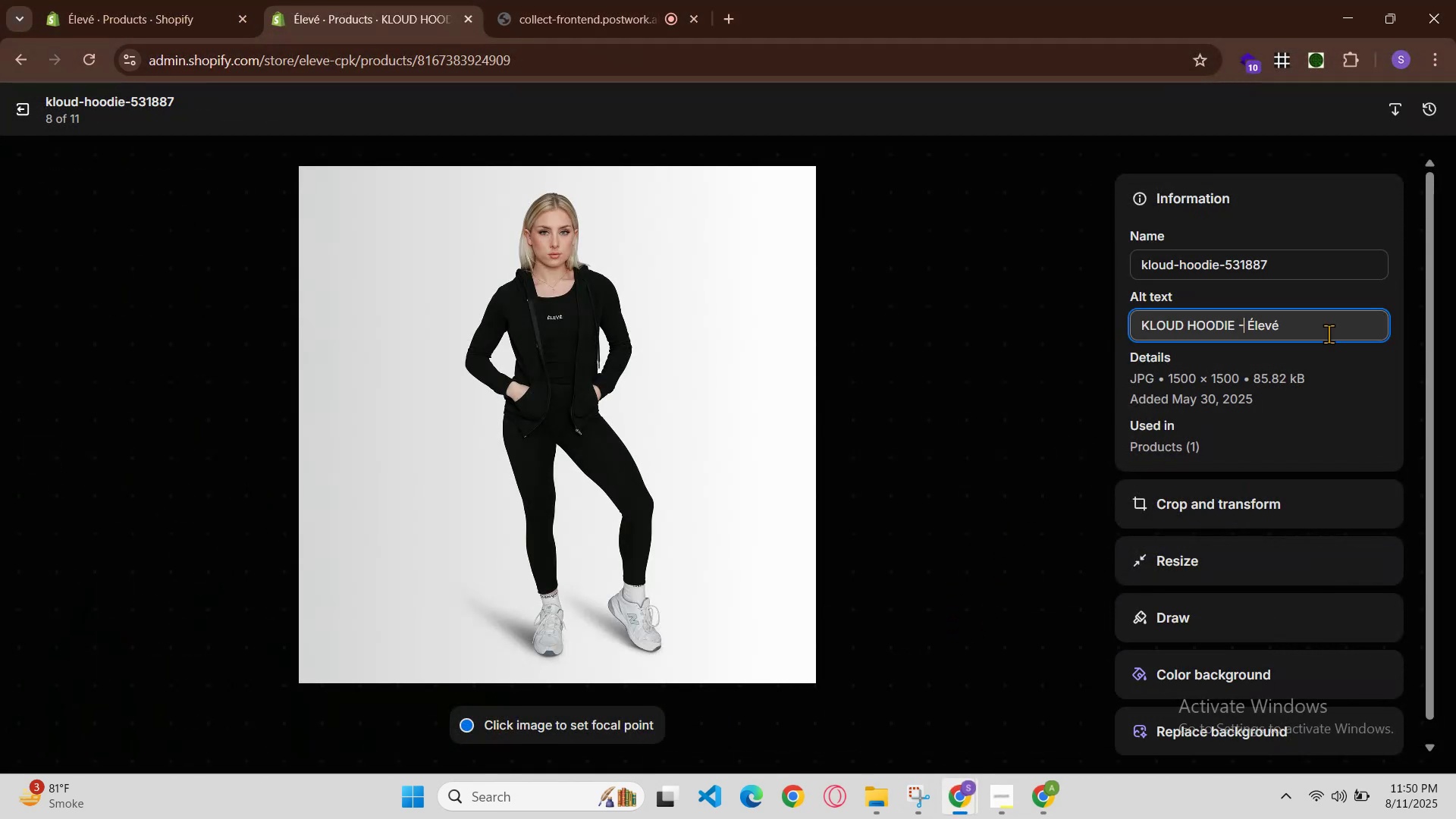 
key(Space)
 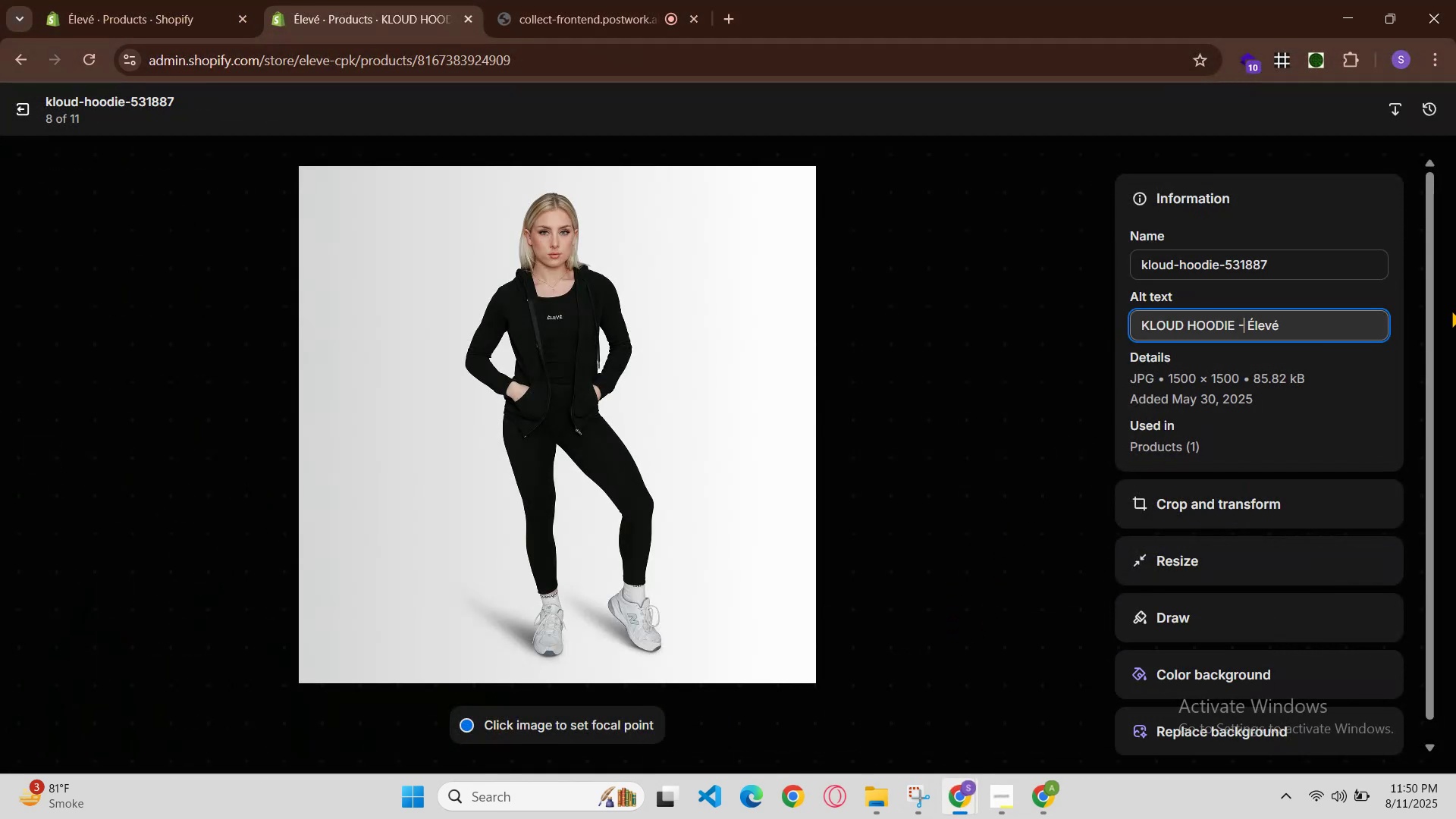 
key(Control+V)
 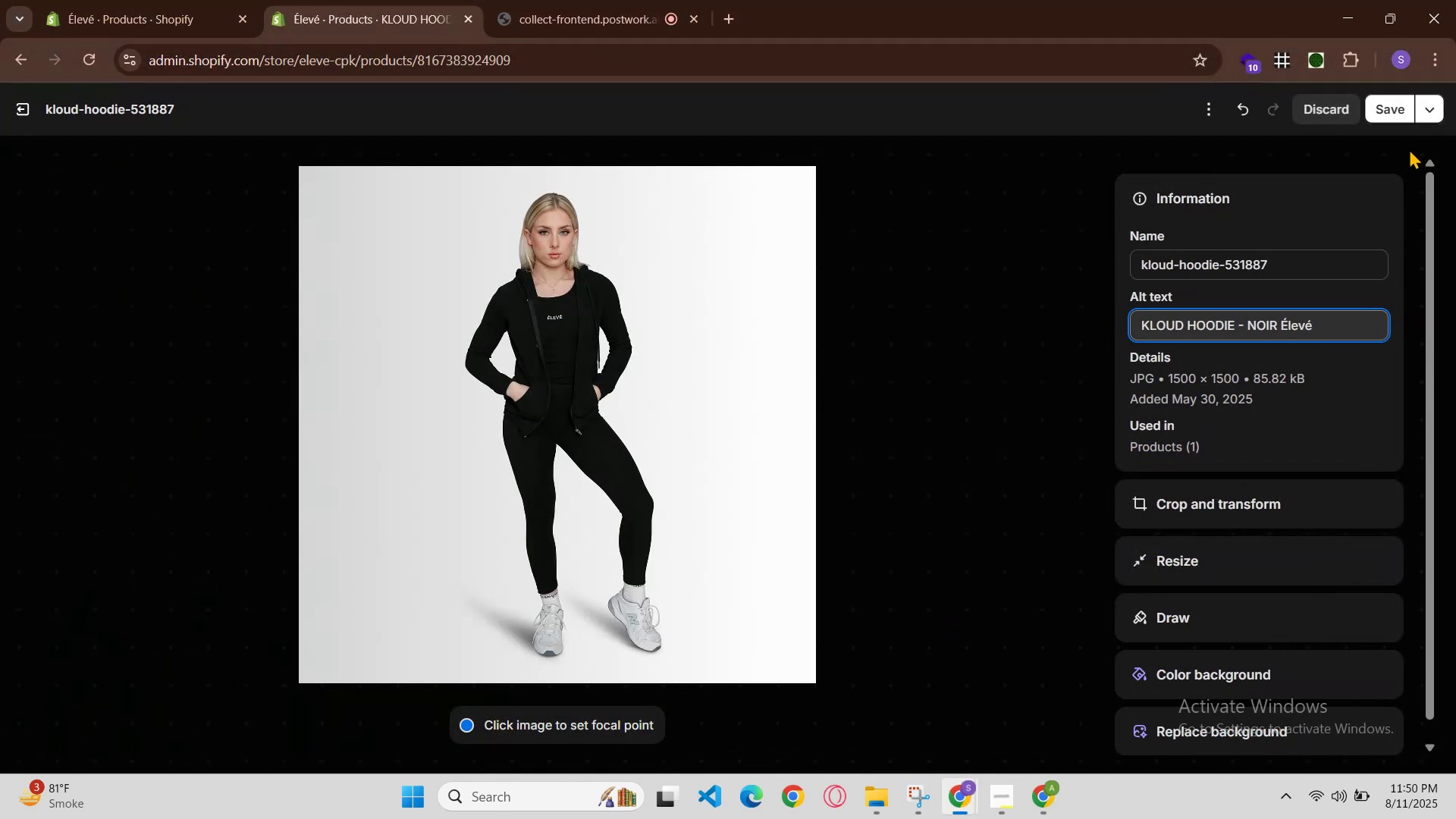 
left_click([1394, 115])
 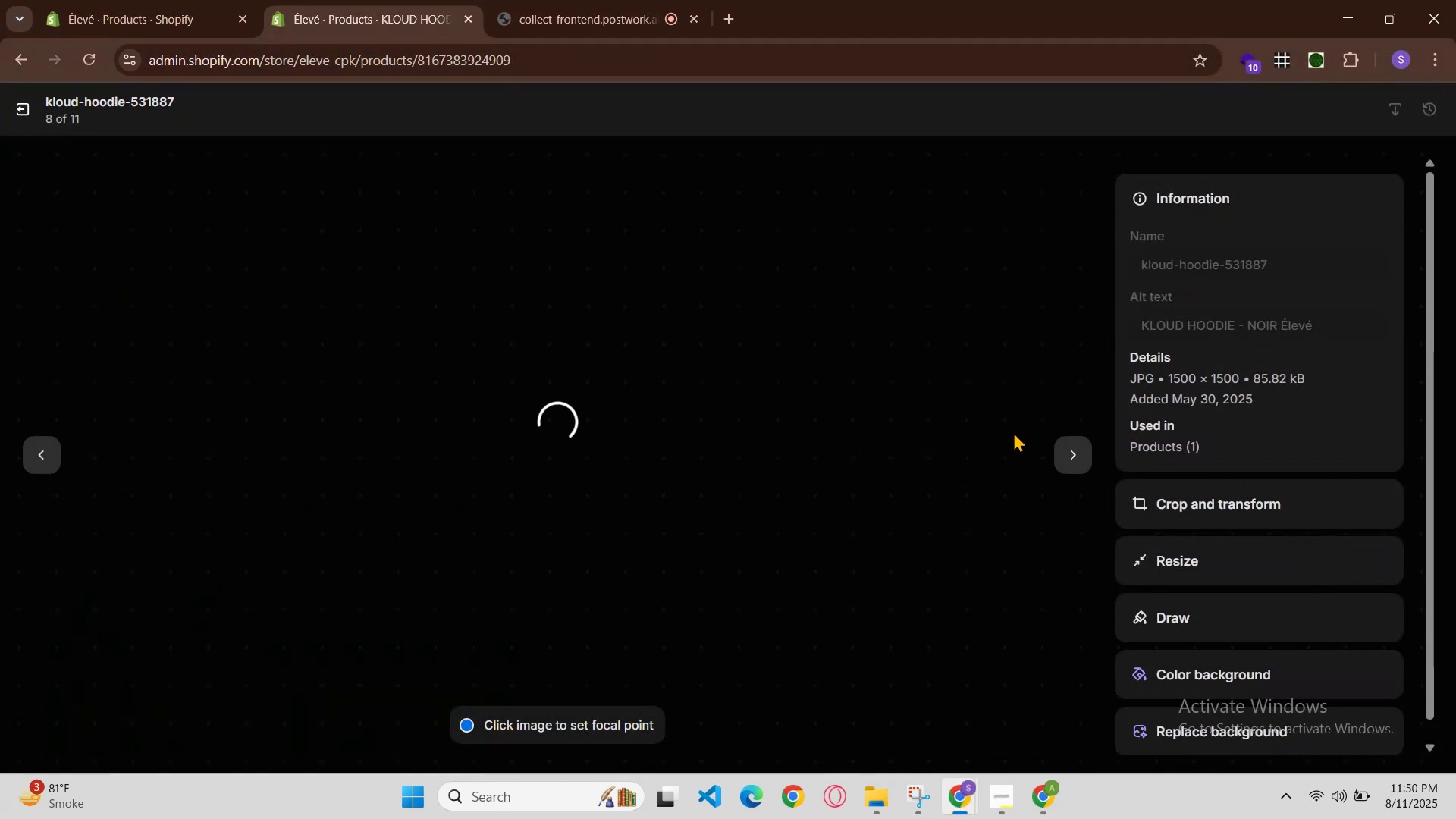 
left_click([1072, 449])
 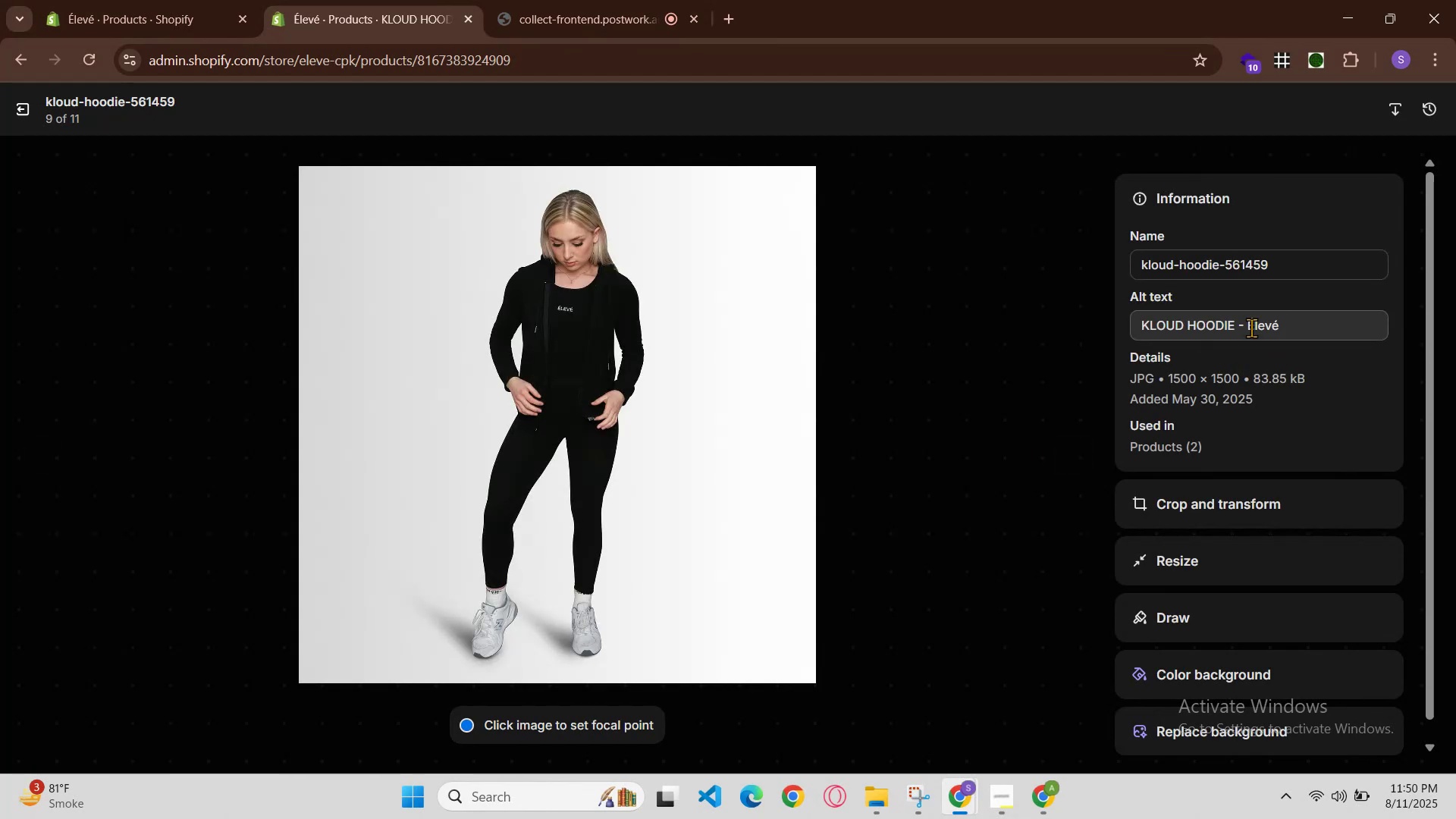 
key(Space)
 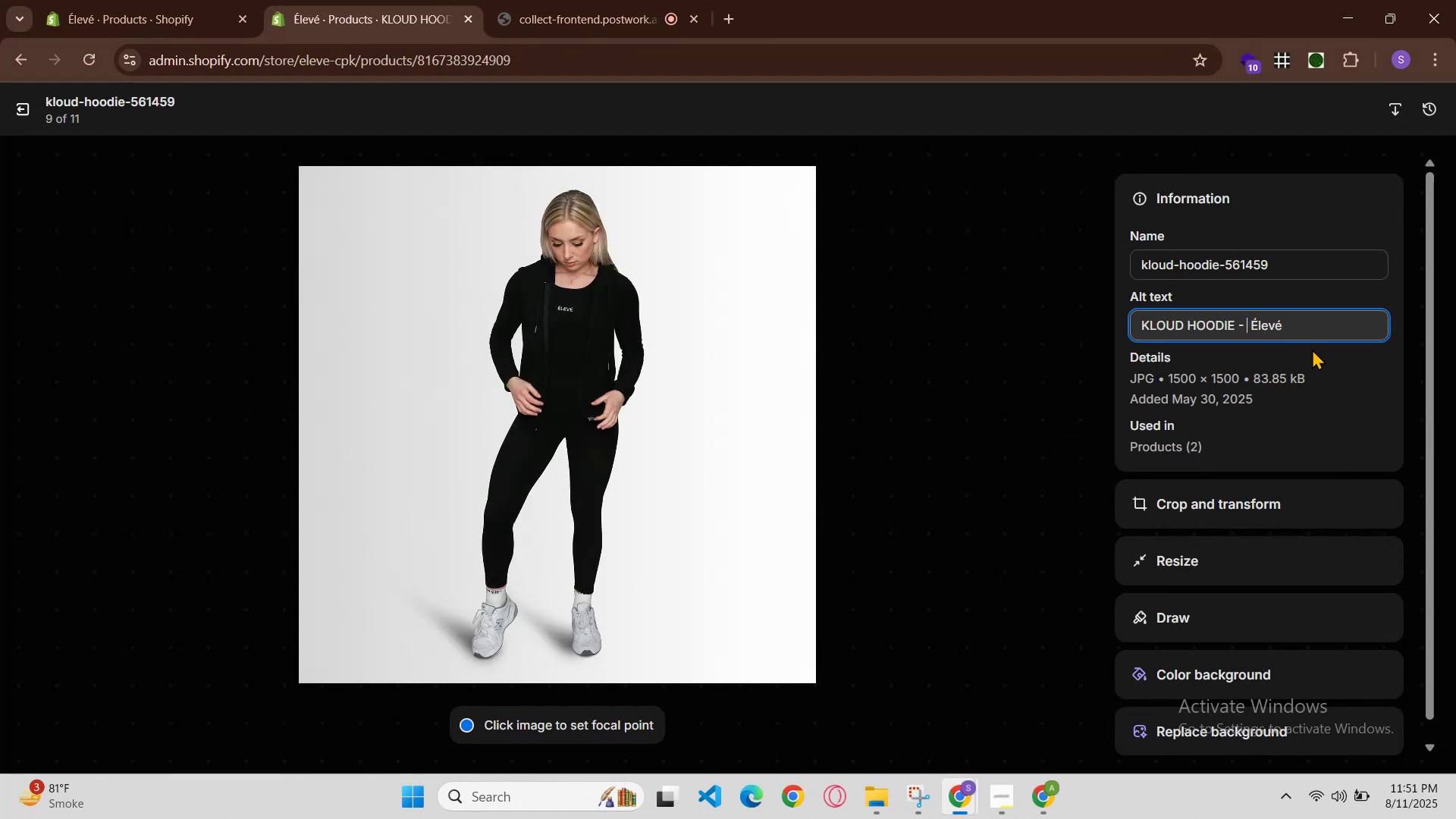 
key(Control+V)
 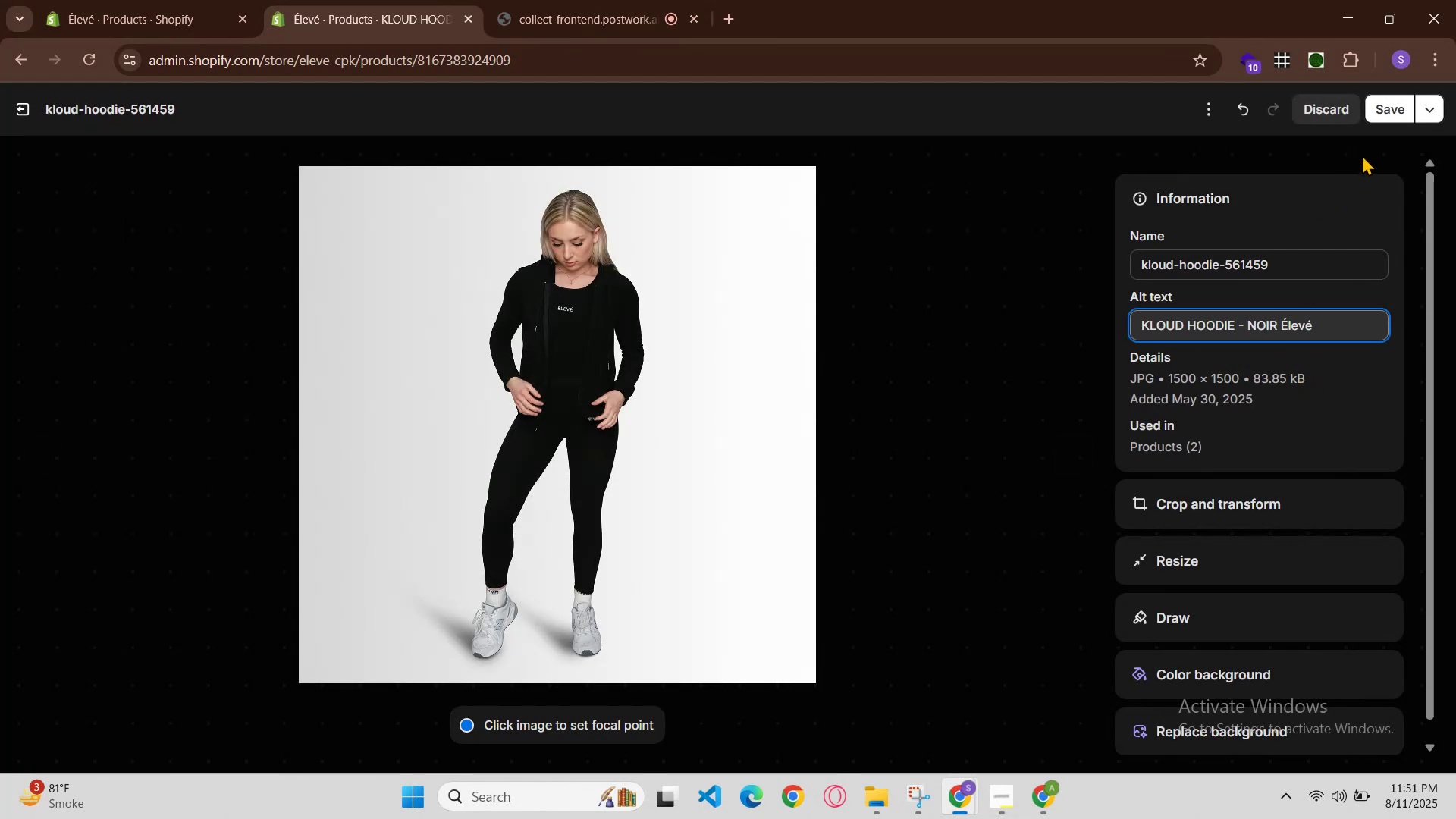 
double_click([1385, 105])
 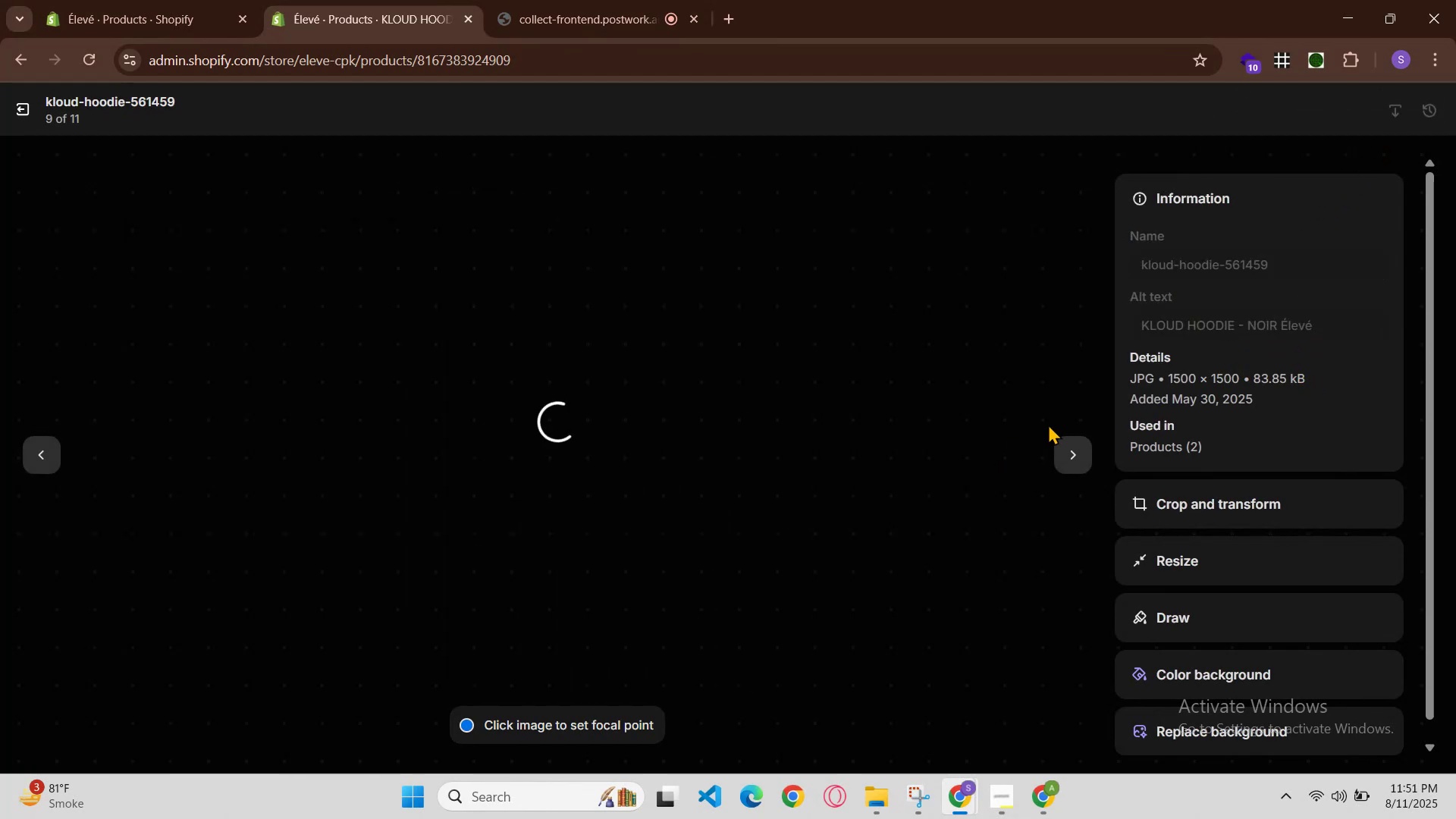 
left_click([1077, 442])
 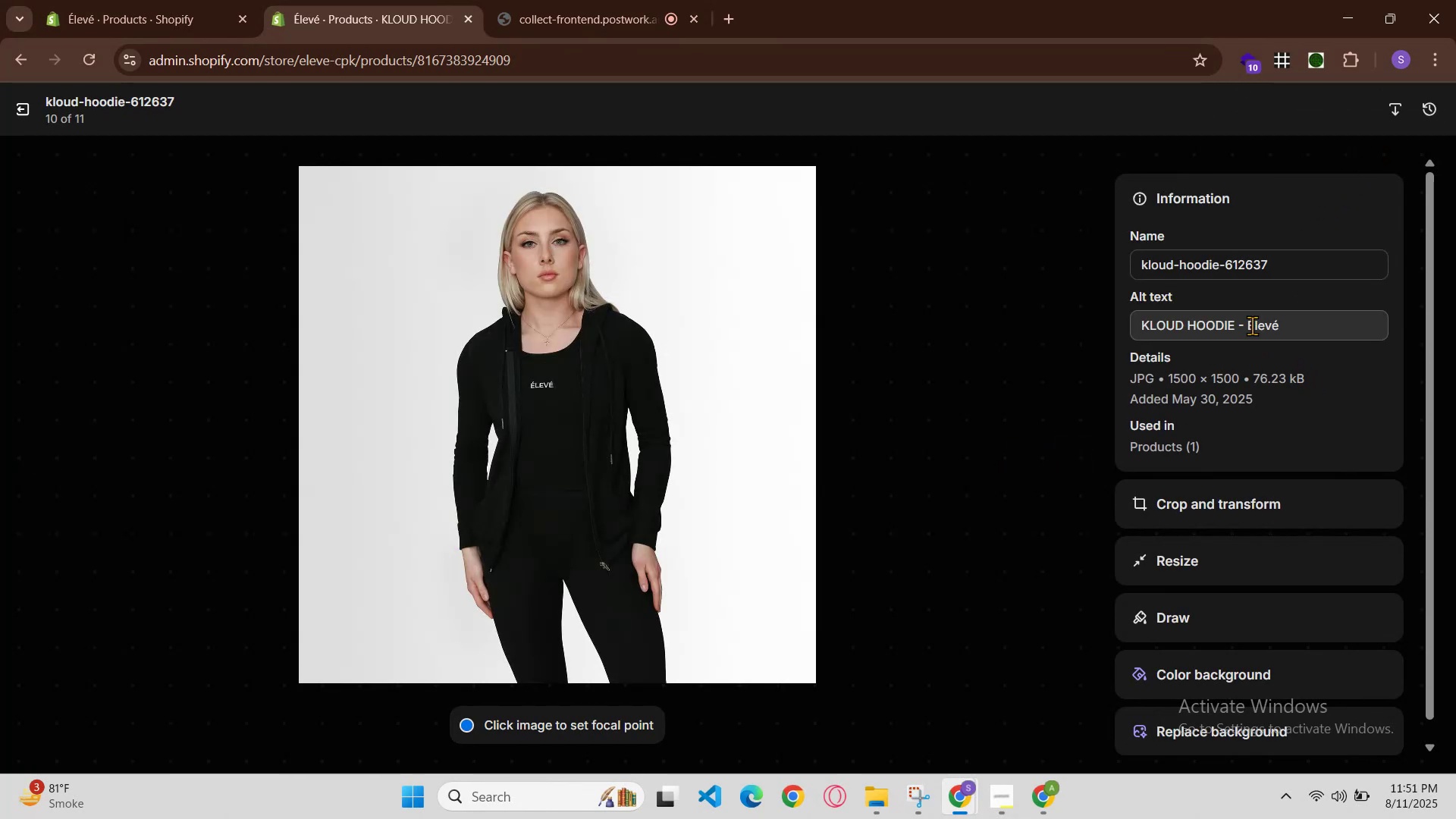 
key(Space)
 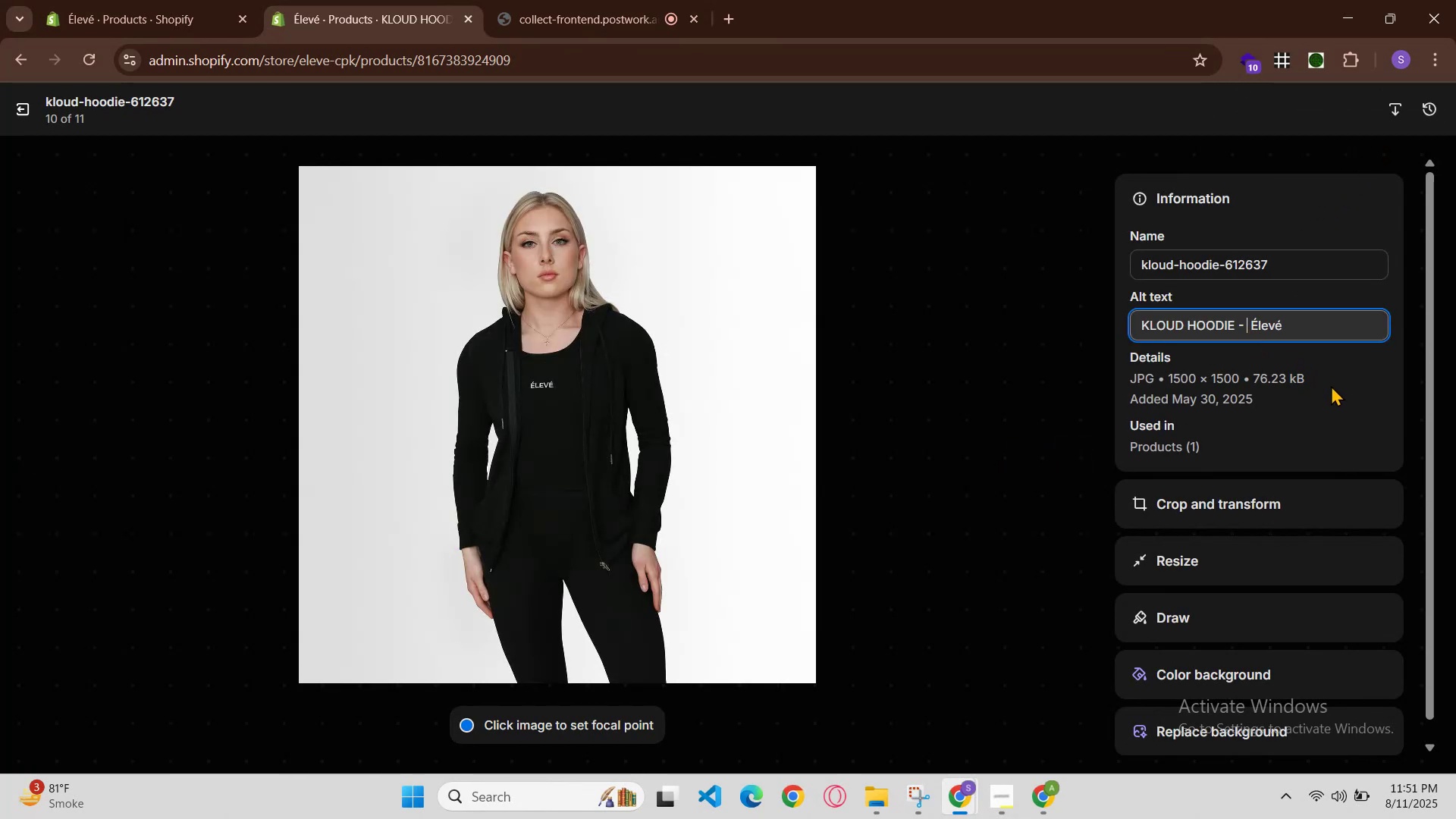 
key(Control+V)
 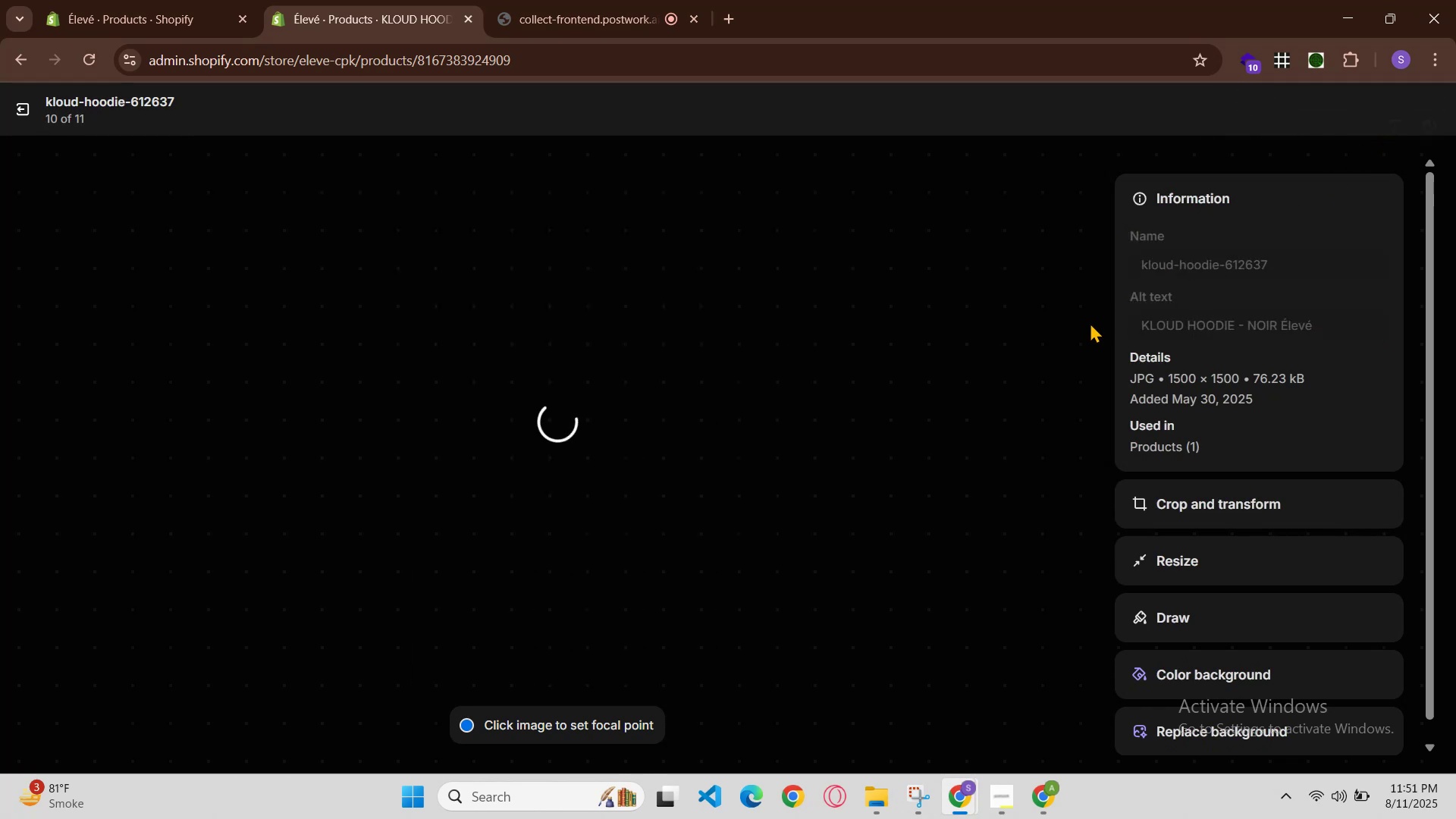 
scroll: coordinate [739, 315], scroll_direction: down, amount: 2.0
 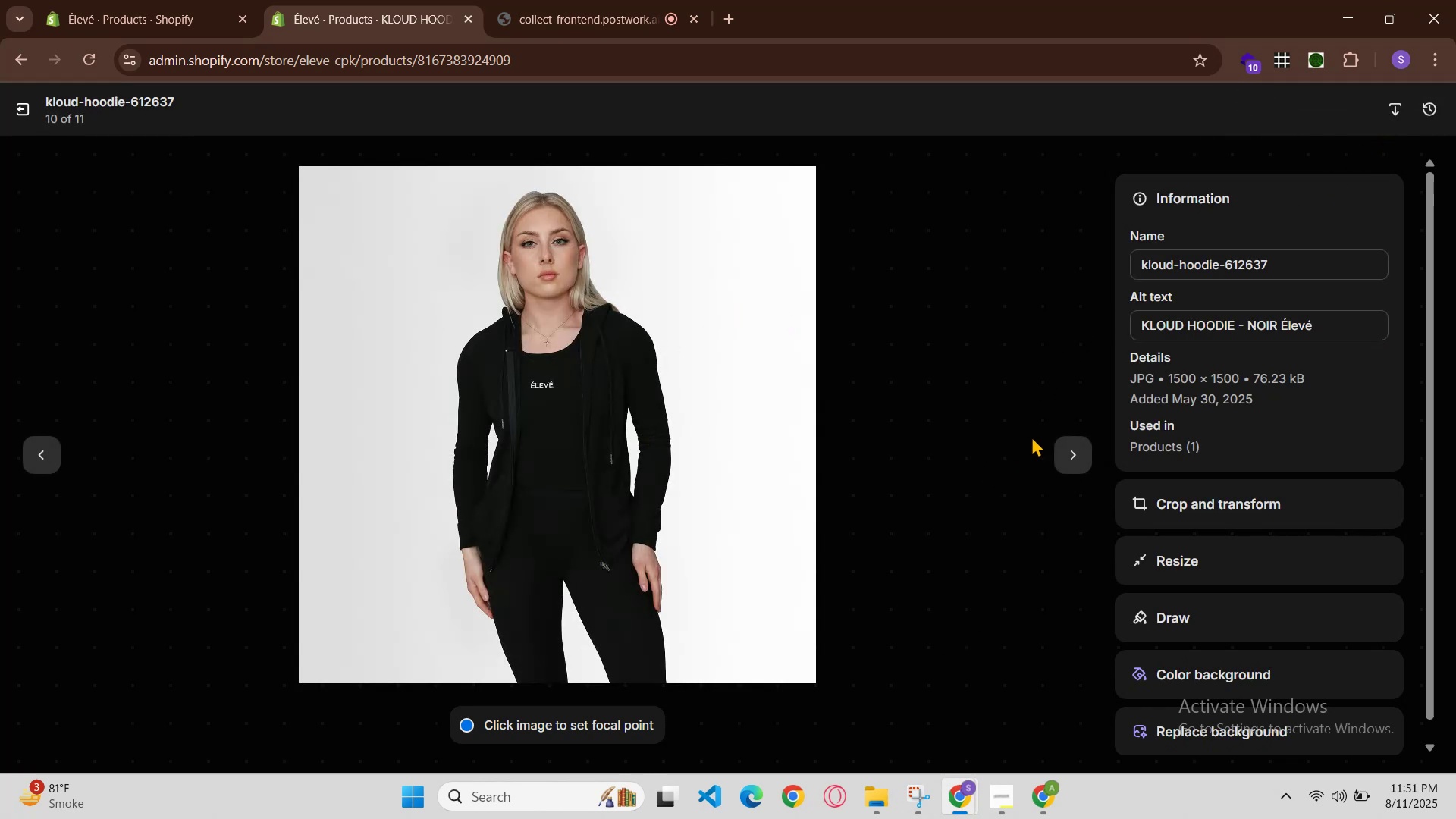 
left_click([1077, 442])
 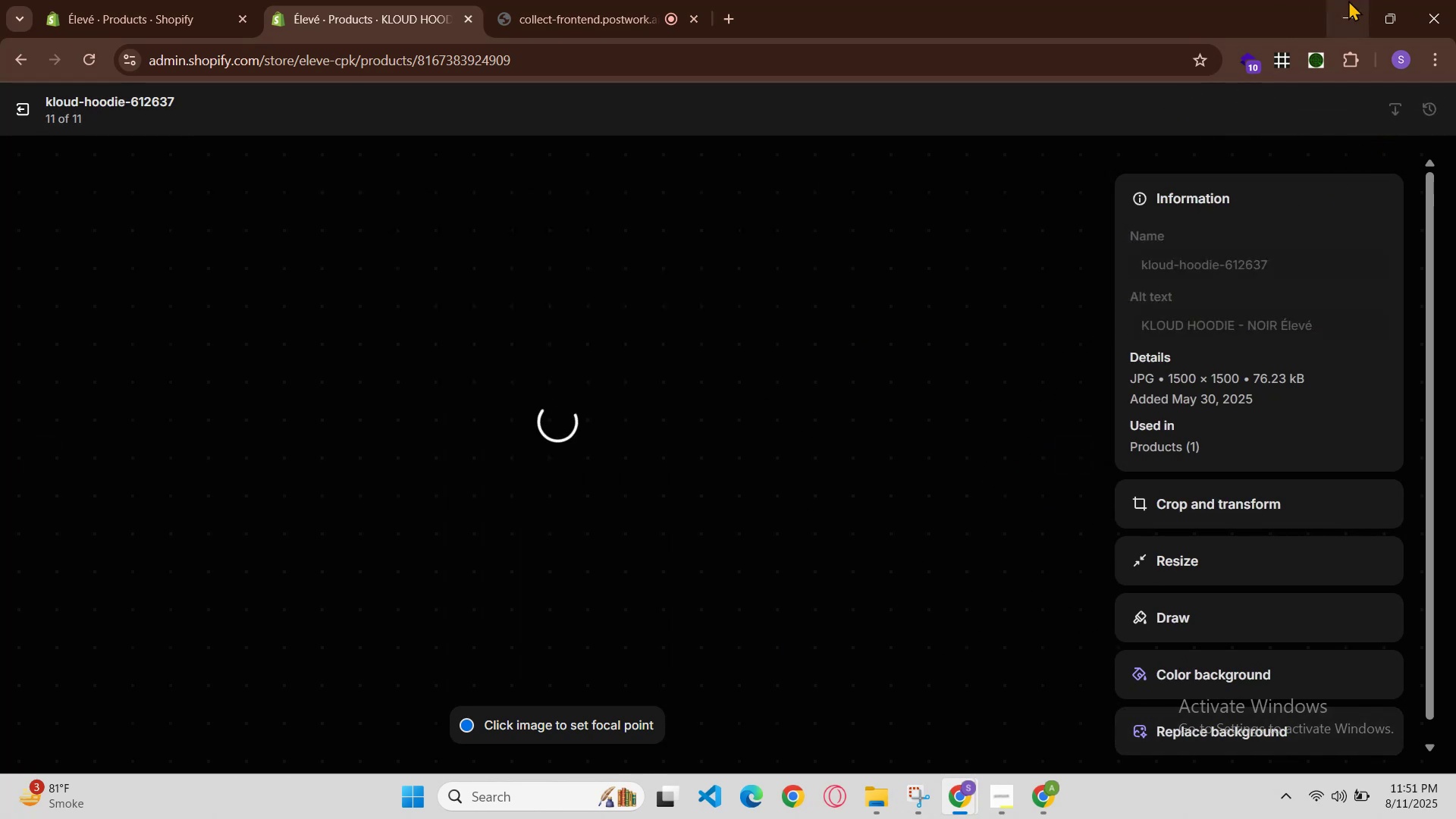 
left_click([1348, 0])
 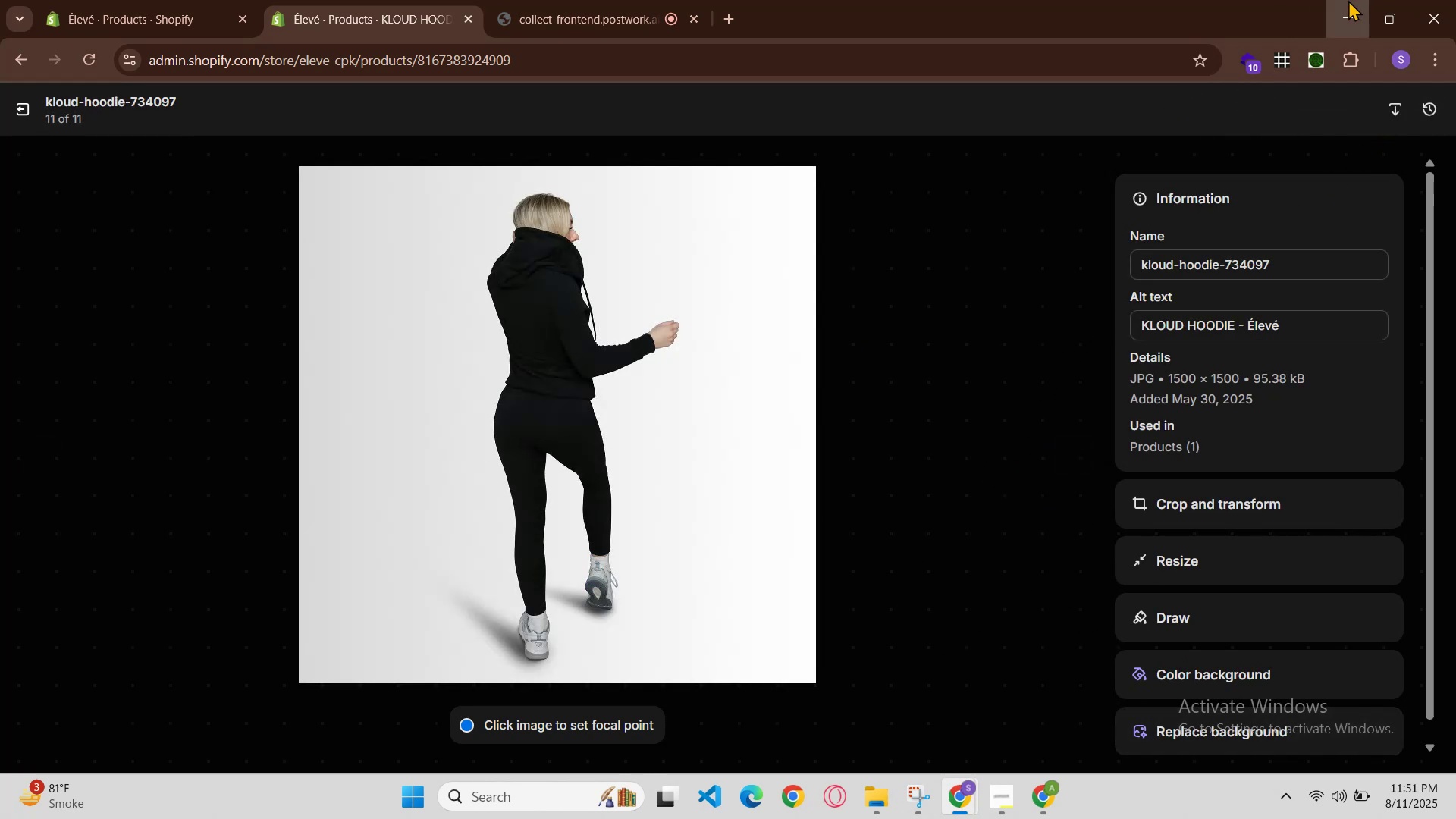 
hold_key(key=ControlLeft, duration=0.67)
 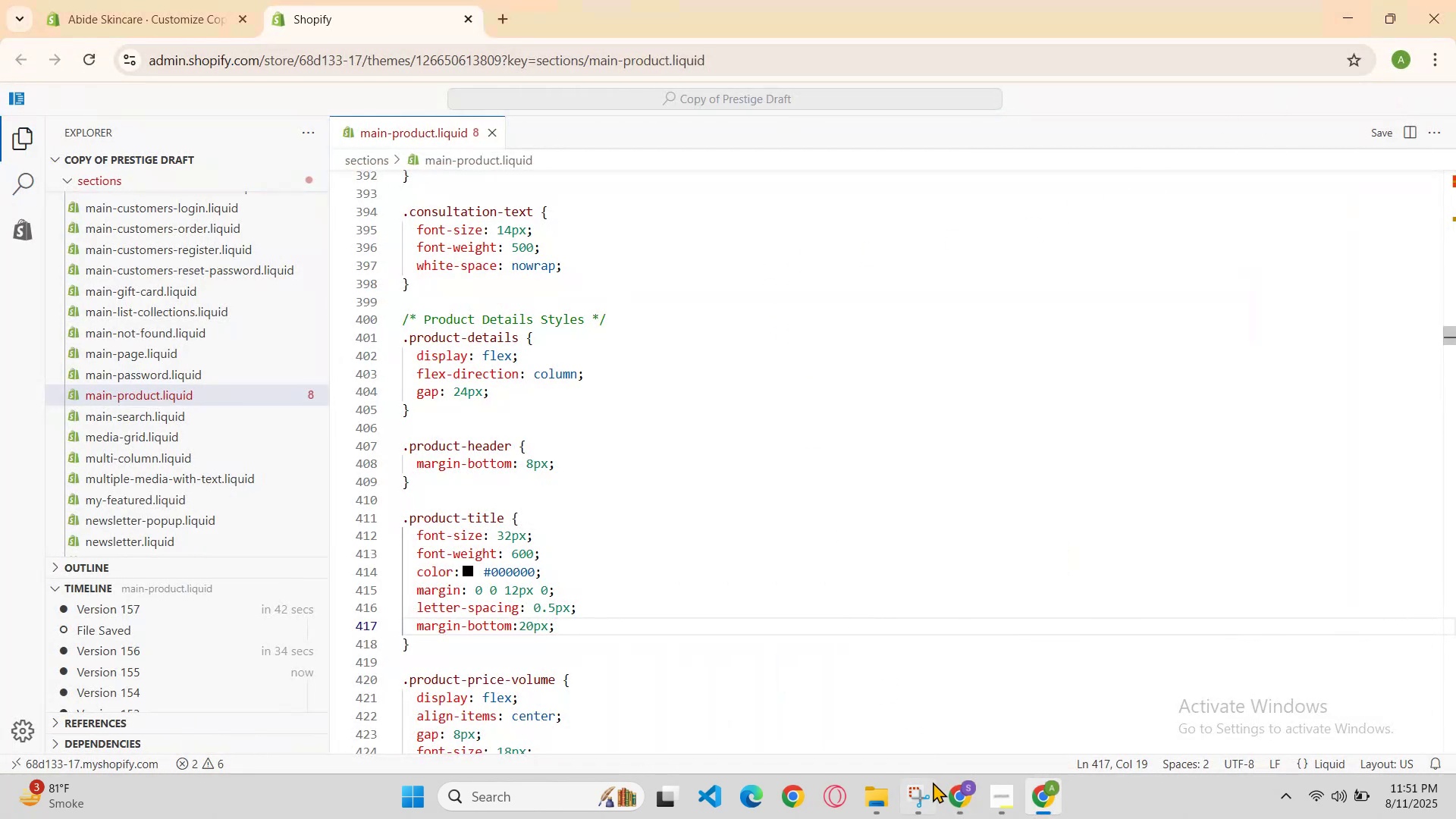 
left_click([945, 796])
 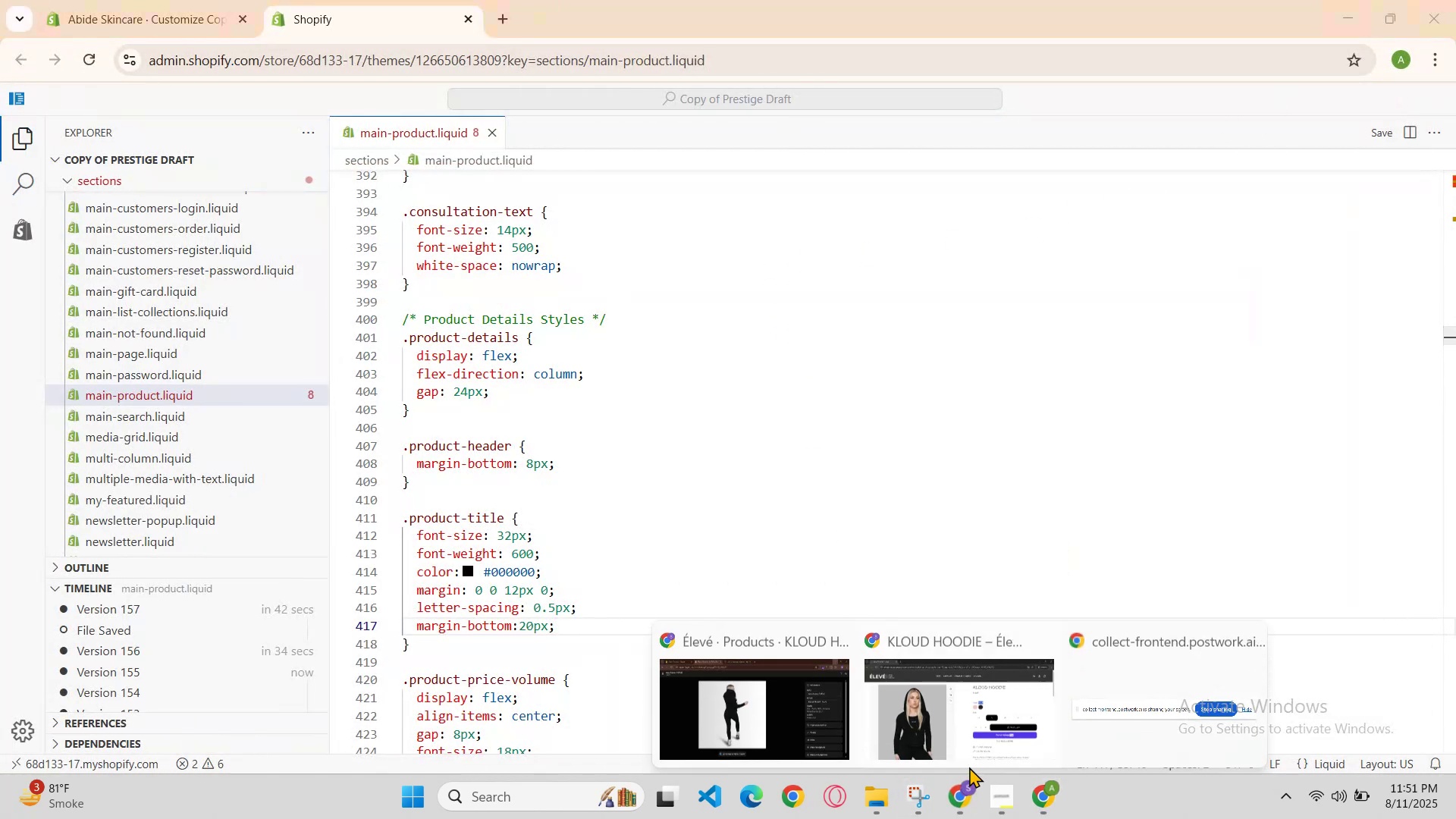 
double_click([978, 749])
 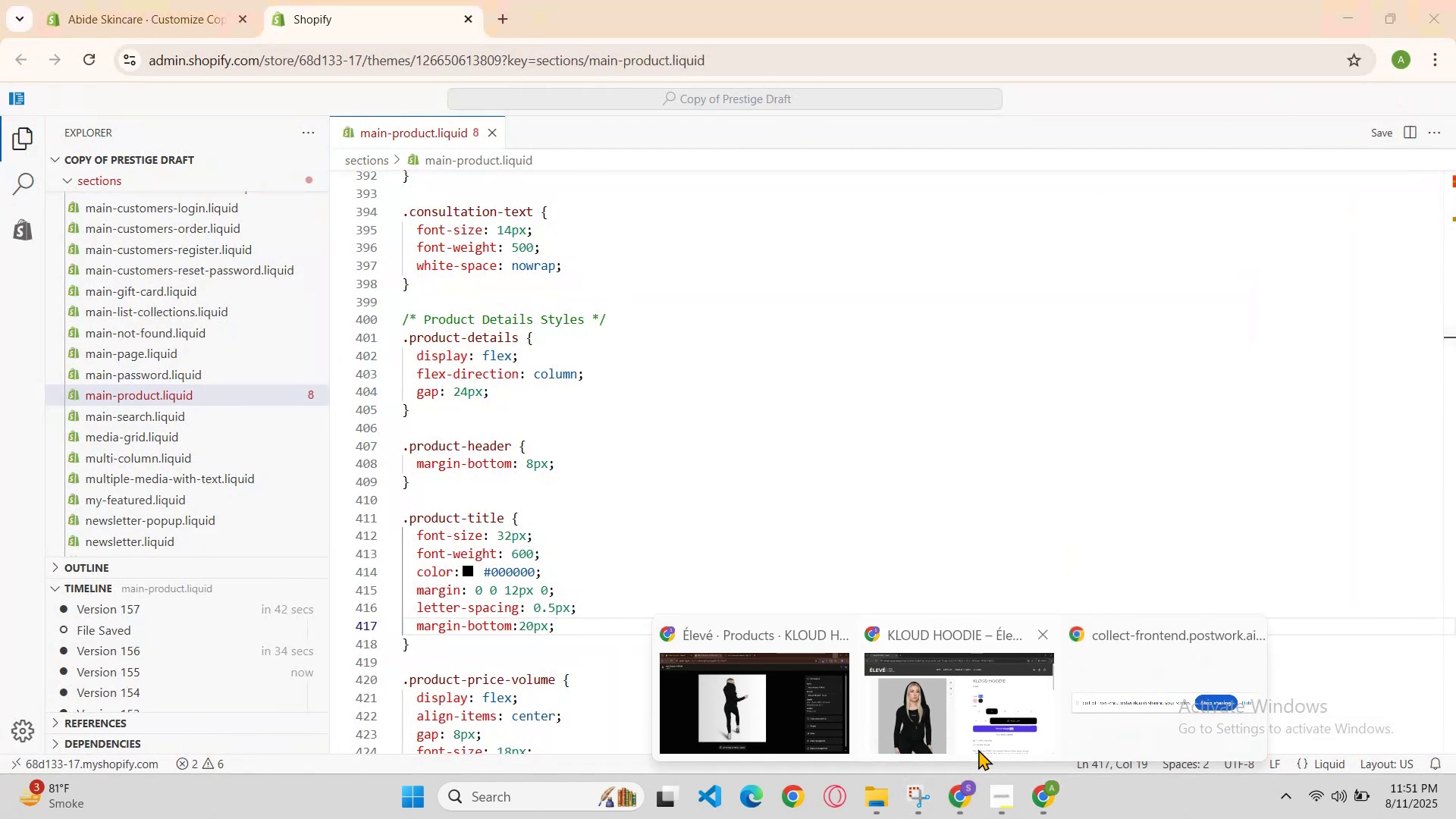 
triple_click([978, 749])
 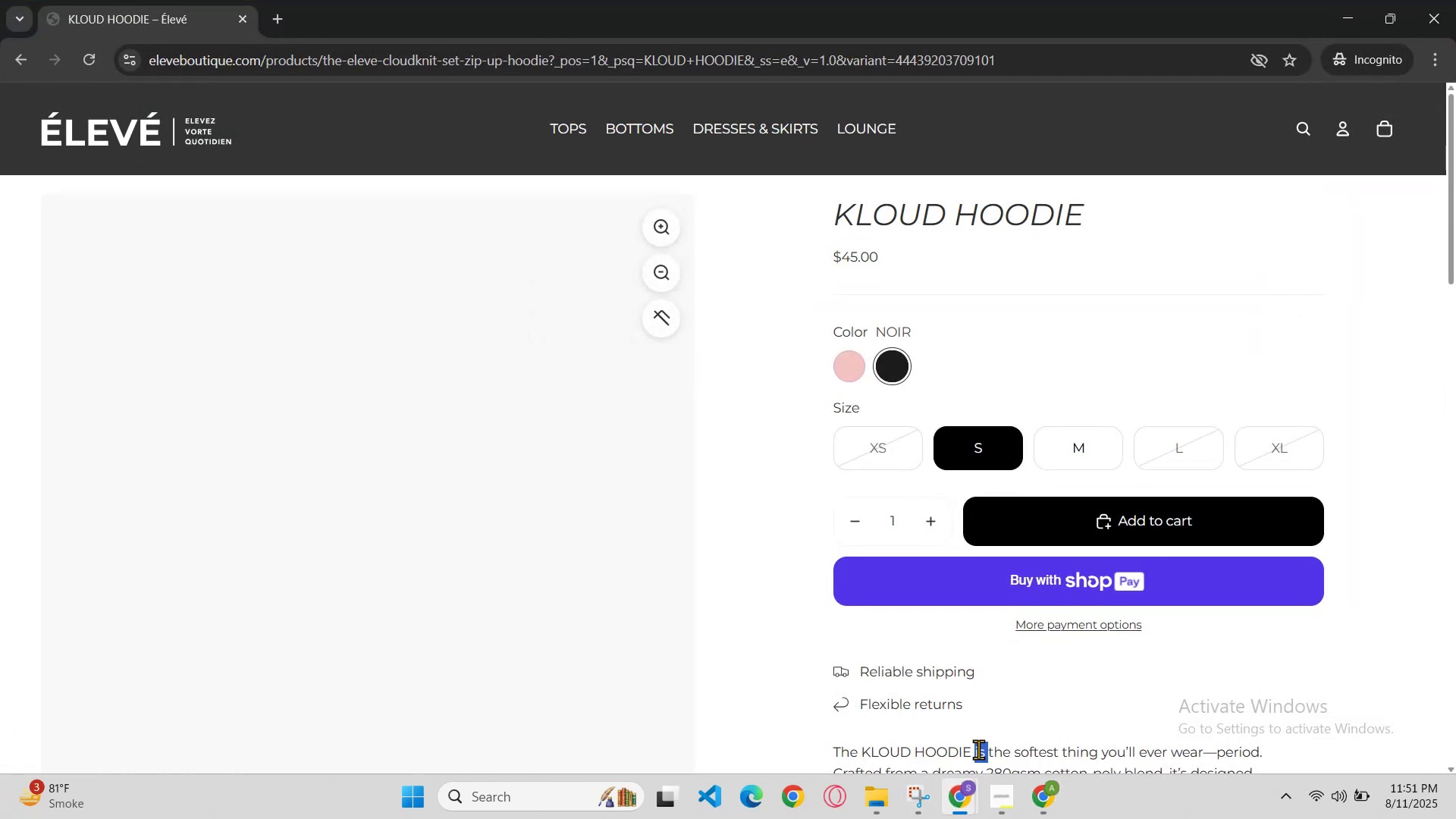 
key(Control+R)
 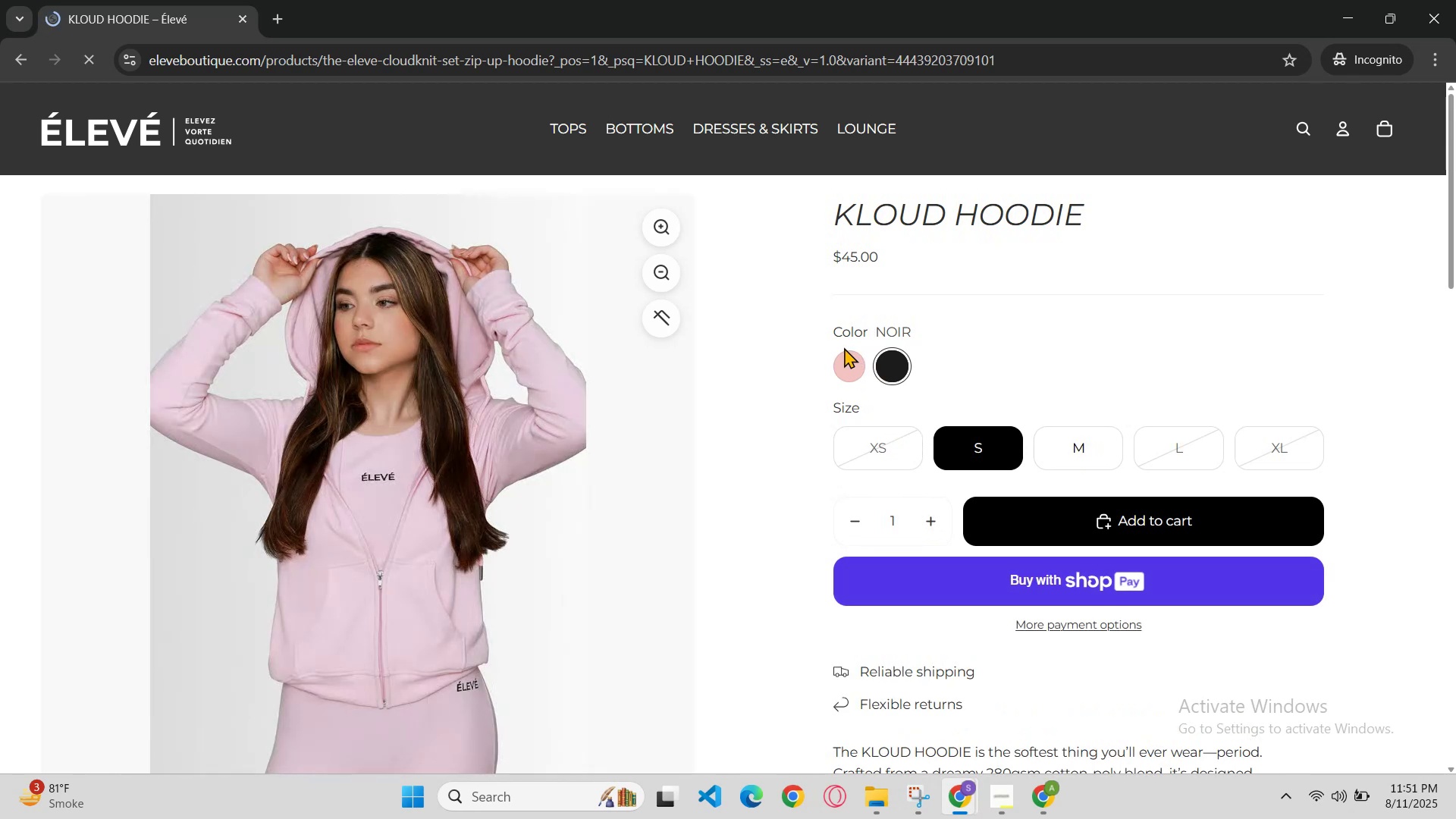 
left_click([893, 356])
 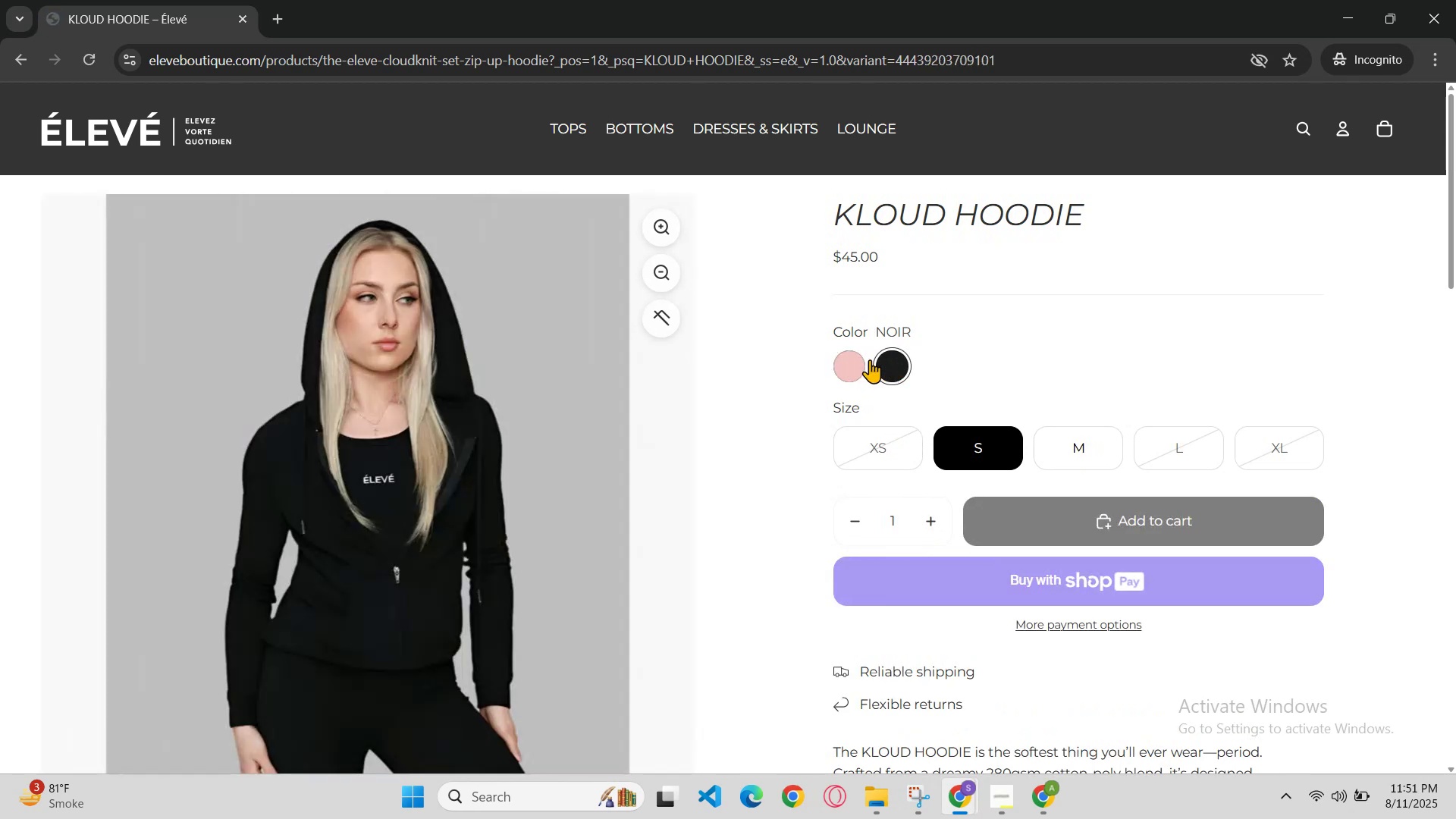 
scroll: coordinate [849, 388], scroll_direction: down, amount: 3.0
 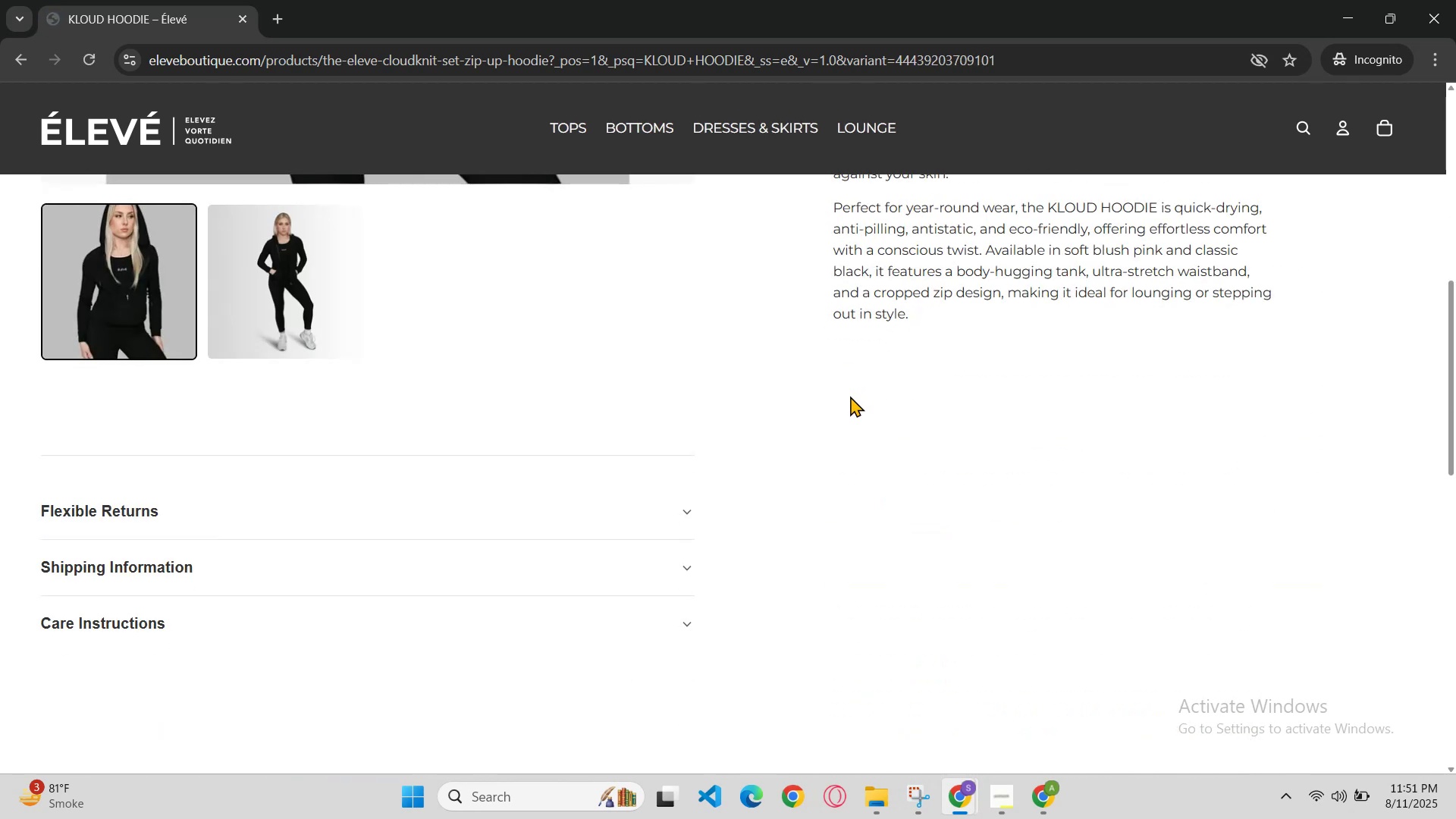 
scroll: coordinate [829, 441], scroll_direction: up, amount: 4.0
 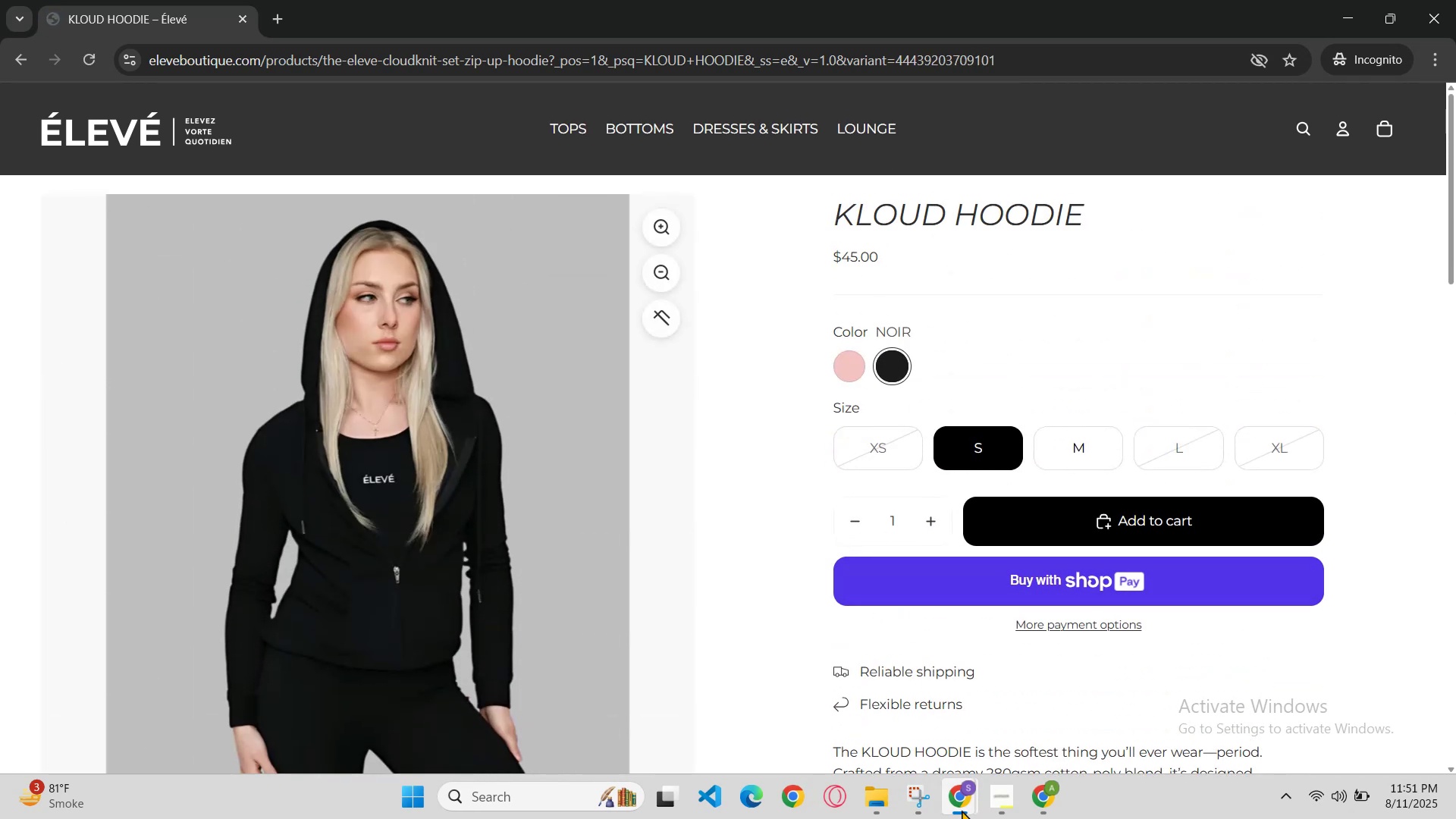 
left_click([775, 745])
 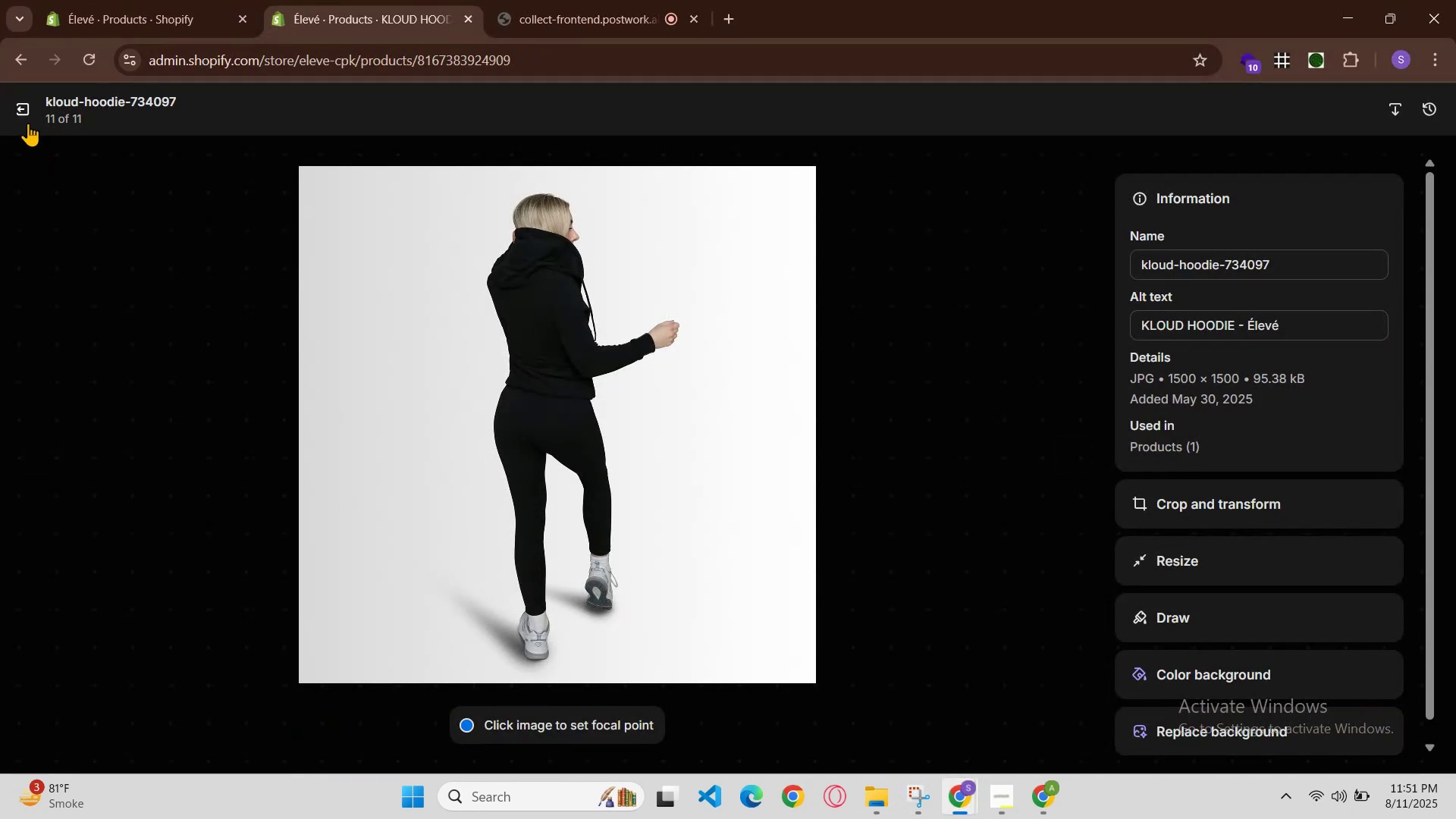 
left_click([26, 103])
 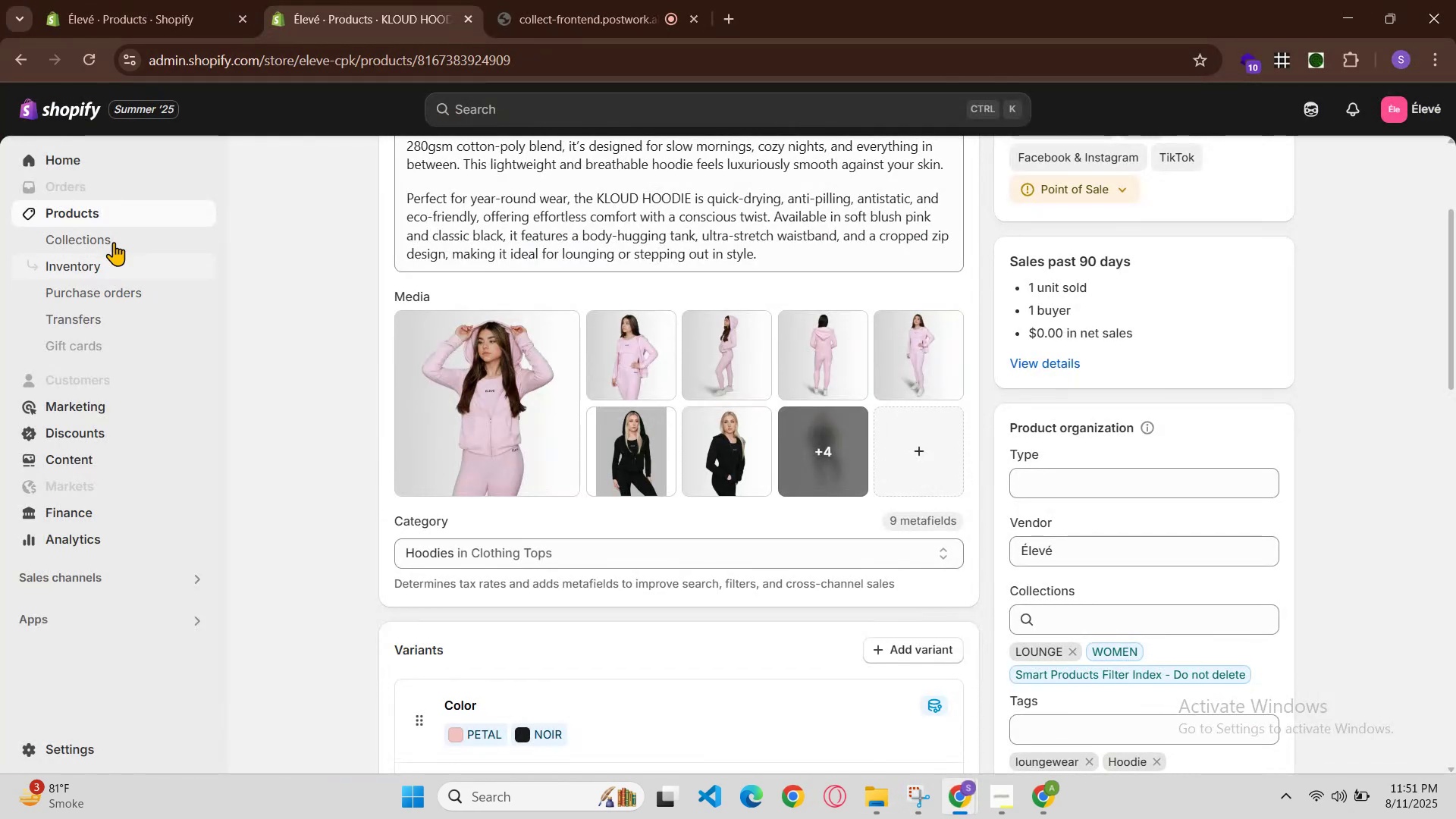 
left_click([103, 209])
 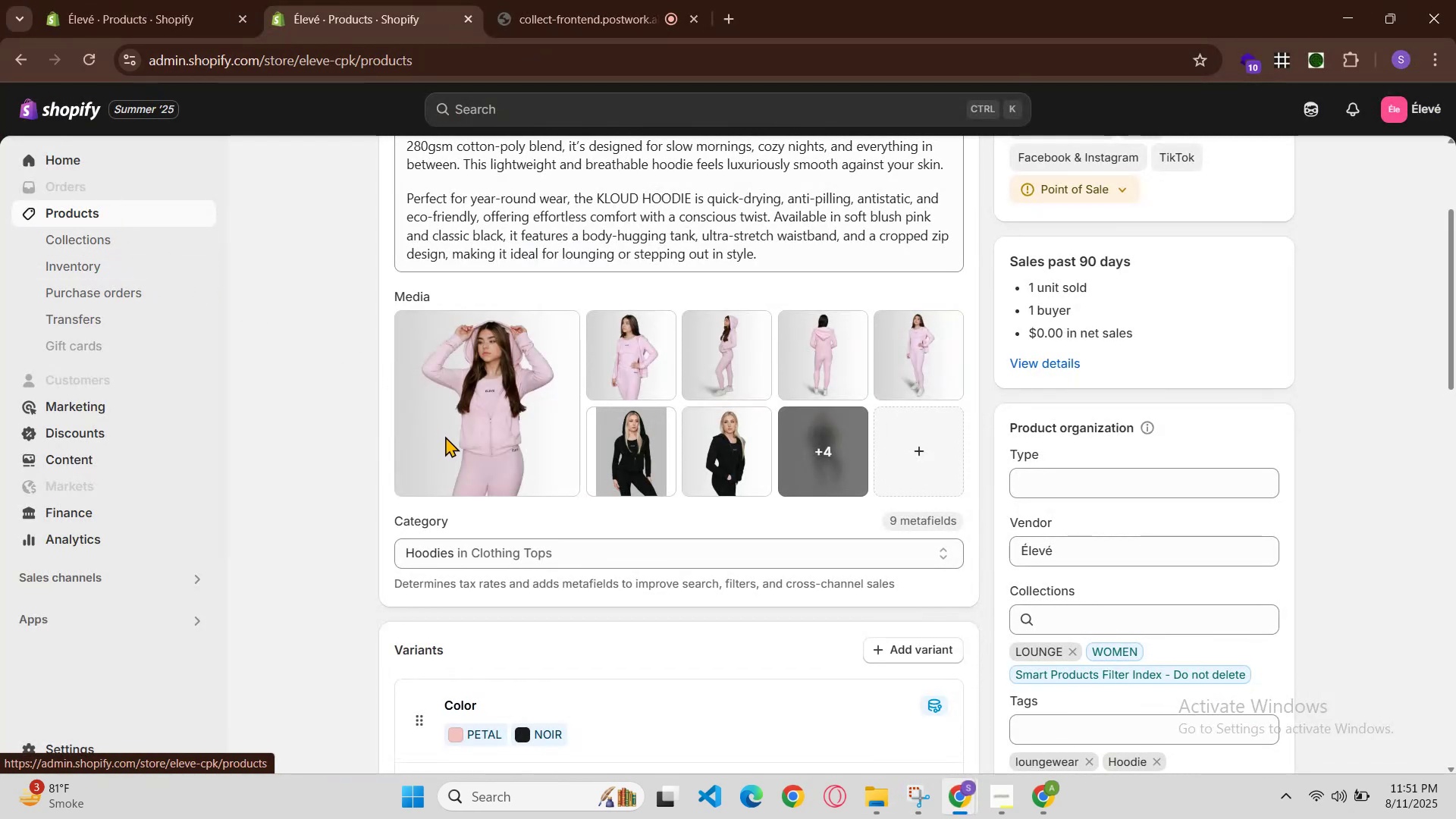 
scroll: coordinate [553, 582], scroll_direction: down, amount: 16.0
 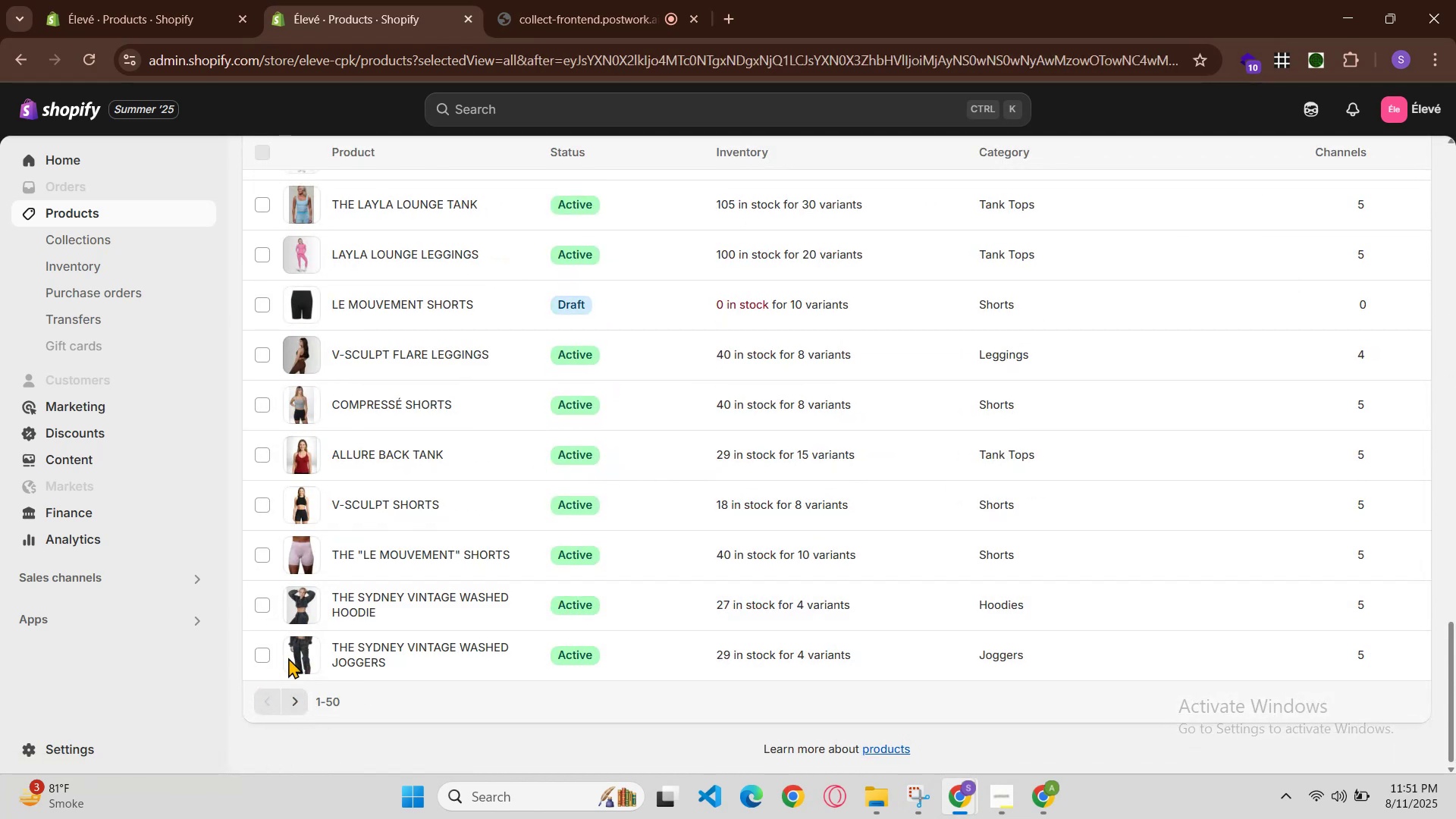 
left_click([142, 0])
 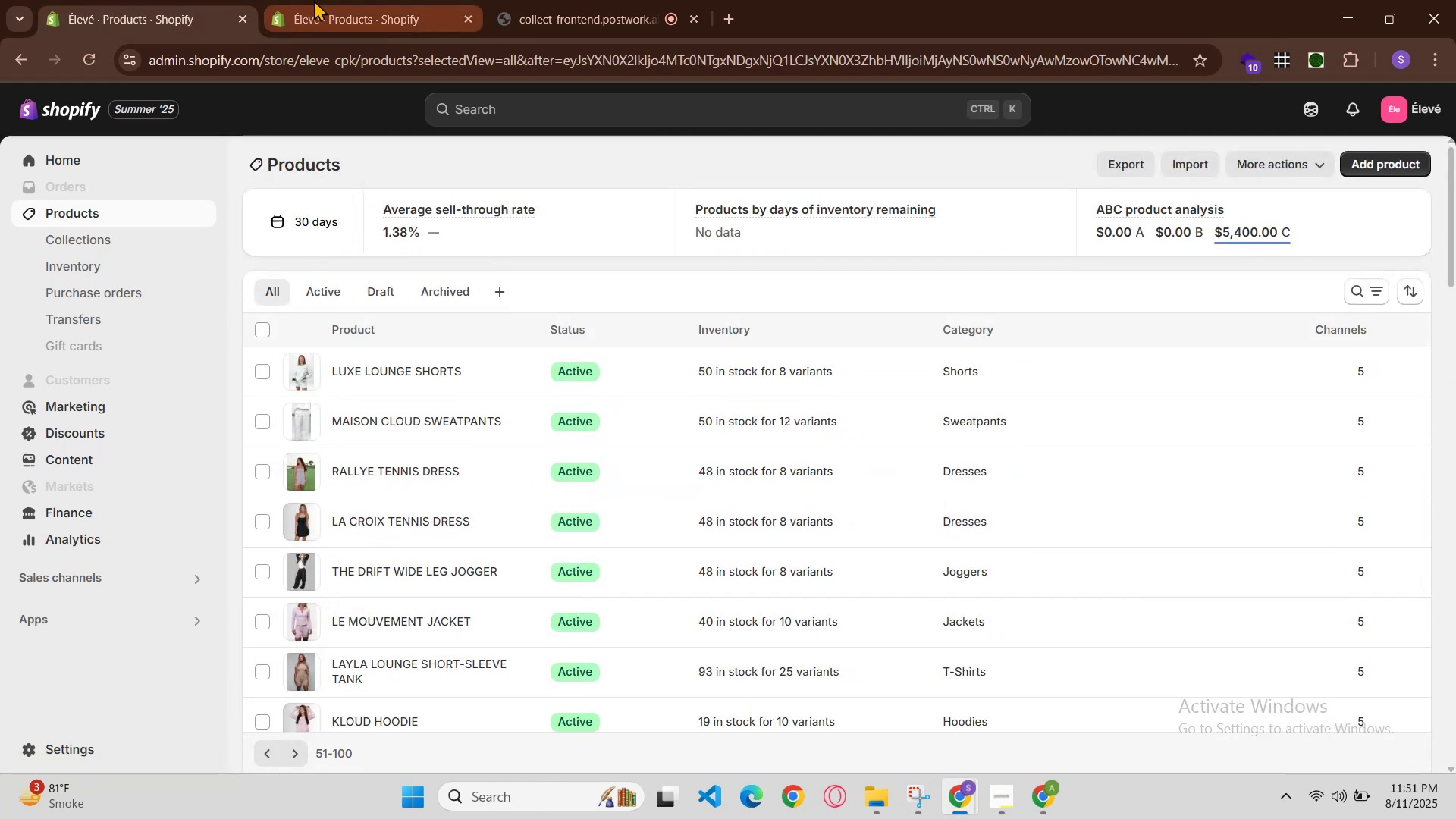 
left_click([317, 0])
 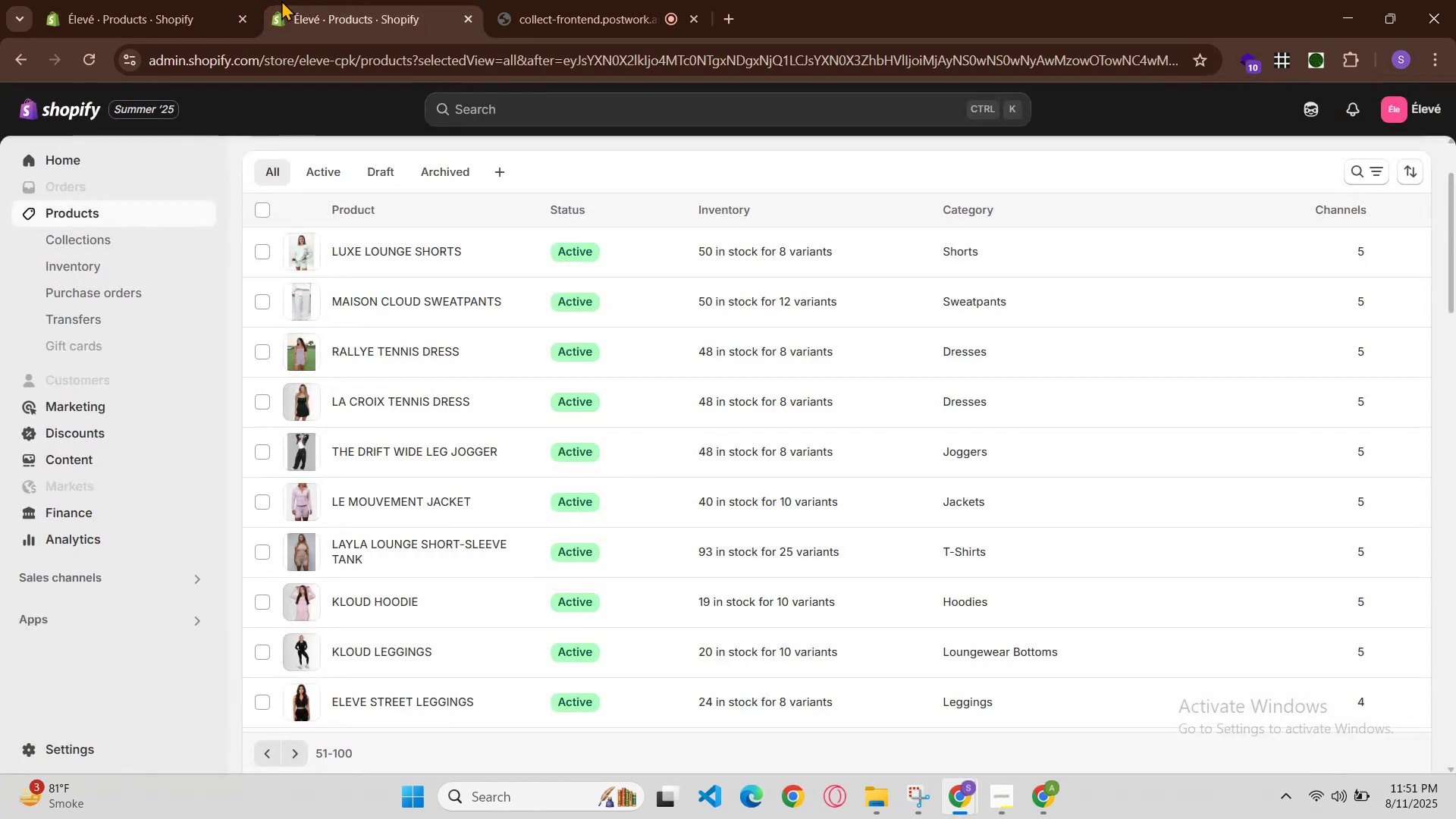 
left_click([181, 0])
 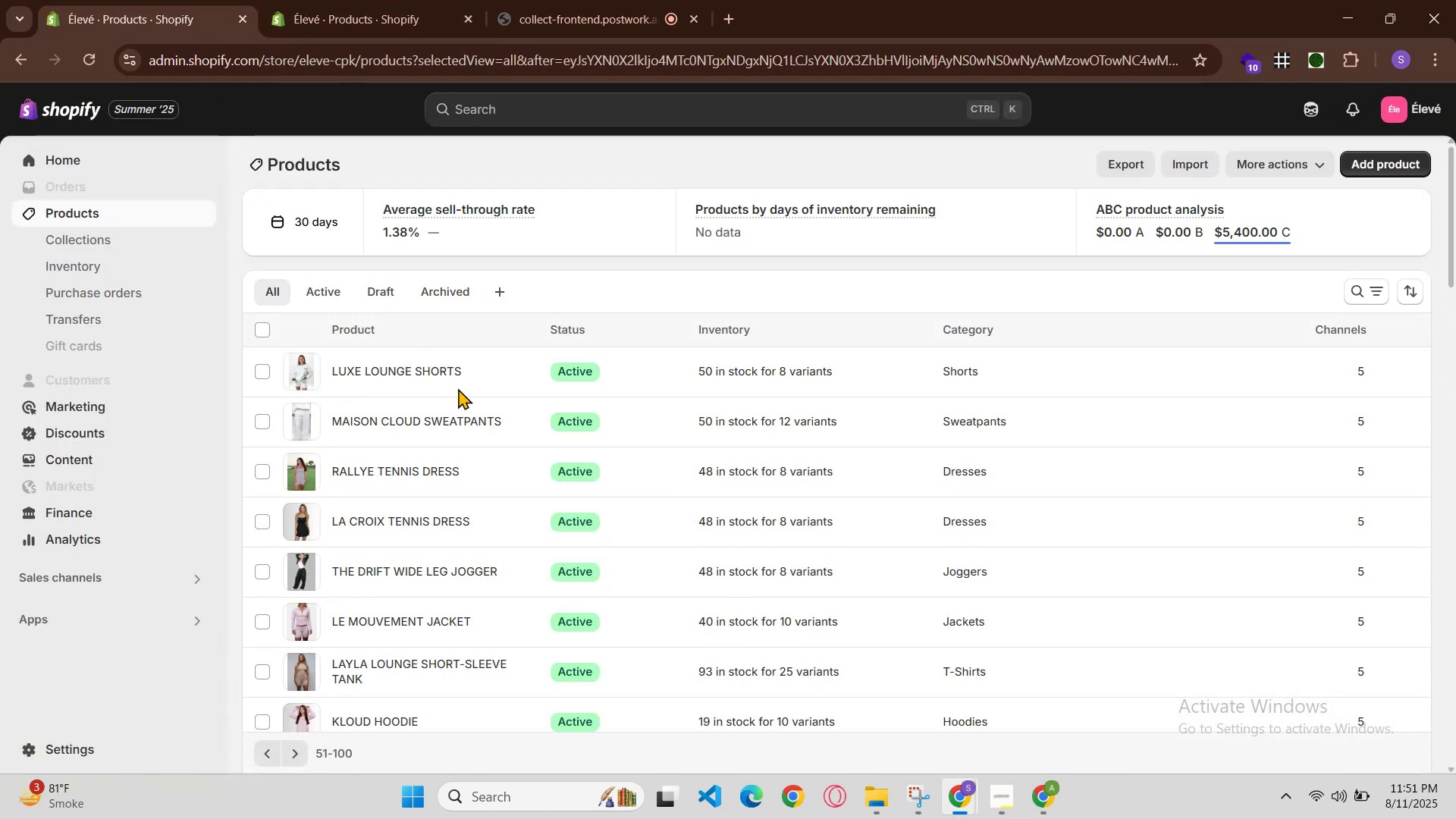 
scroll: coordinate [465, 388], scroll_direction: down, amount: 5.0
 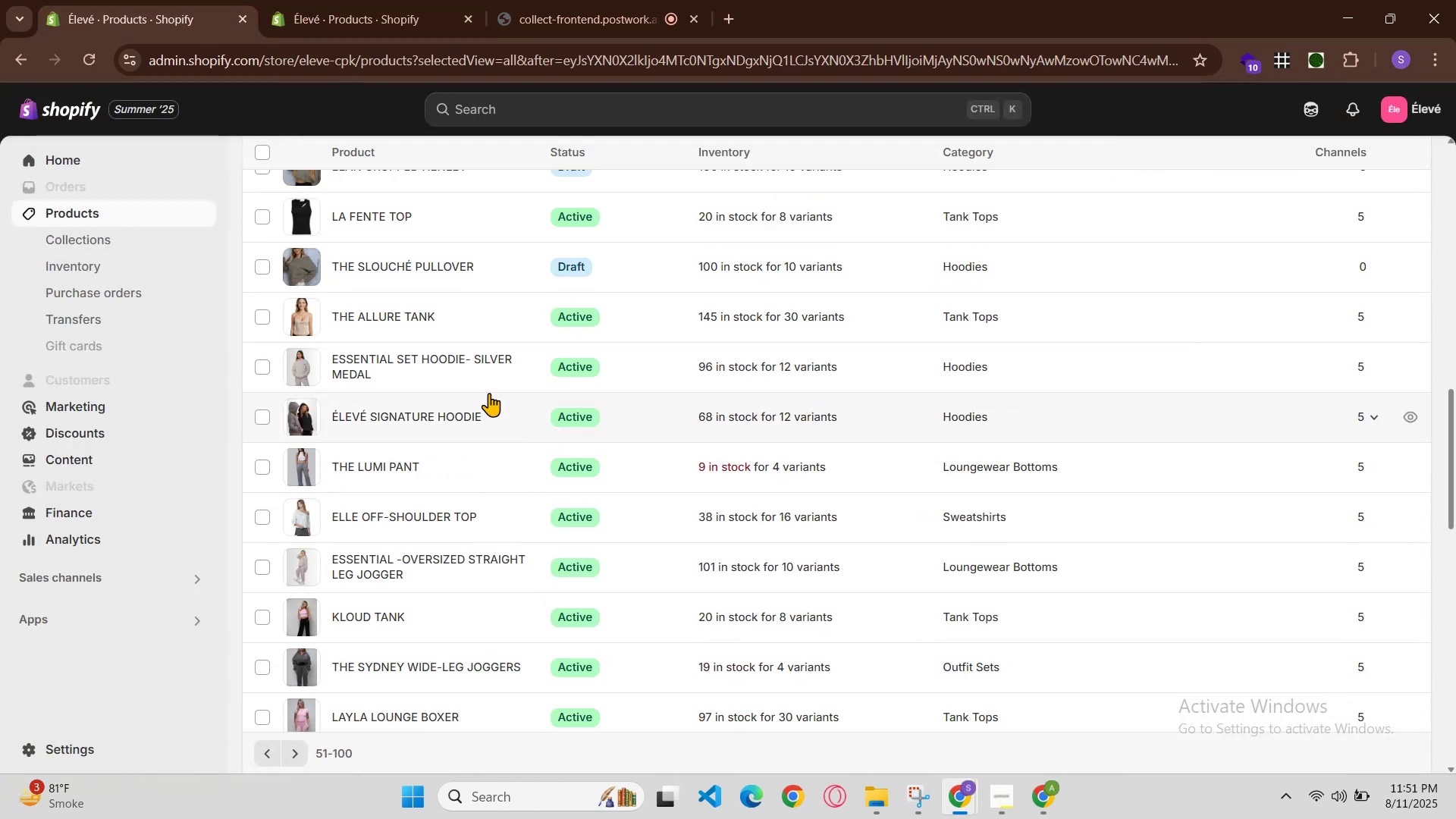 
scroll: coordinate [485, 412], scroll_direction: up, amount: 6.0
 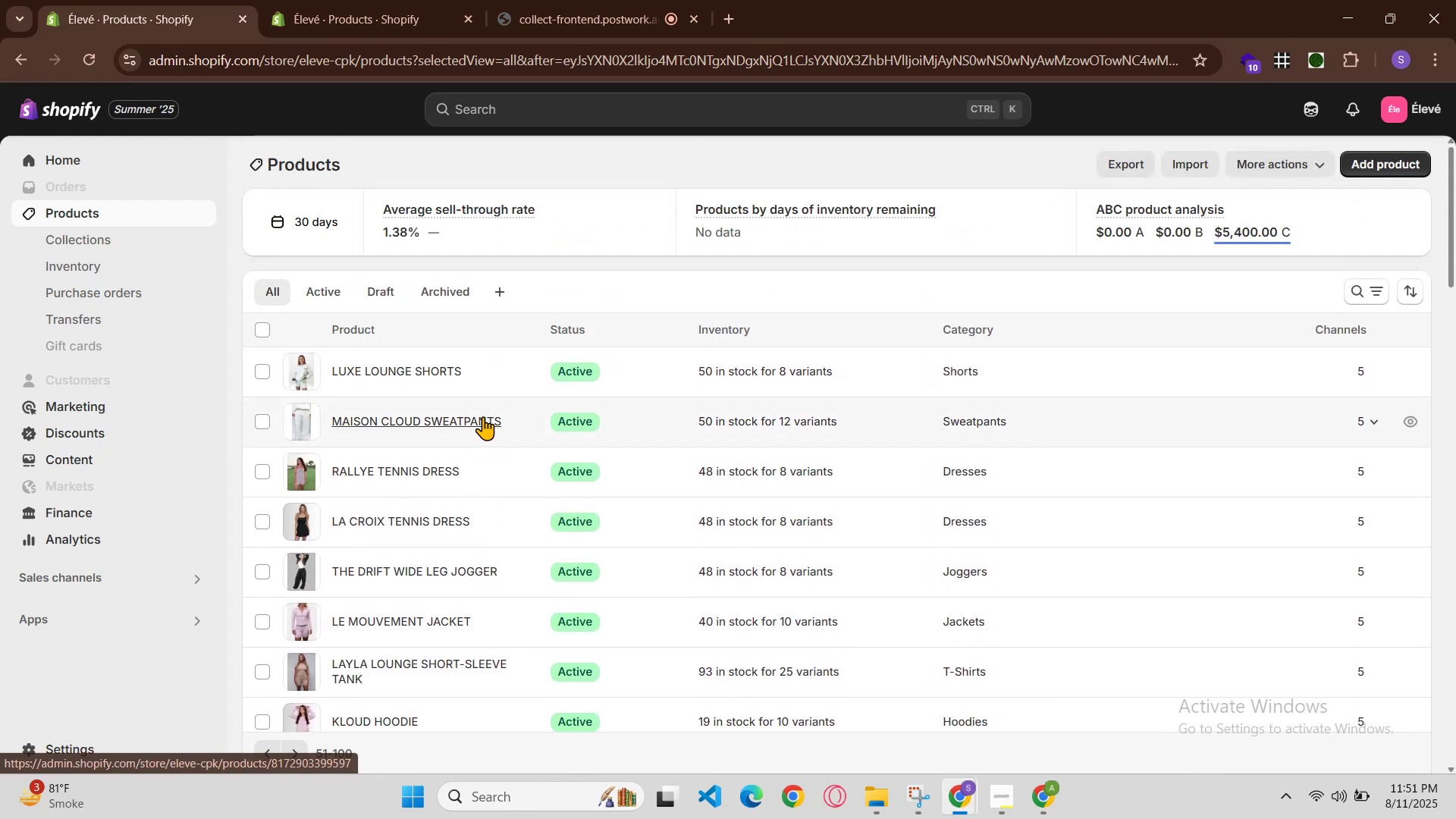 
scroll: coordinate [481, 421], scroll_direction: down, amount: 1.0
 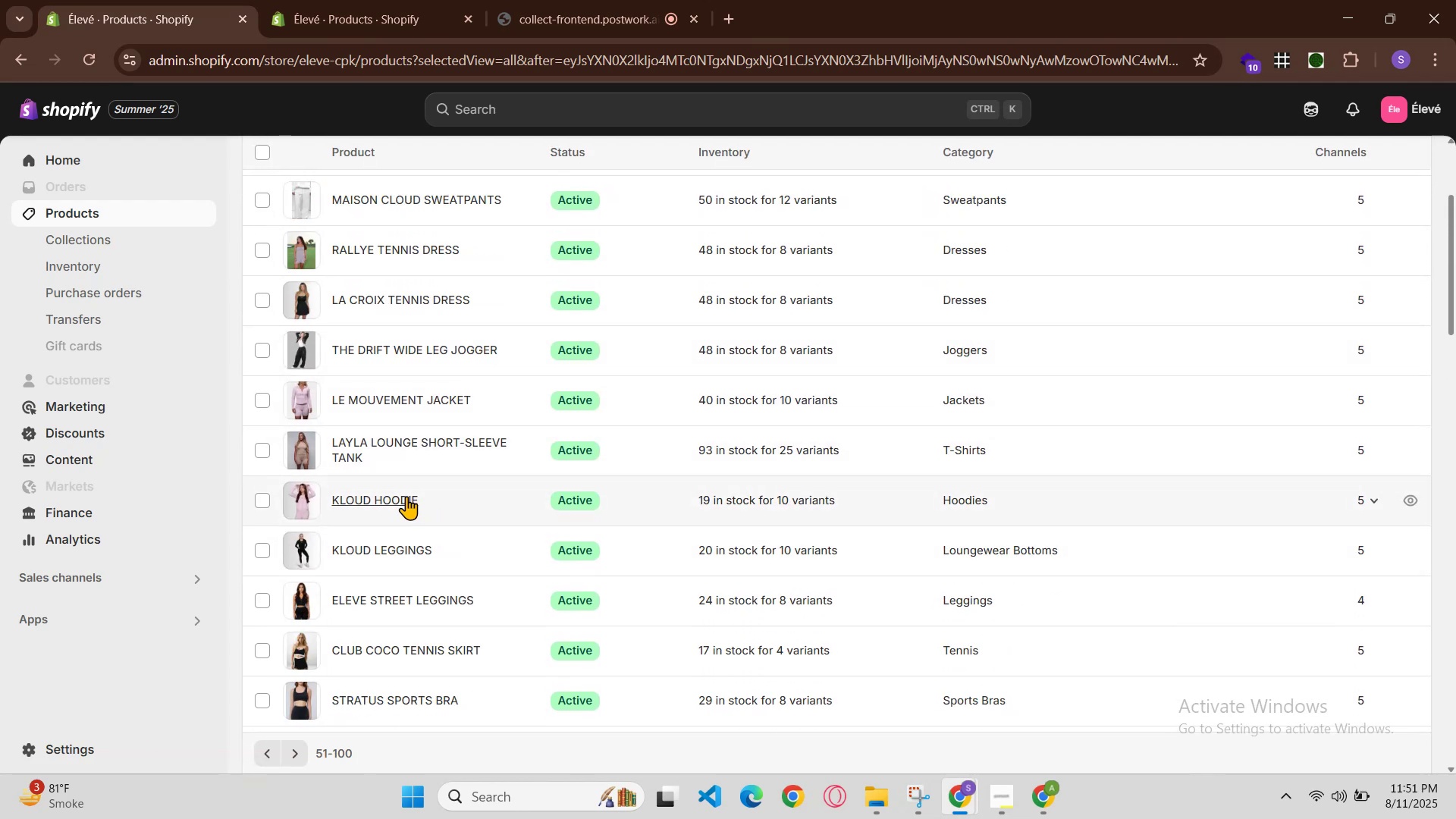 
wait(7.22)
 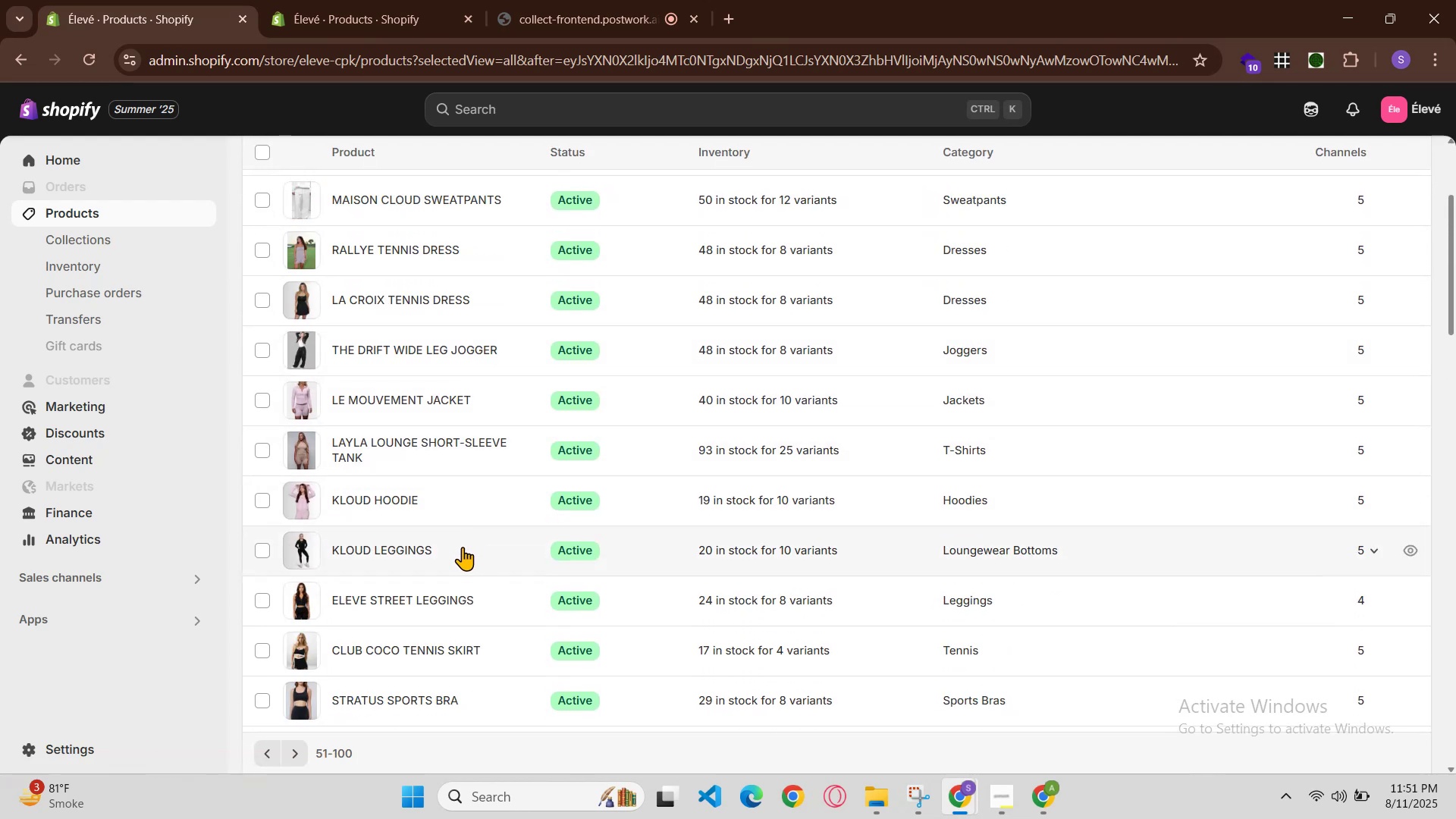 
left_click([966, 812])
 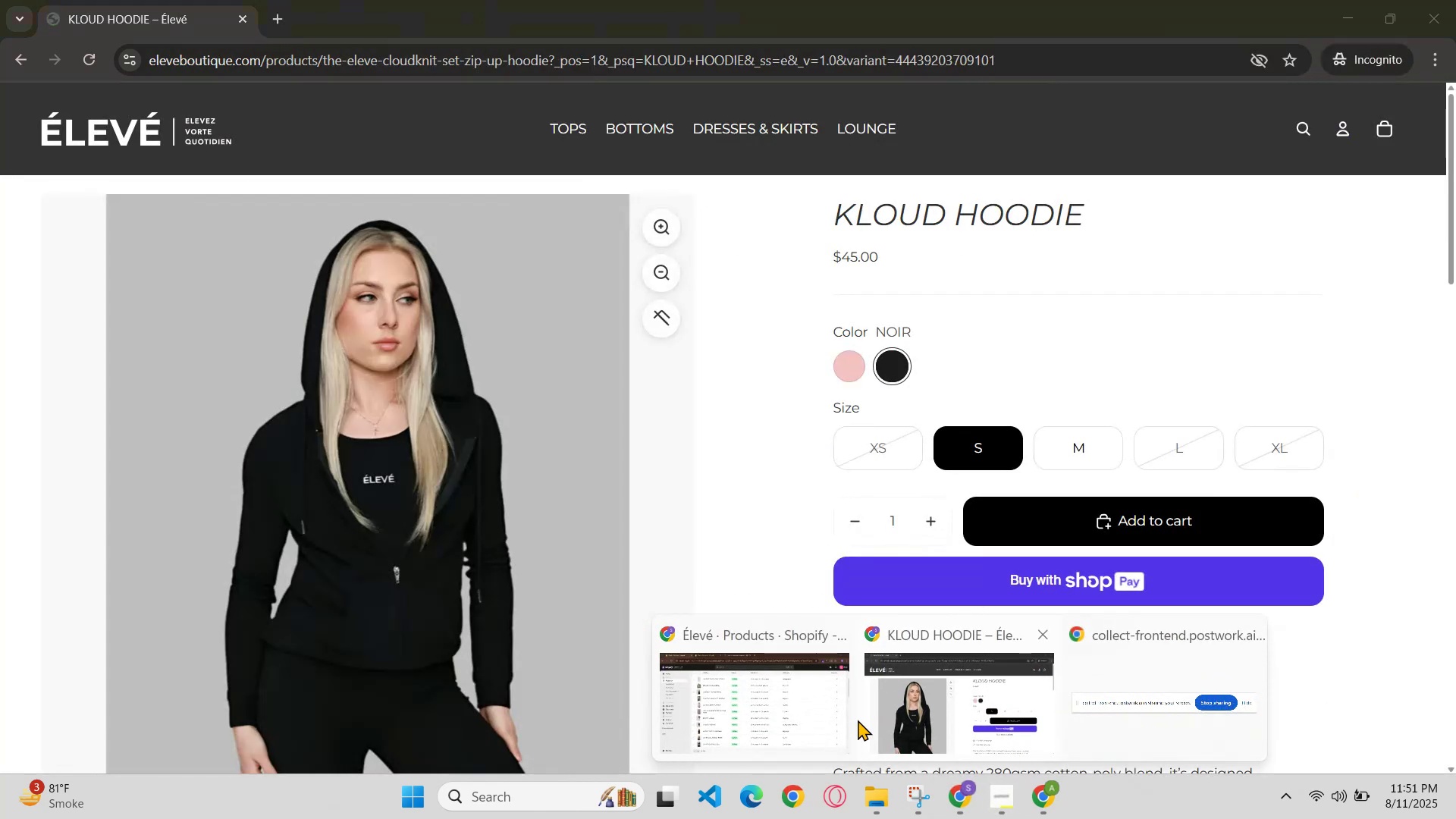 
left_click([708, 706])
 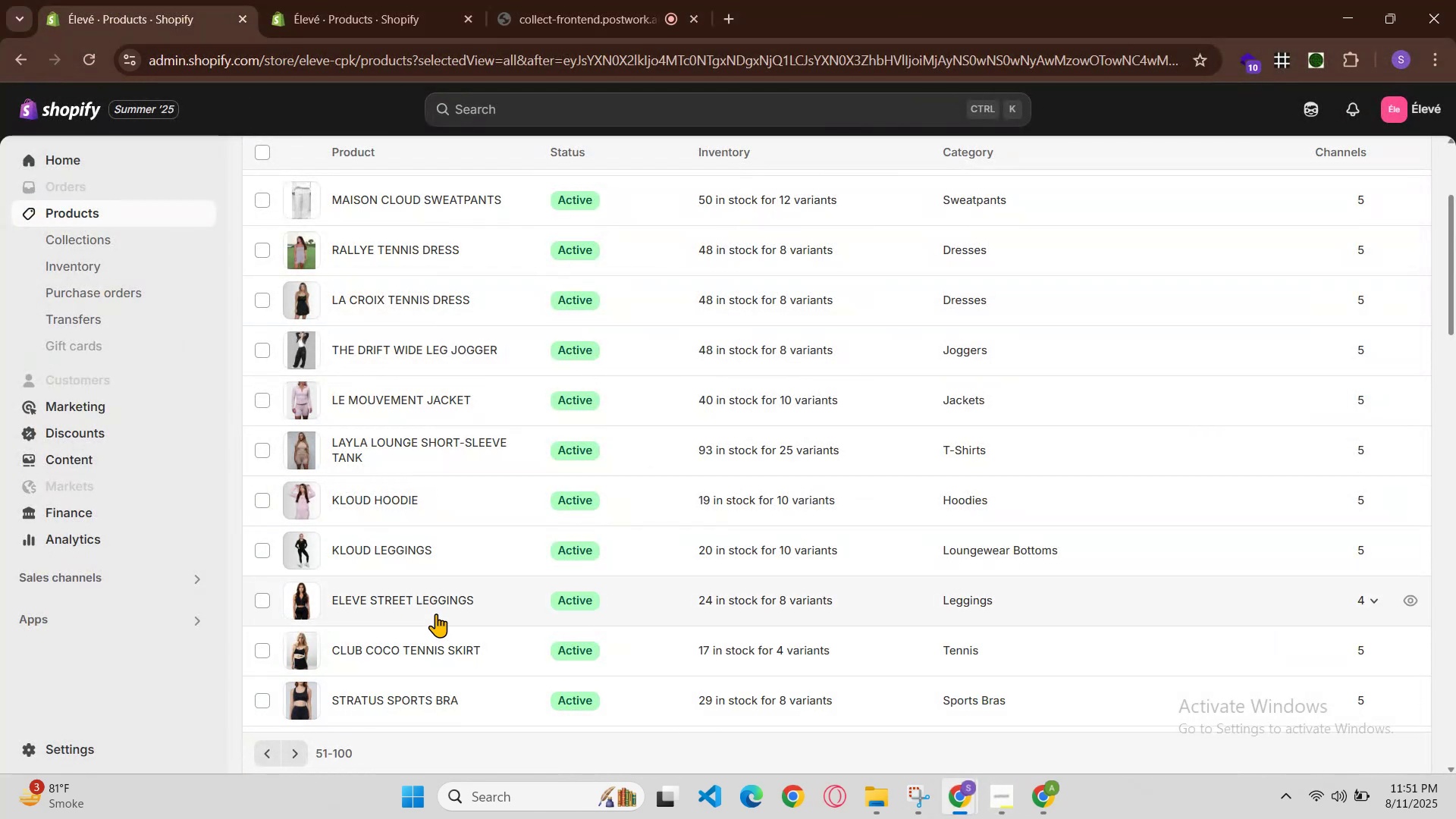 
left_click([436, 612])
 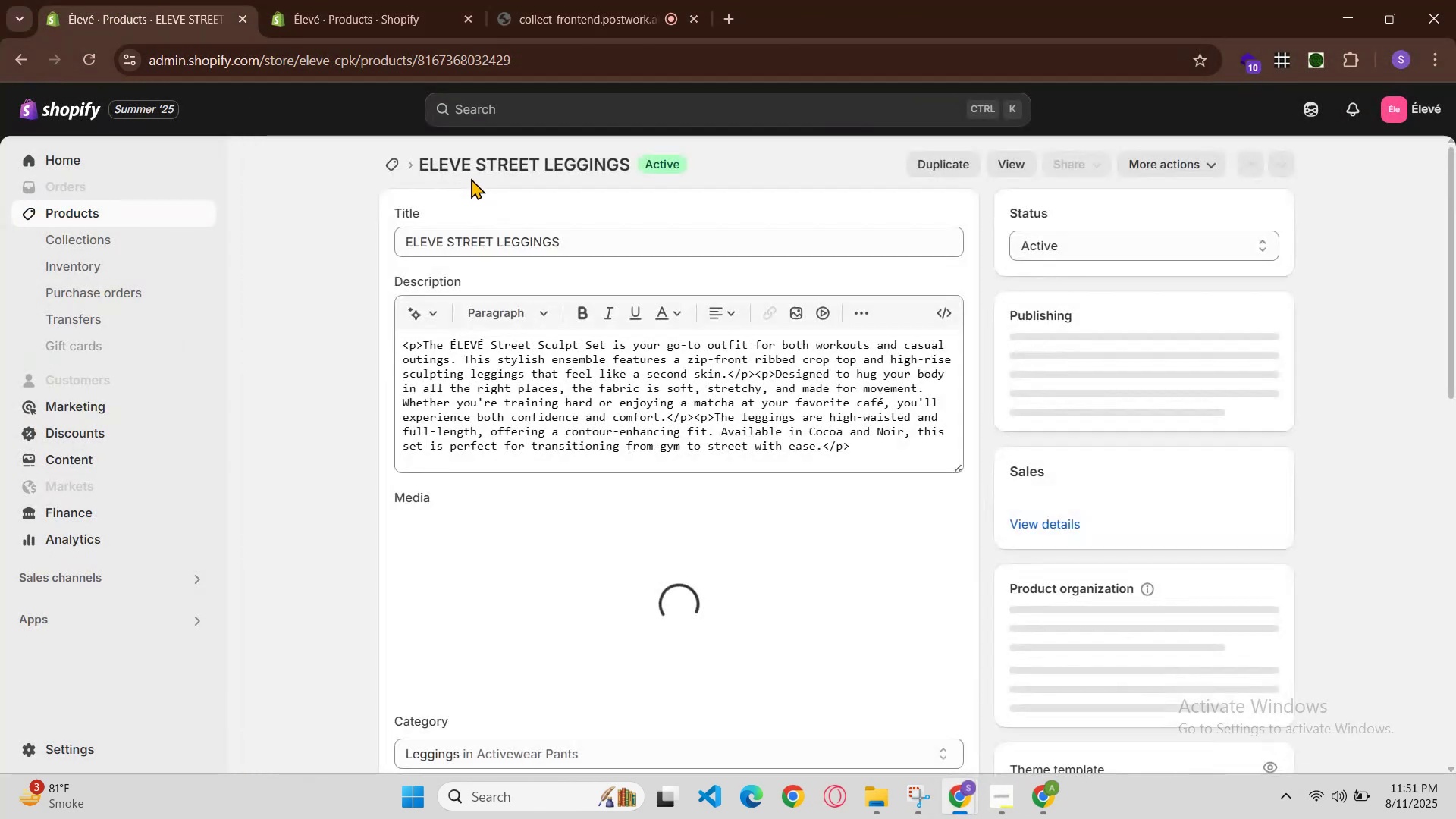 
double_click([481, 155])
 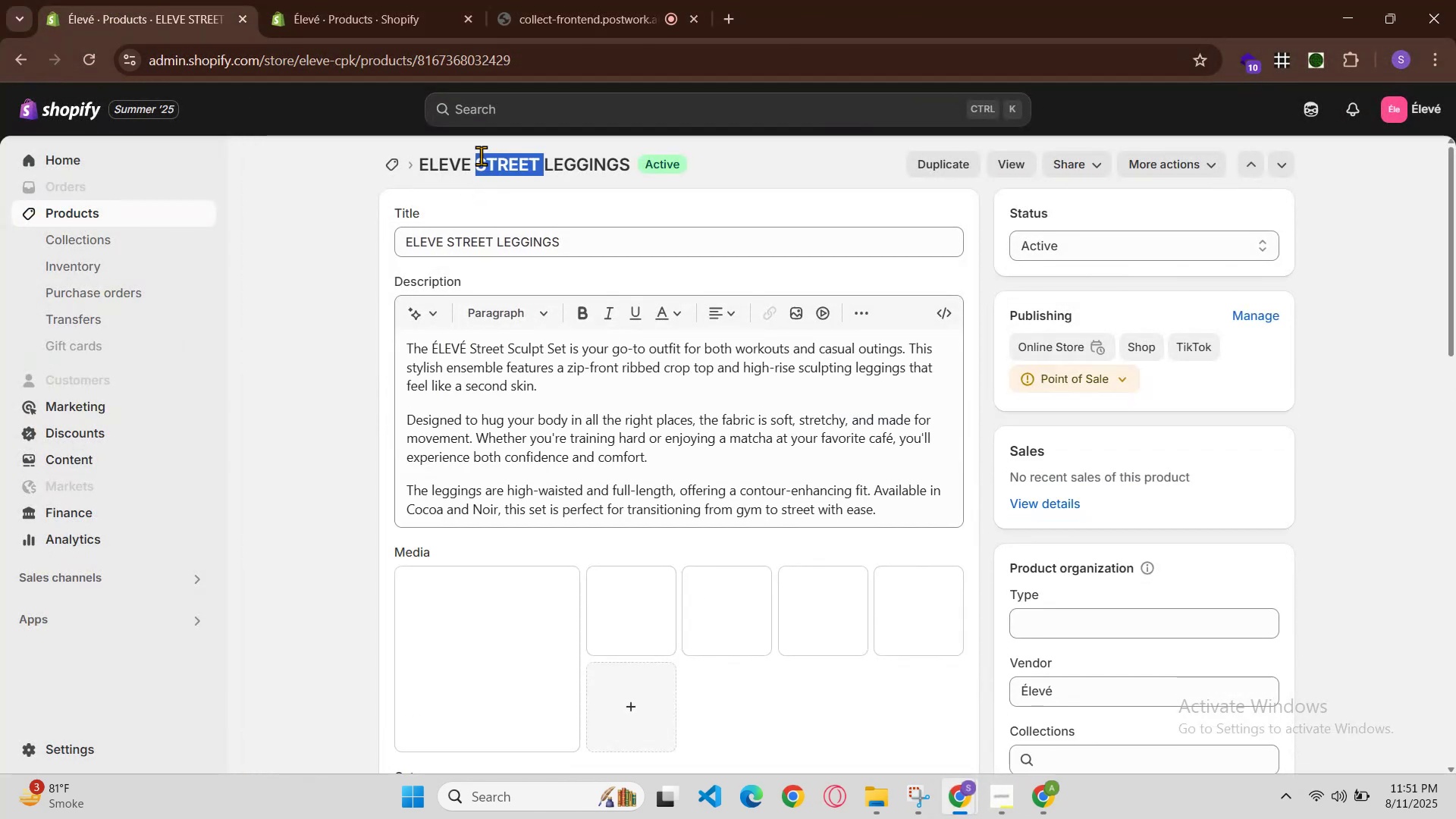 
triple_click([481, 155])
 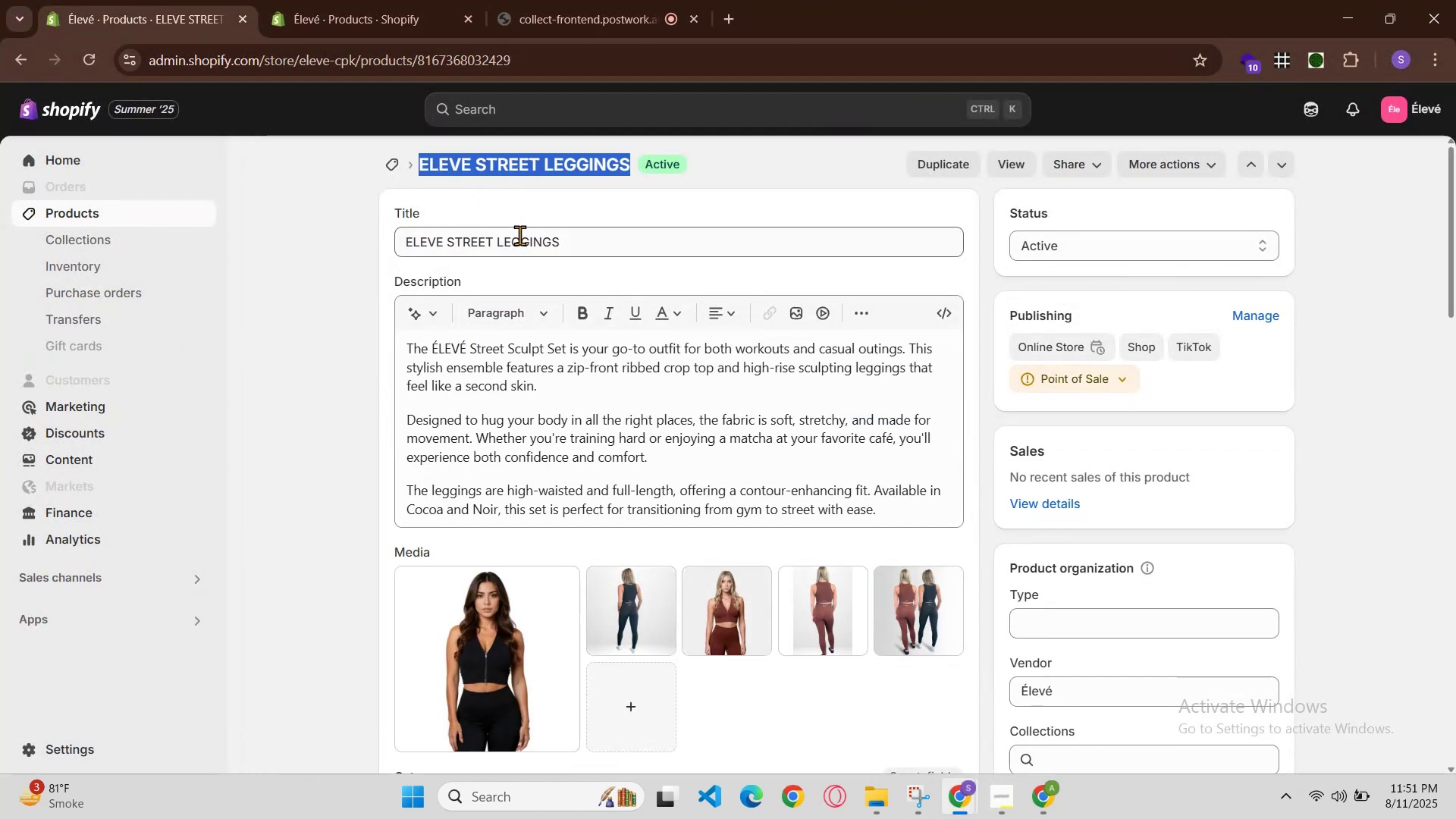 
double_click([519, 235])
 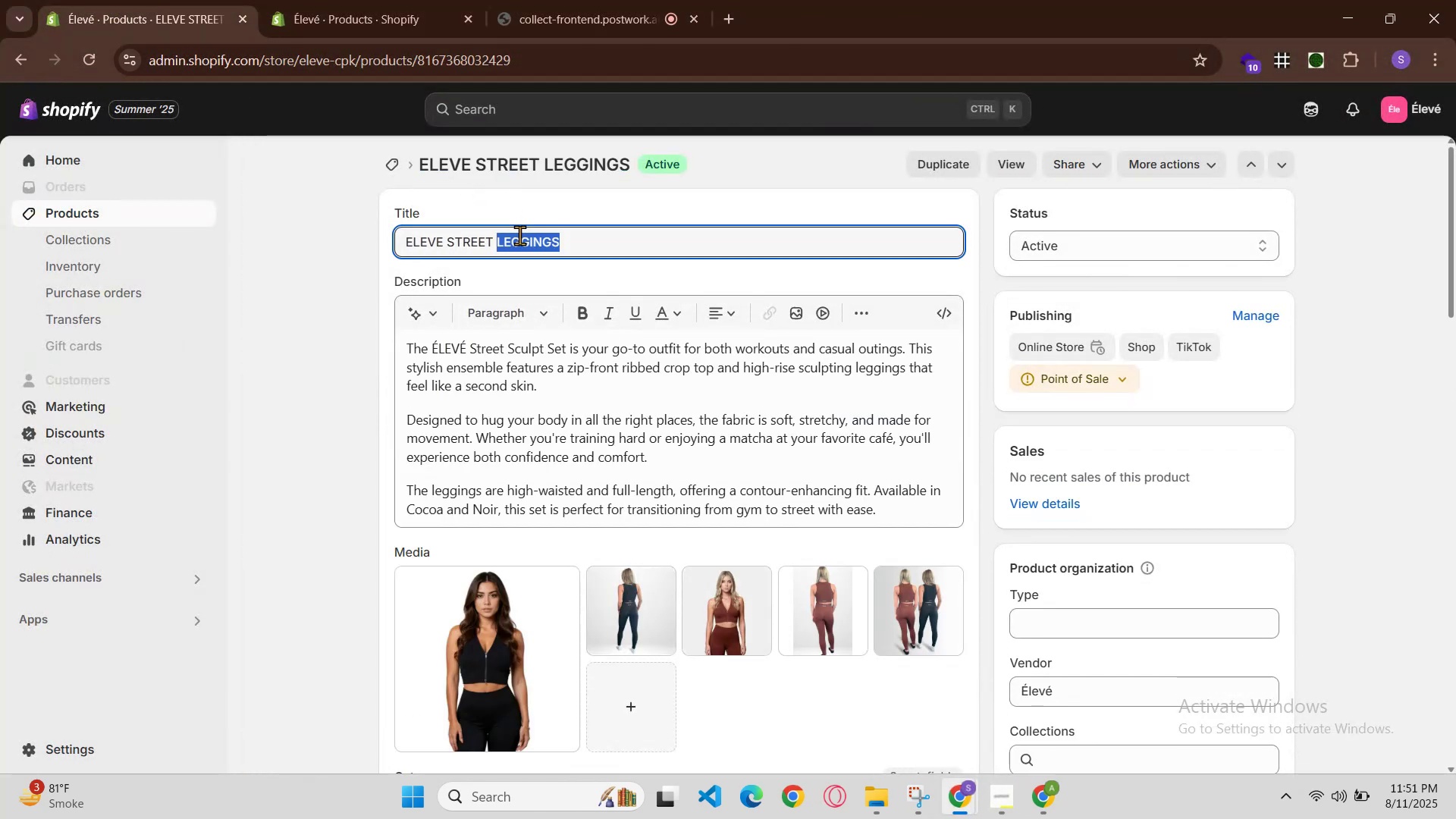 
triple_click([519, 235])
 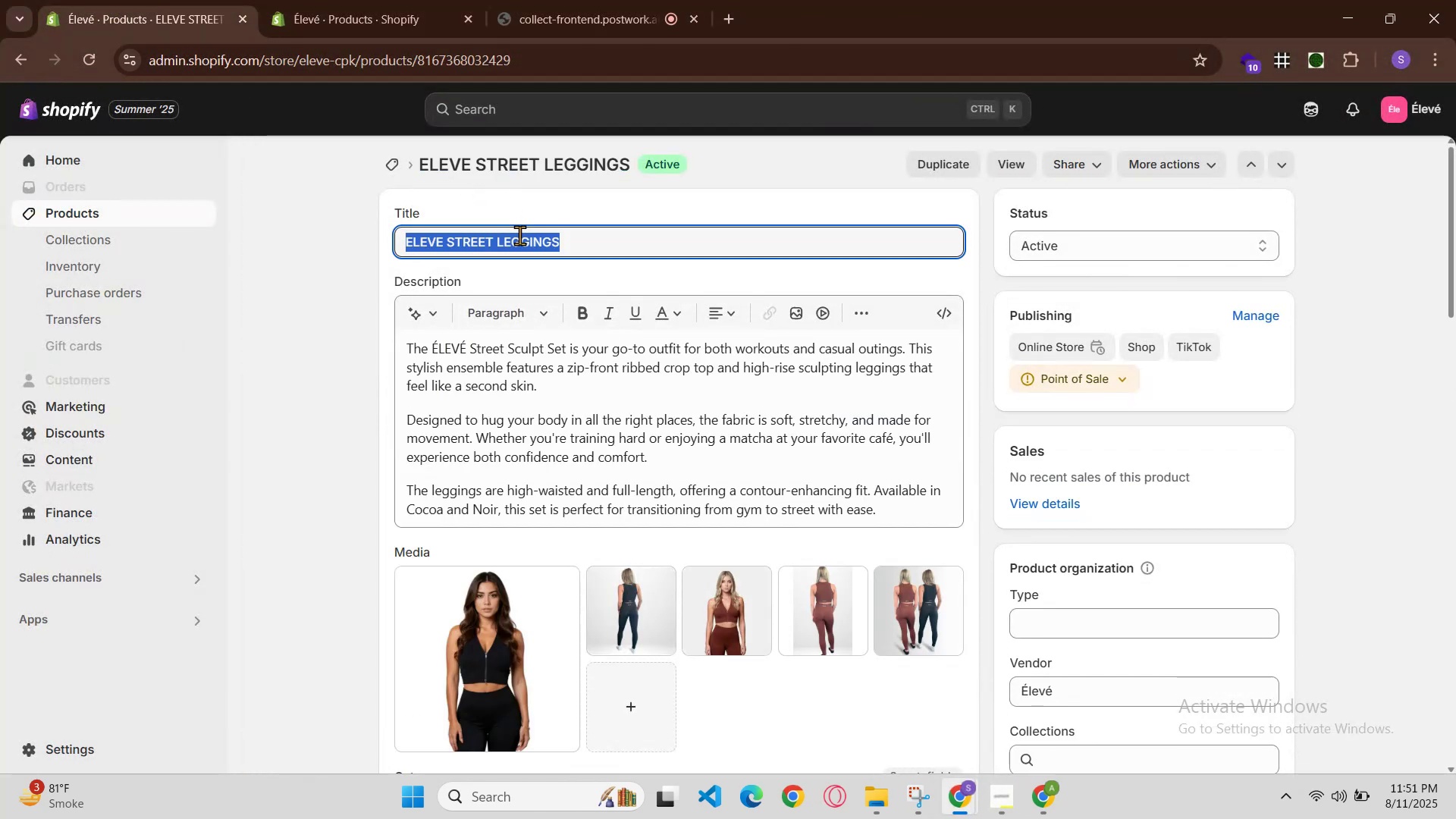 
key(Control+C)
 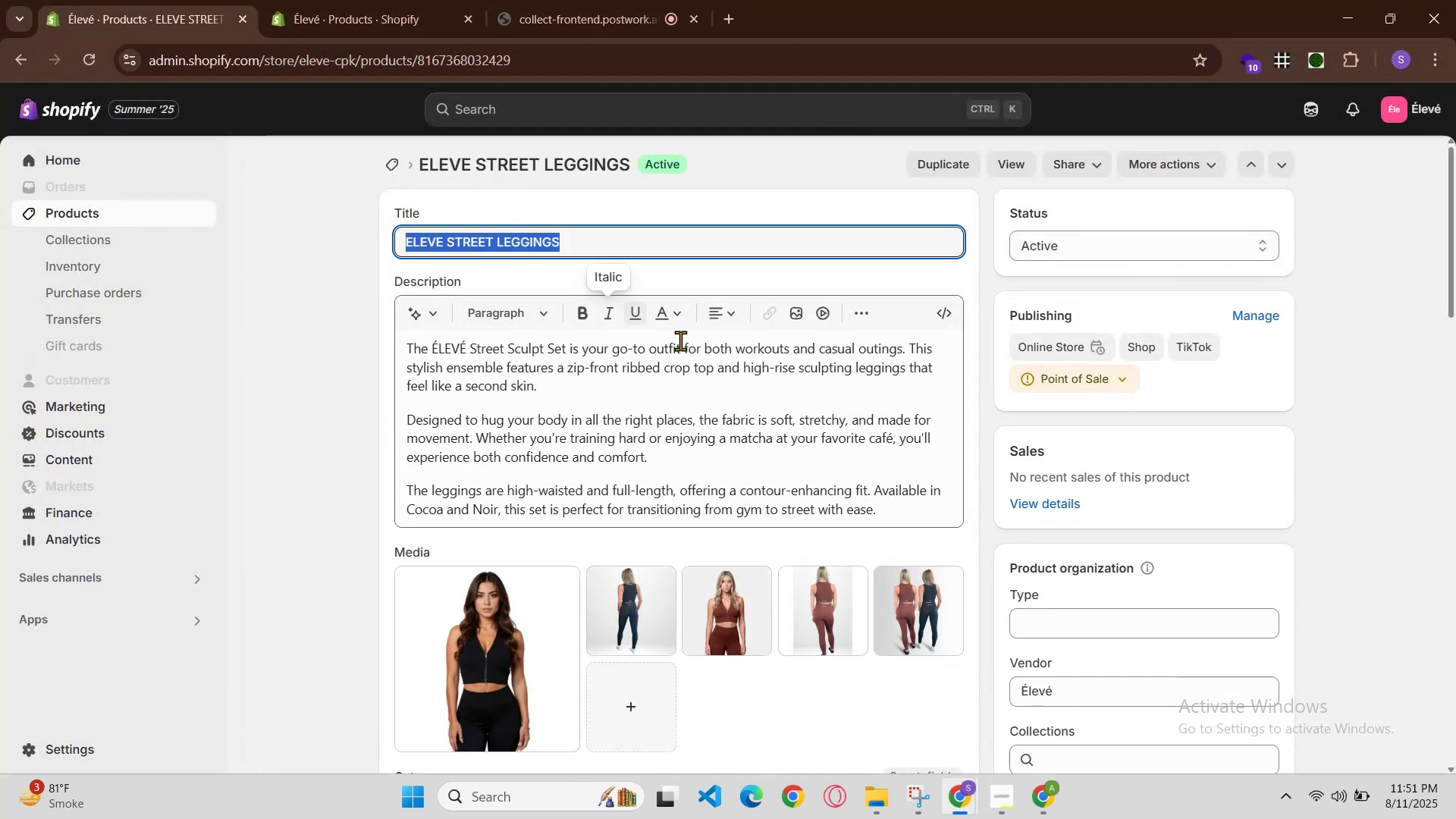 
scroll: coordinate [730, 381], scroll_direction: down, amount: 3.0
 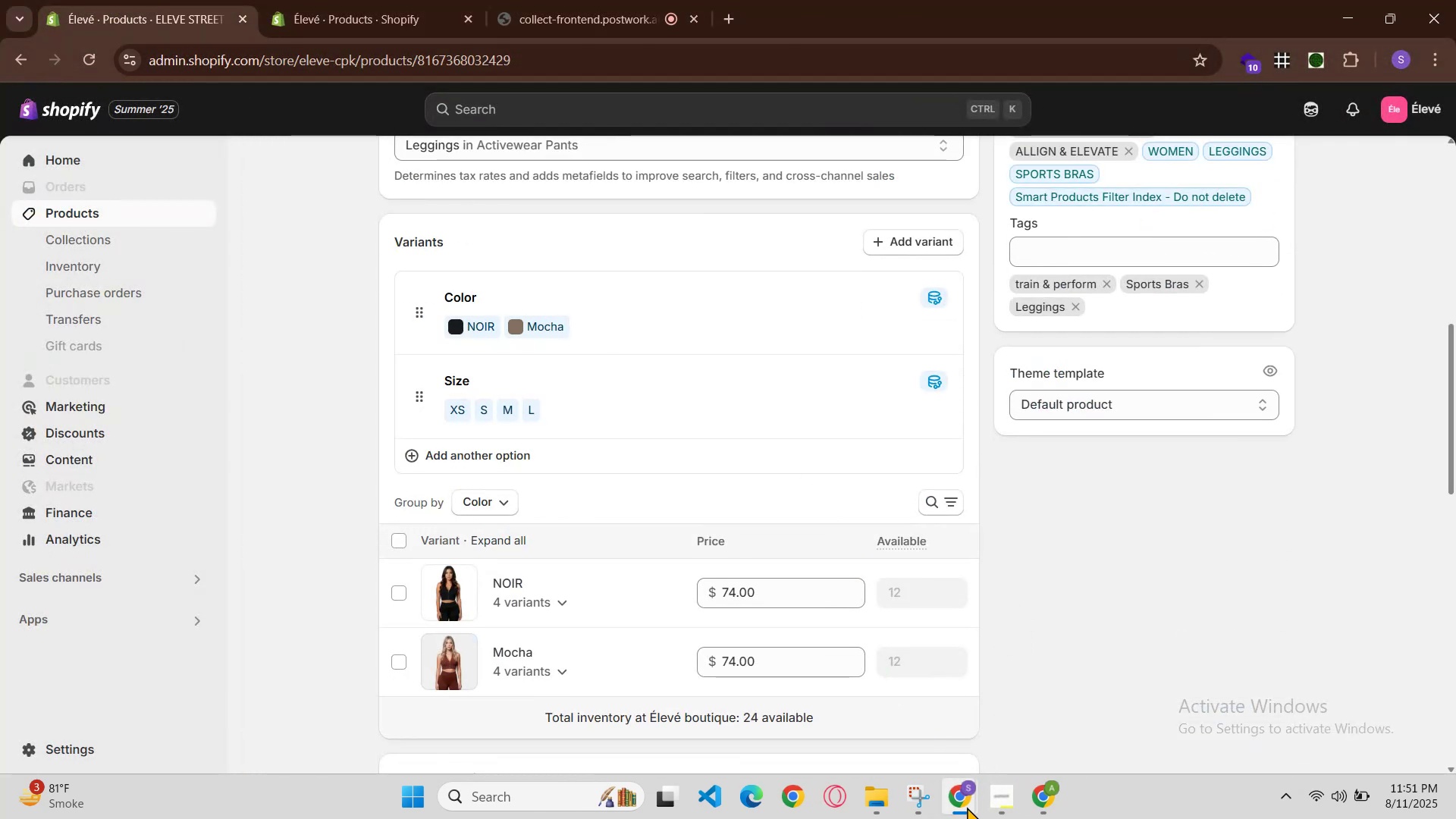 
left_click([956, 794])
 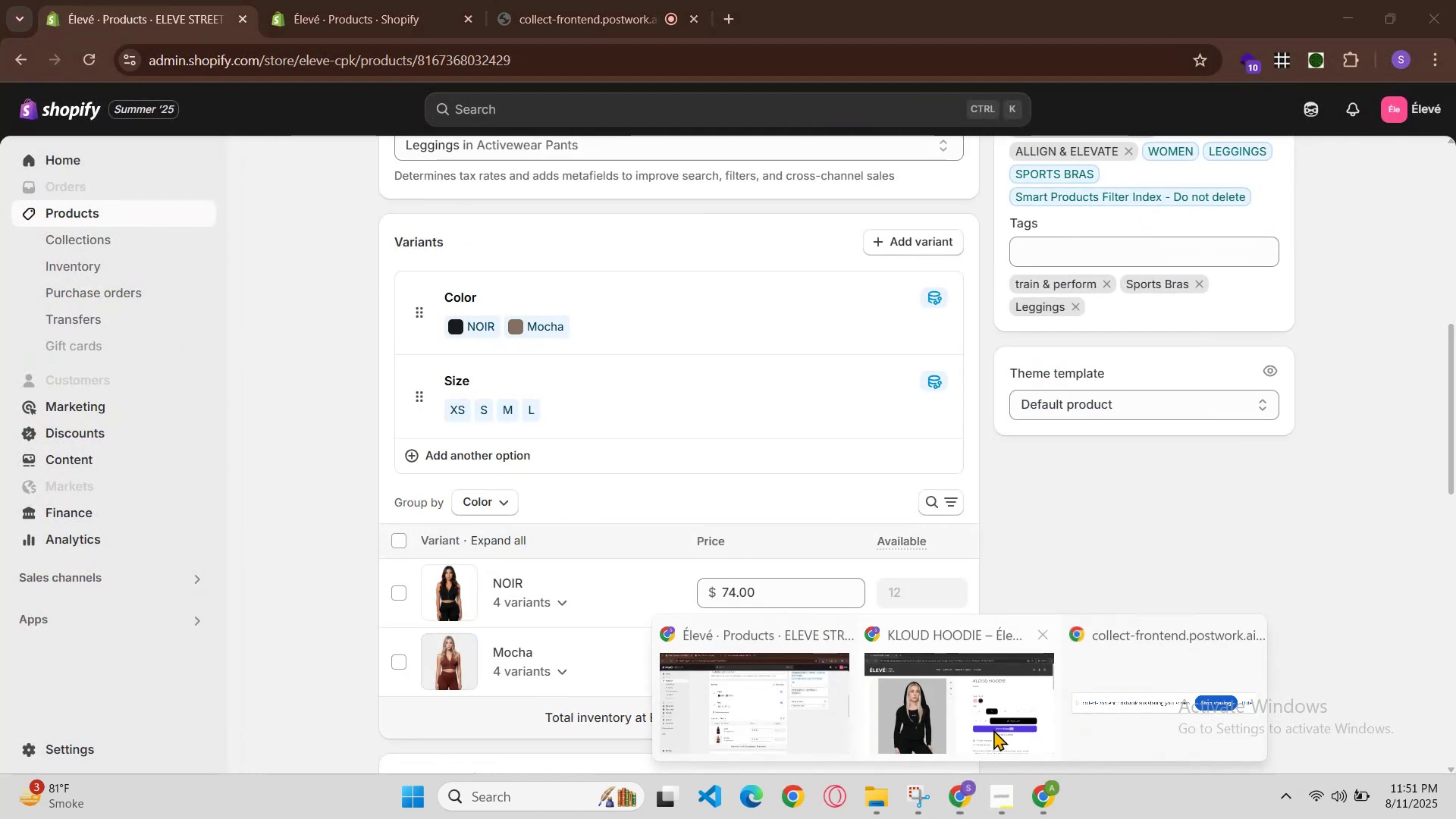 
left_click([994, 709])
 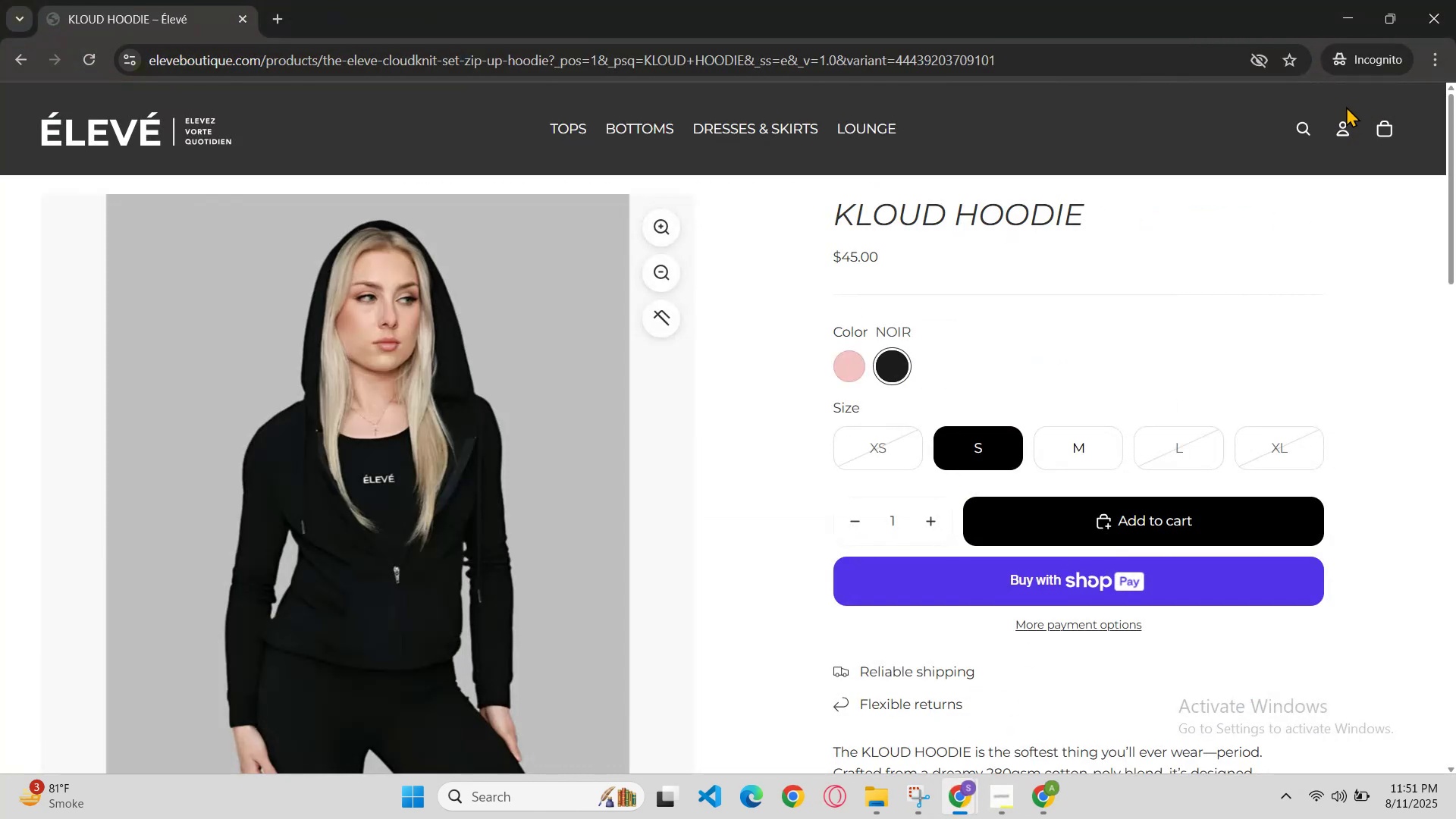 
left_click([1307, 124])
 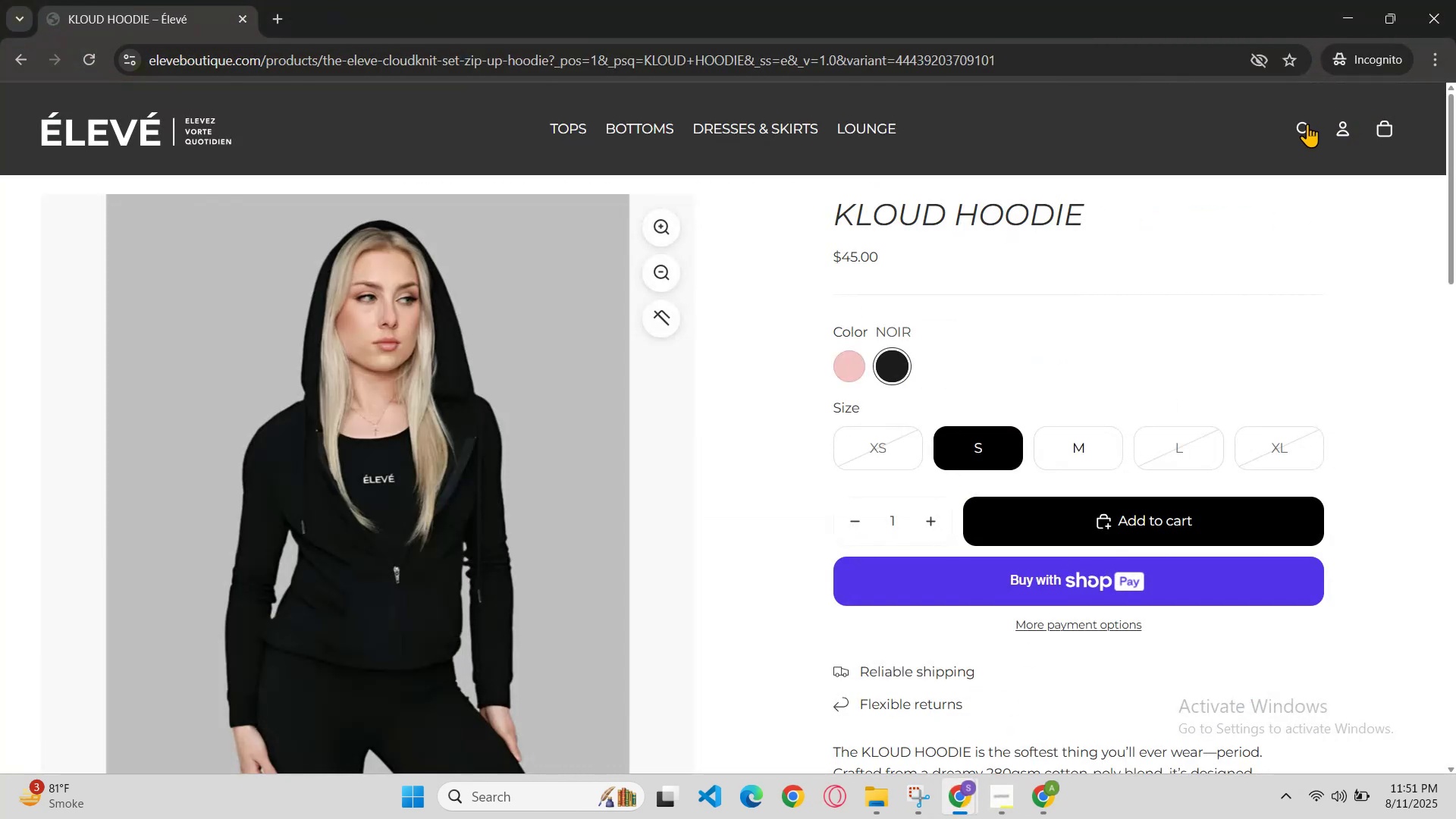 
key(Control+ControlLeft)
 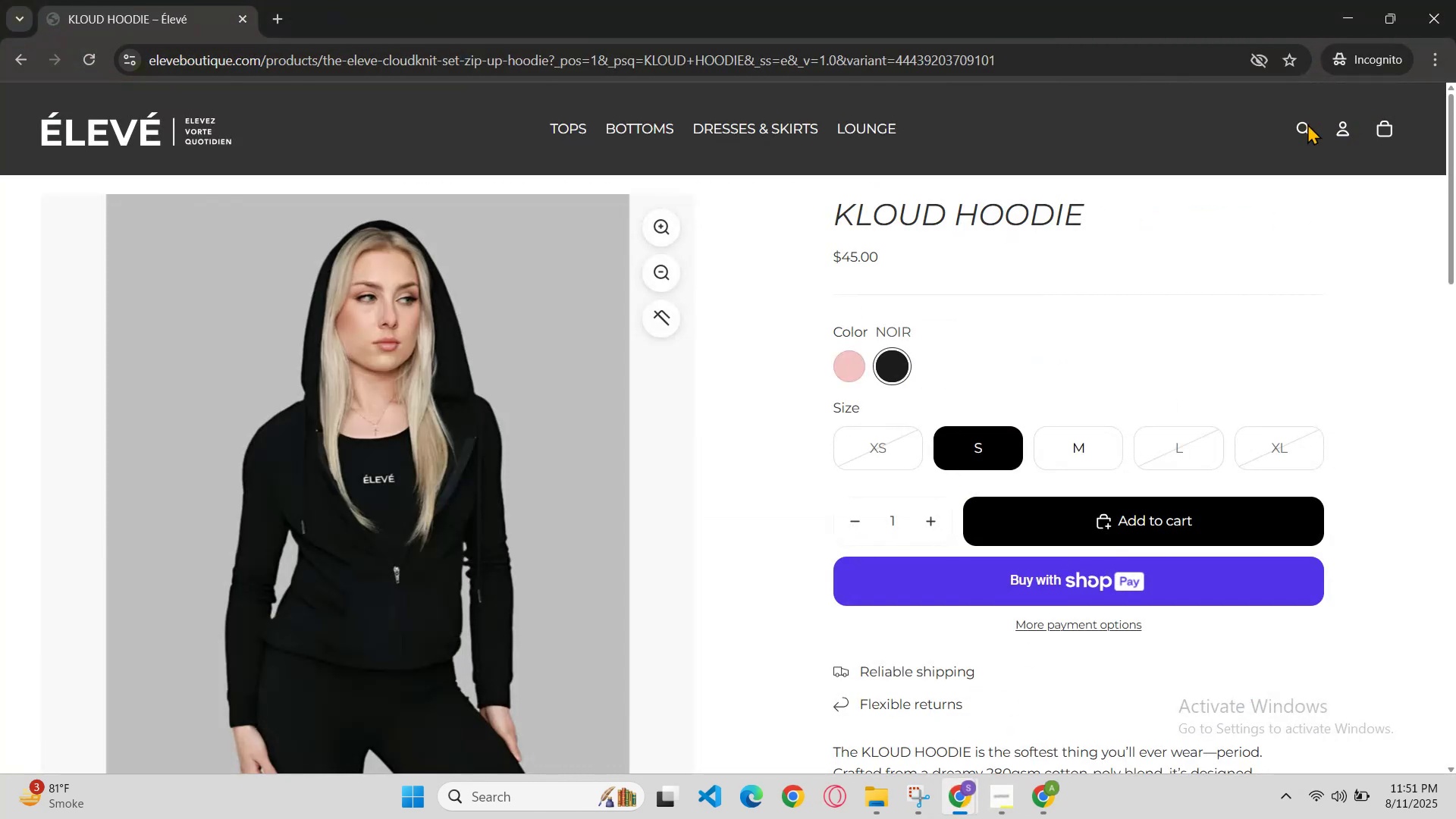 
key(Control+V)
 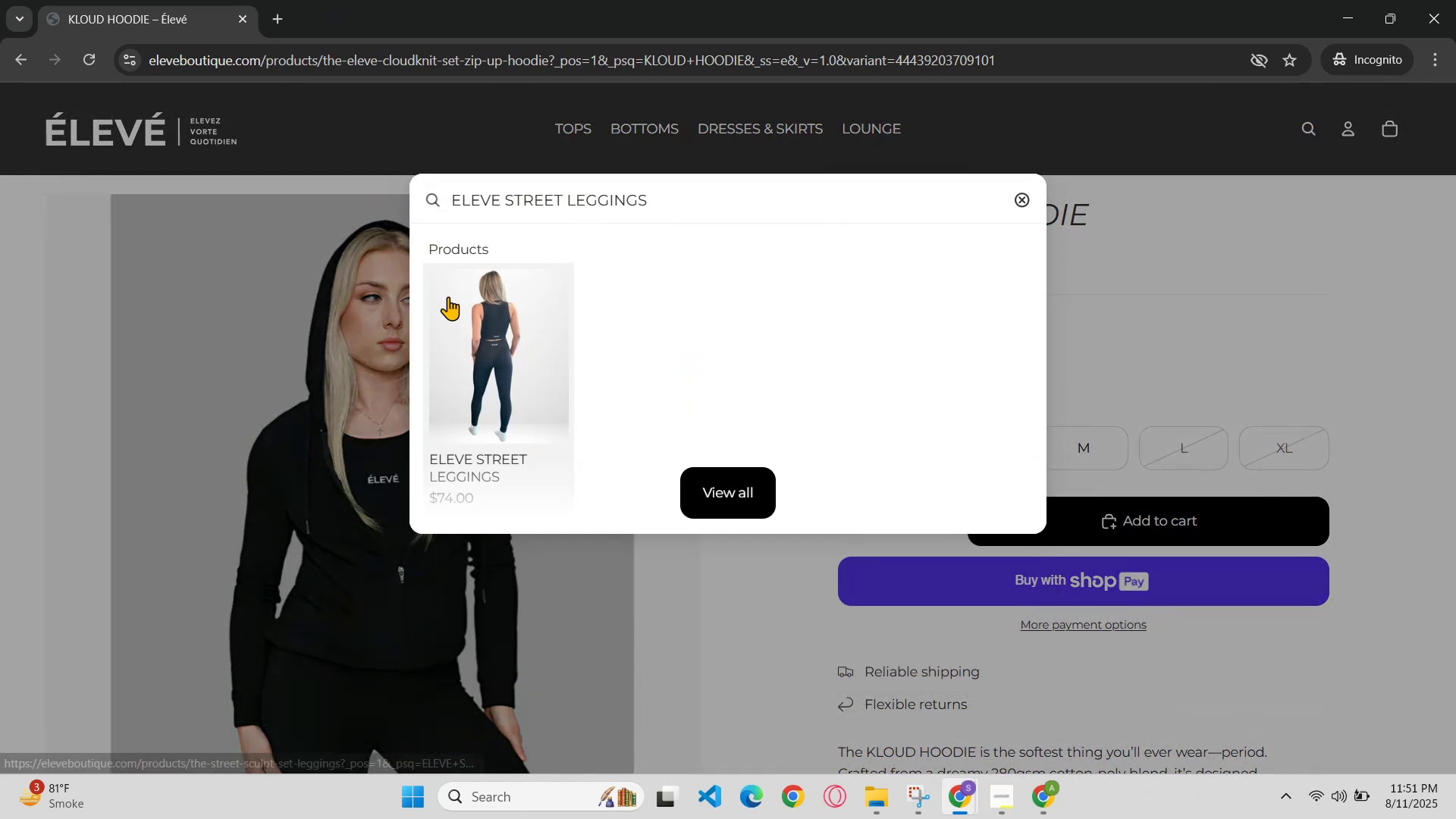 
left_click([453, 304])
 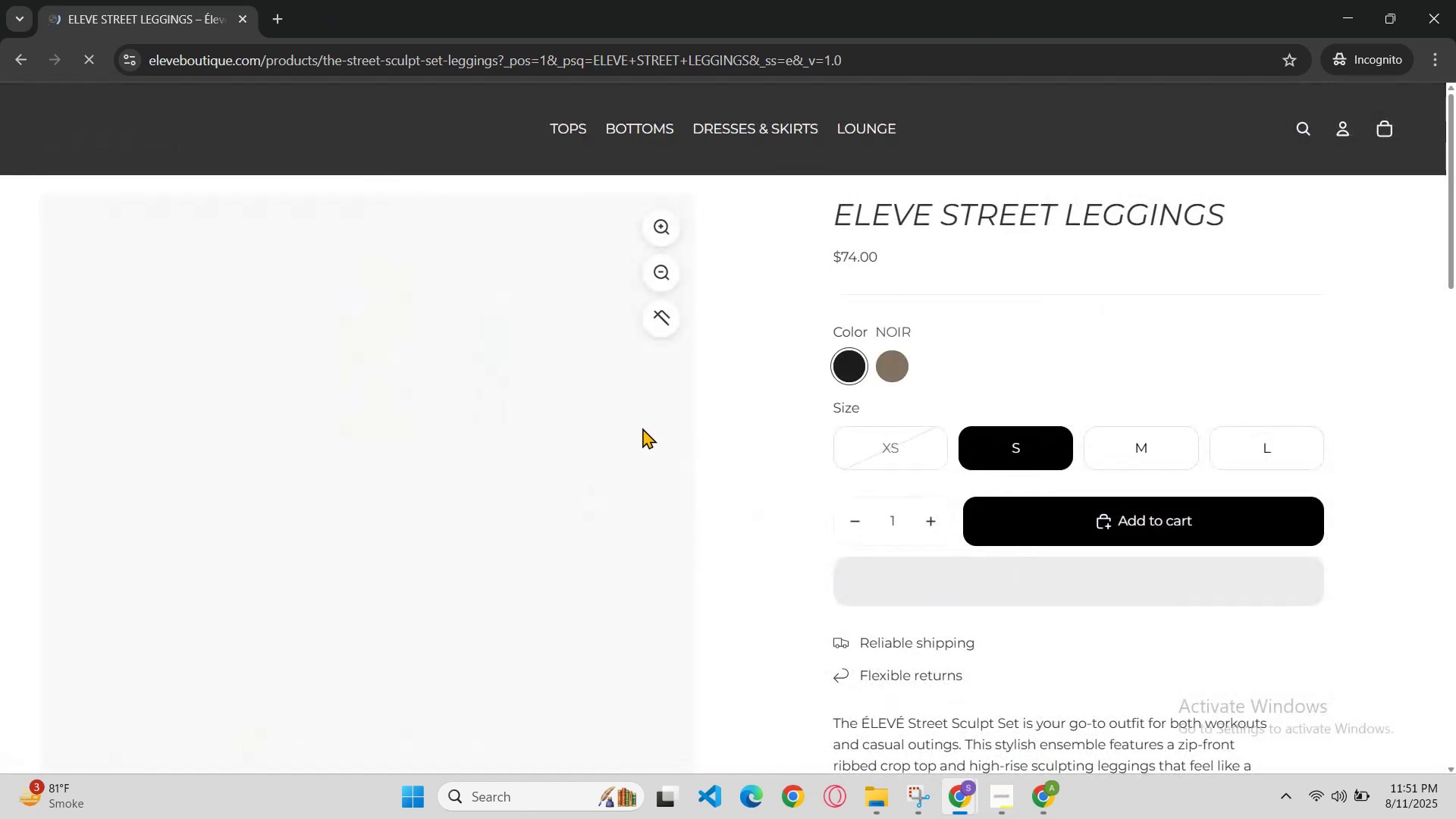 
scroll: coordinate [767, 440], scroll_direction: none, amount: 0.0
 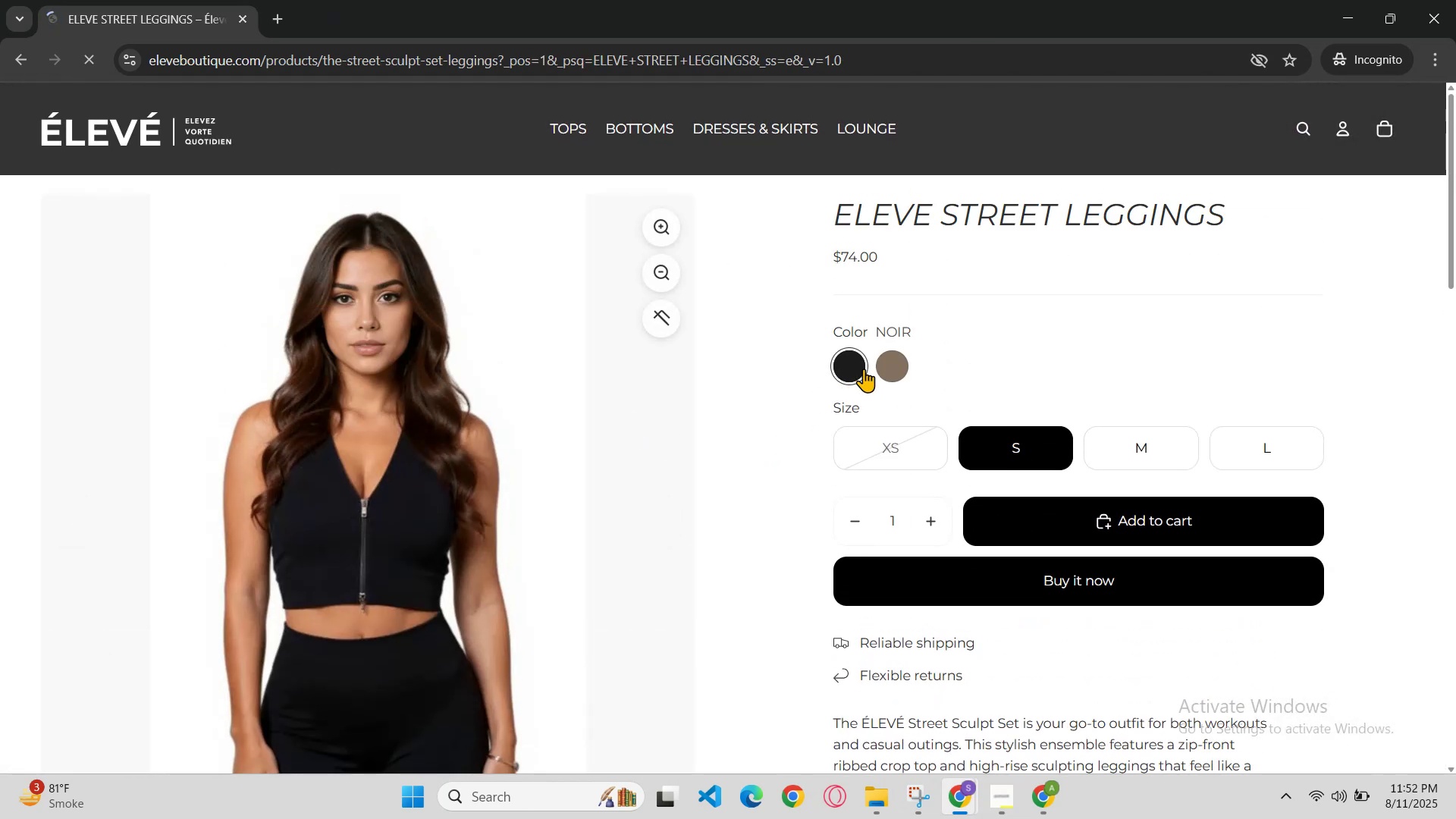 
left_click([873, 366])
 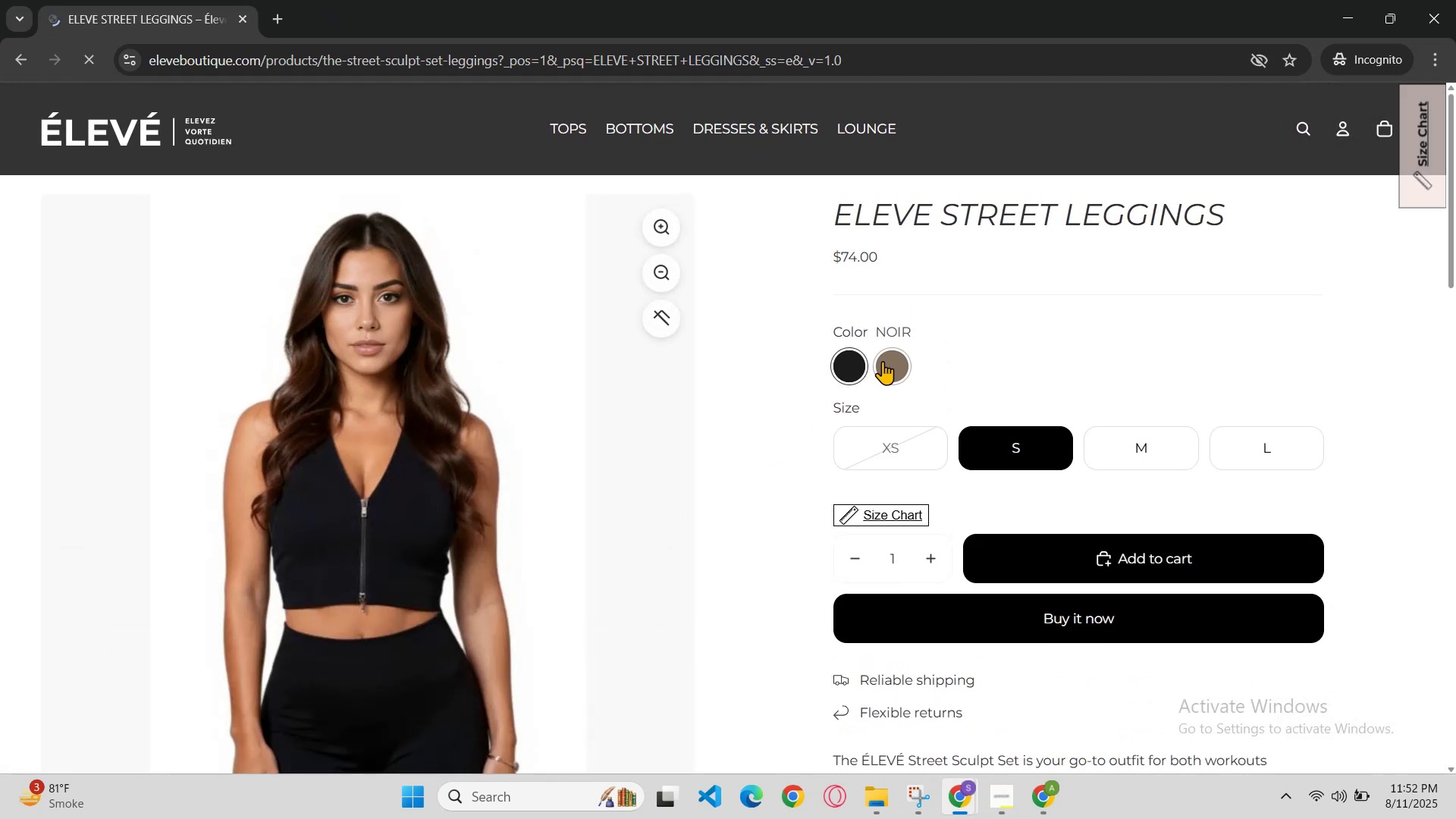 
left_click([890, 361])
 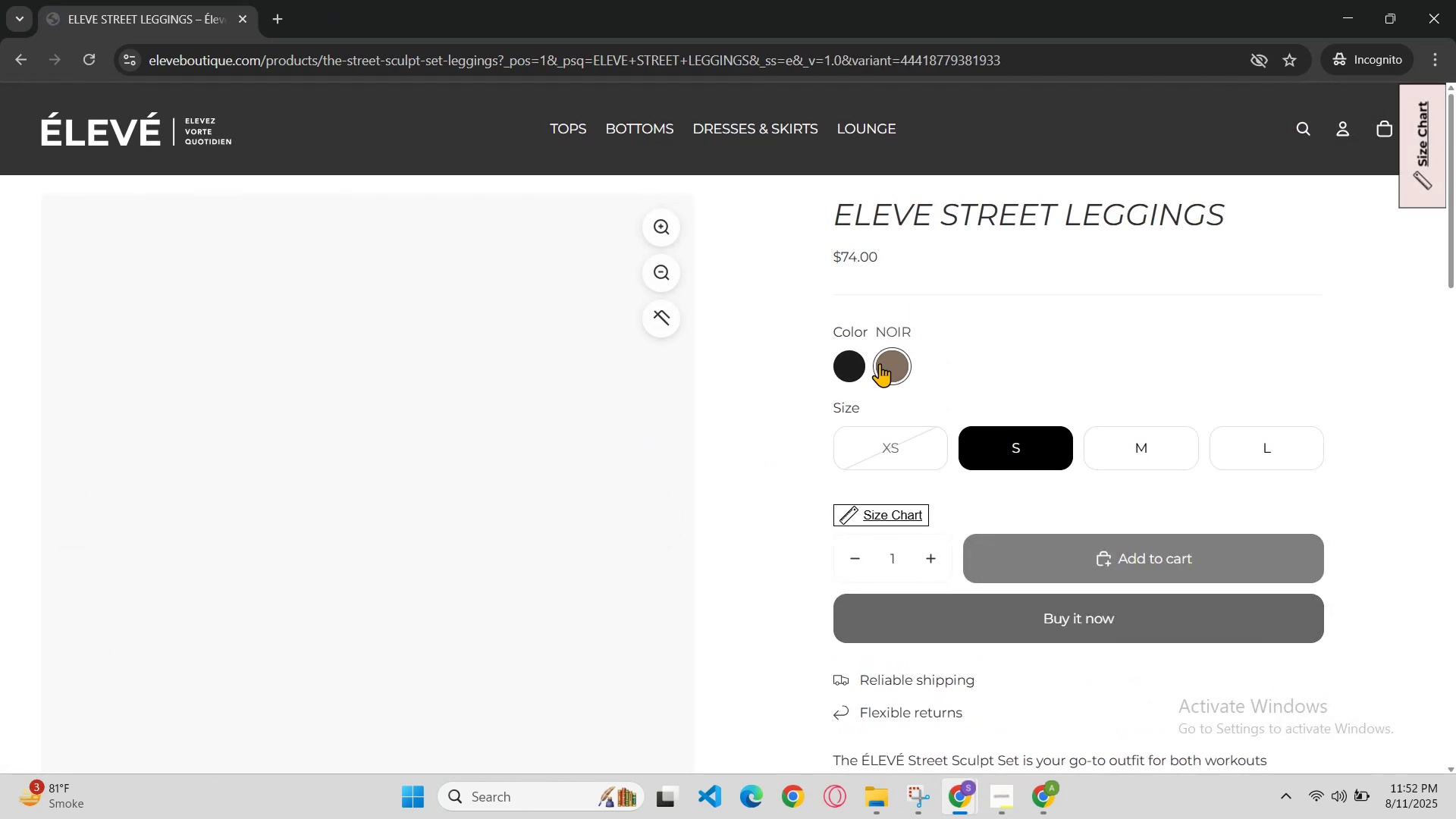 
left_click([880, 363])
 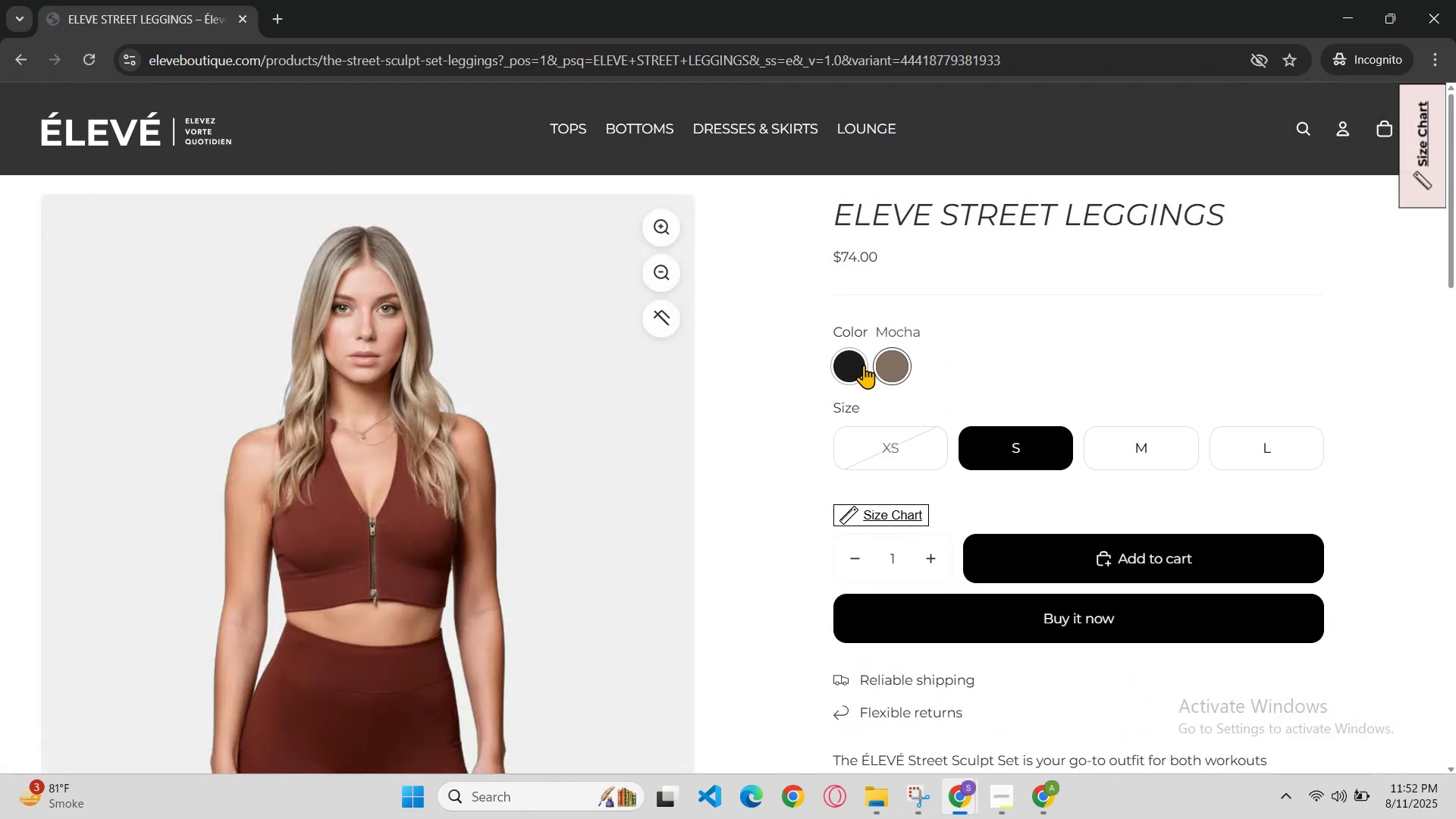 
left_click([858, 365])
 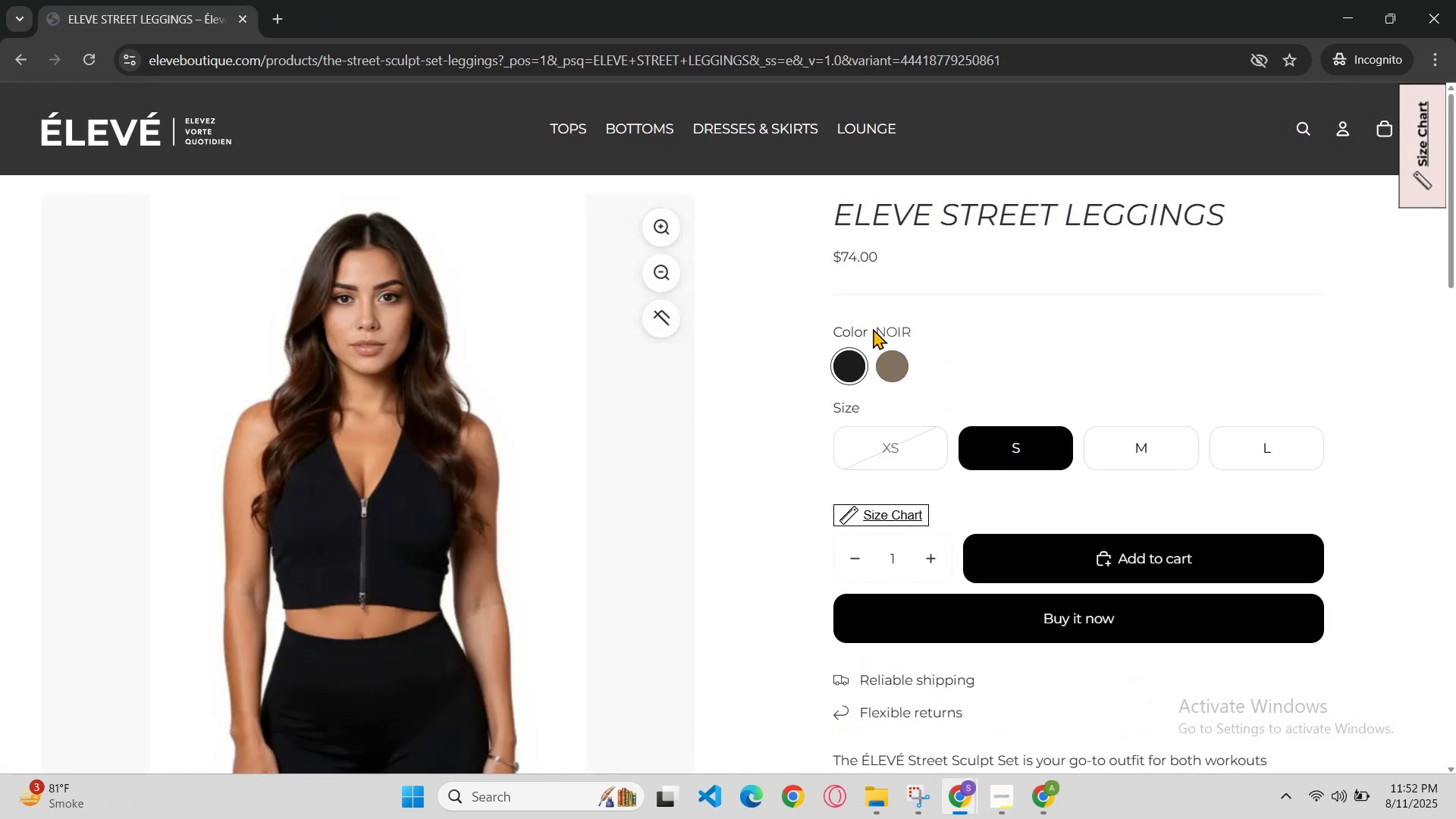 
left_click_drag(start_coordinate=[877, 326], to_coordinate=[978, 320])
 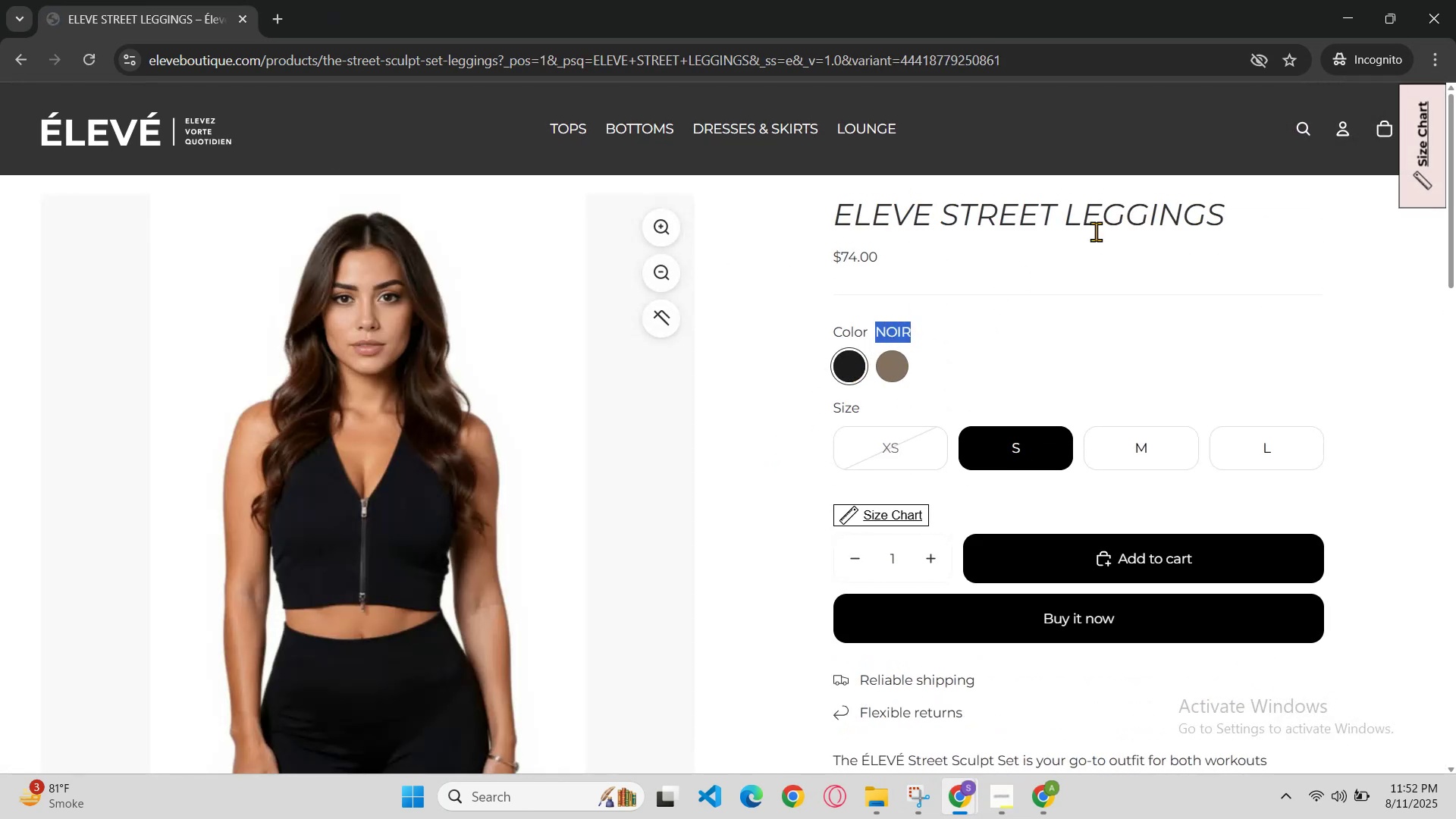 
key(Control+C)
 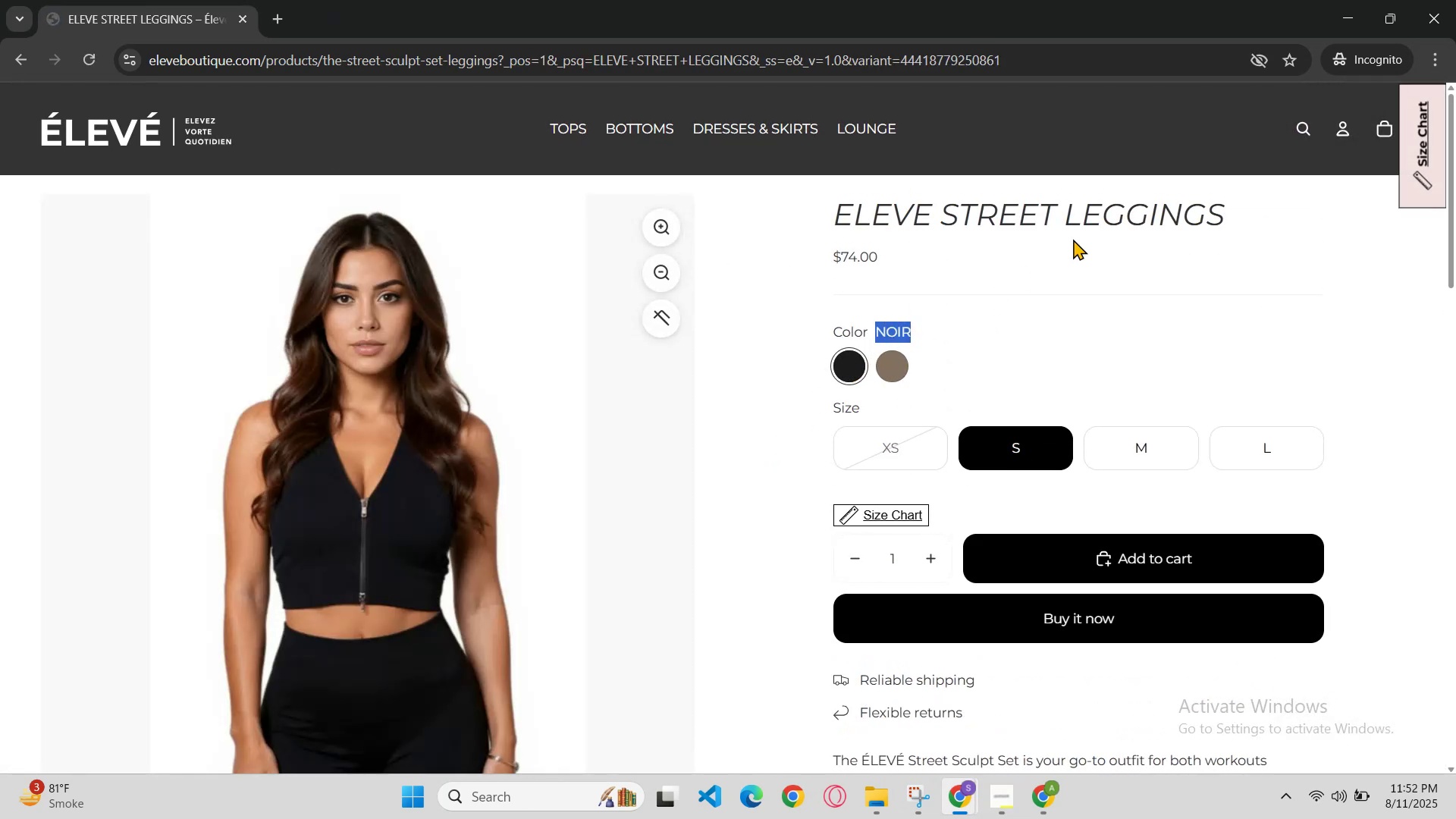 
scroll: coordinate [1096, 232], scroll_direction: down, amount: 1.0
 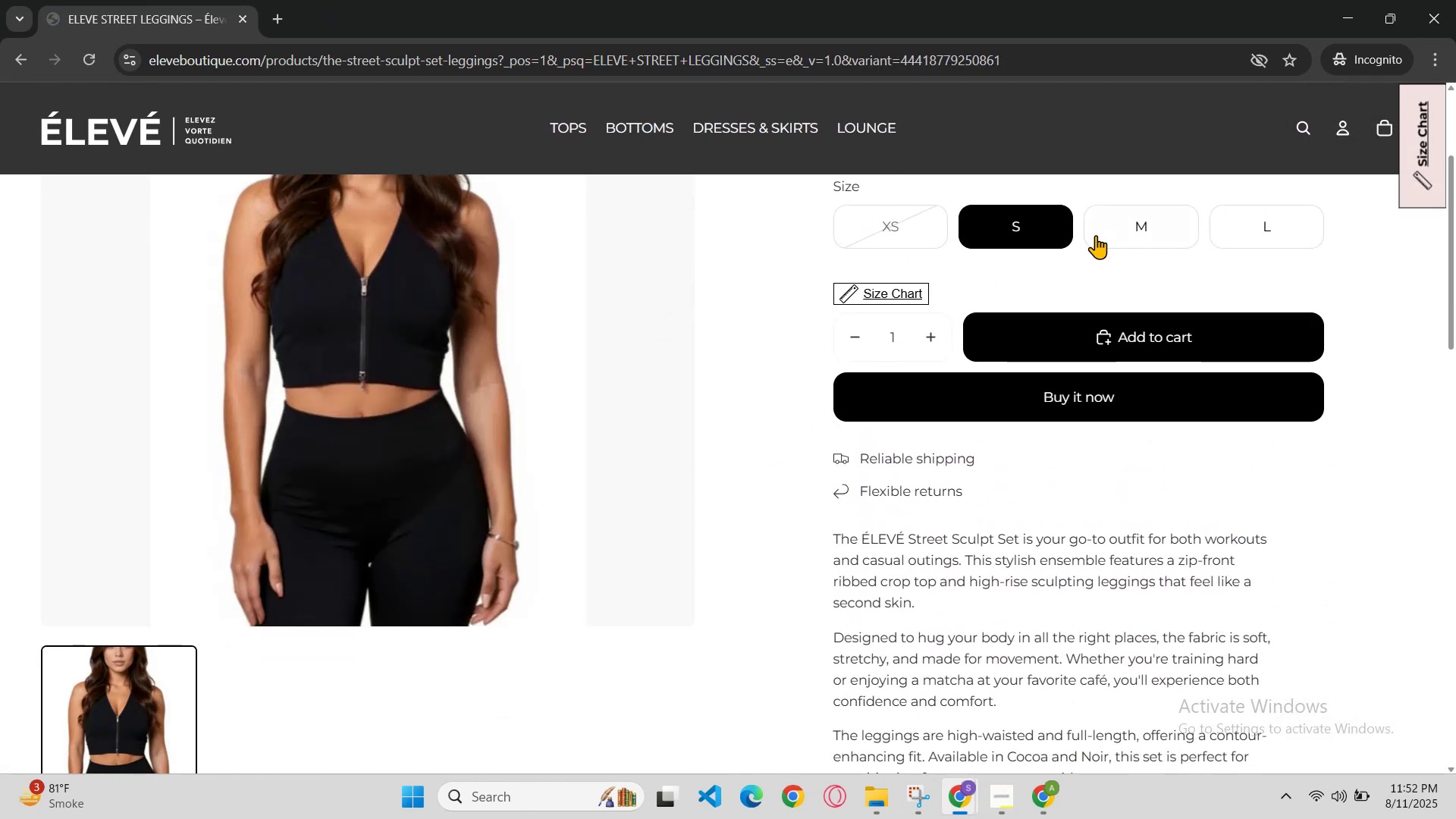 
scroll: coordinate [1099, 249], scroll_direction: up, amount: 2.0
 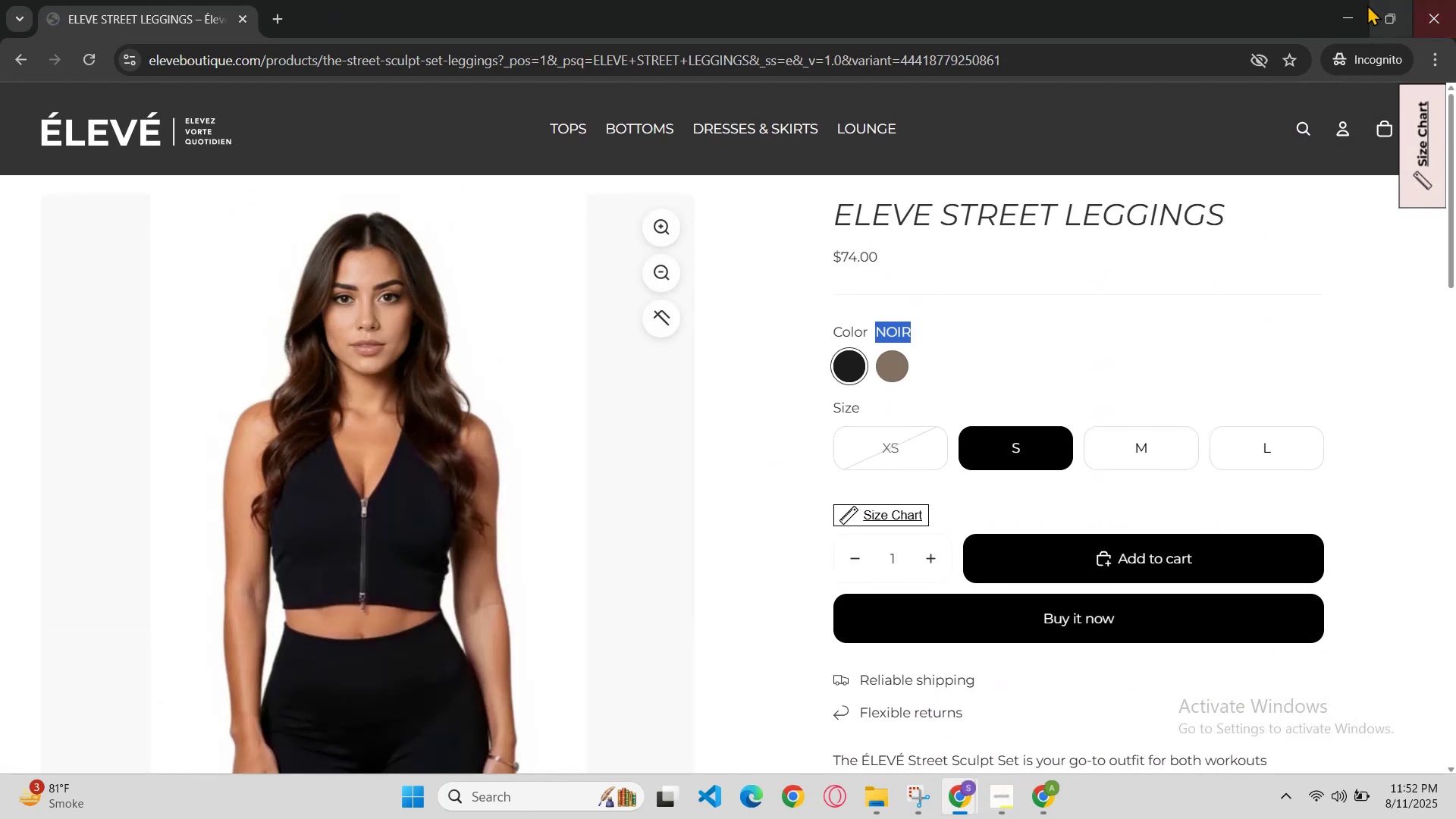 
left_click([1346, 27])
 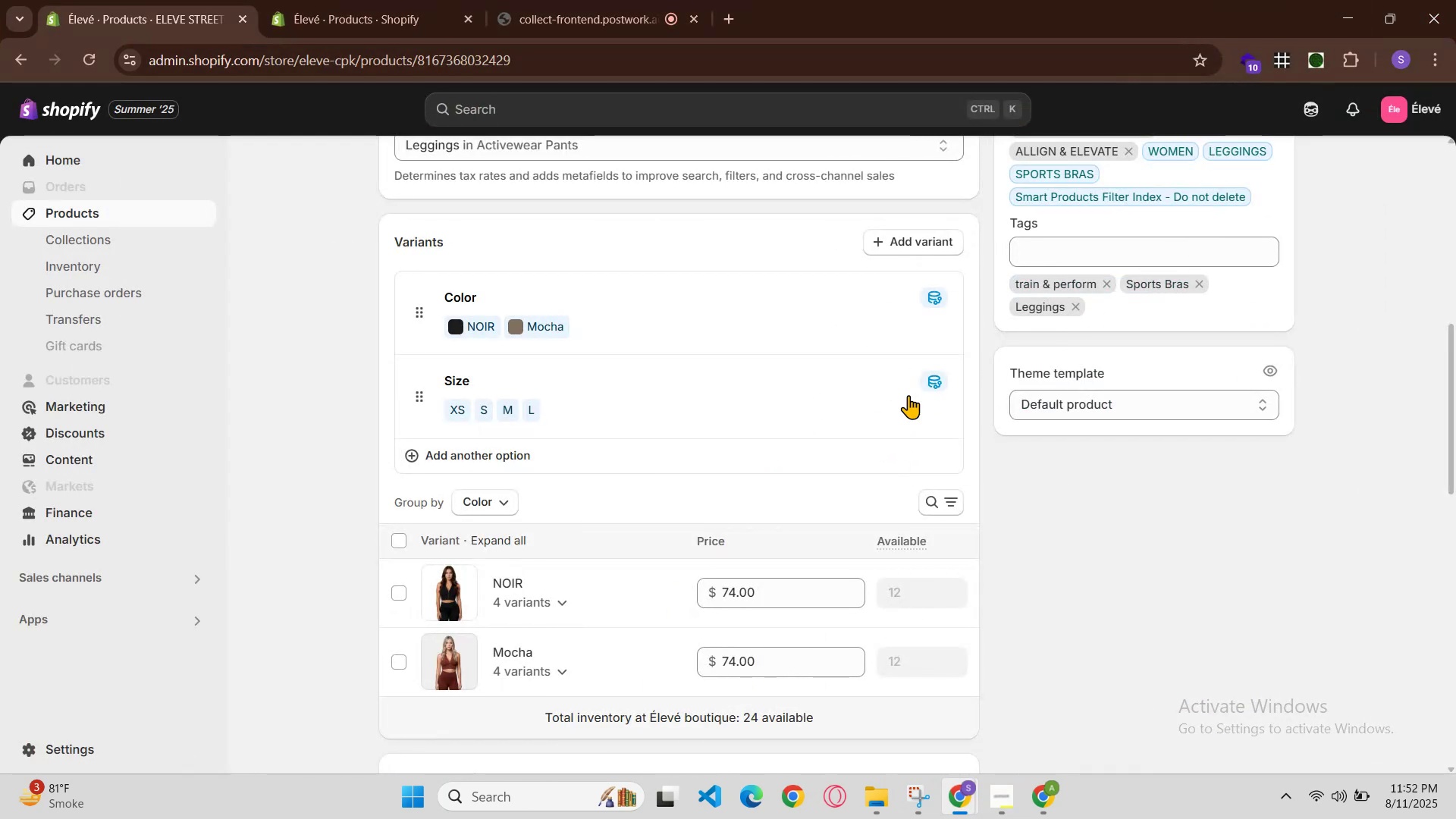 
scroll: coordinate [724, 461], scroll_direction: up, amount: 2.0
 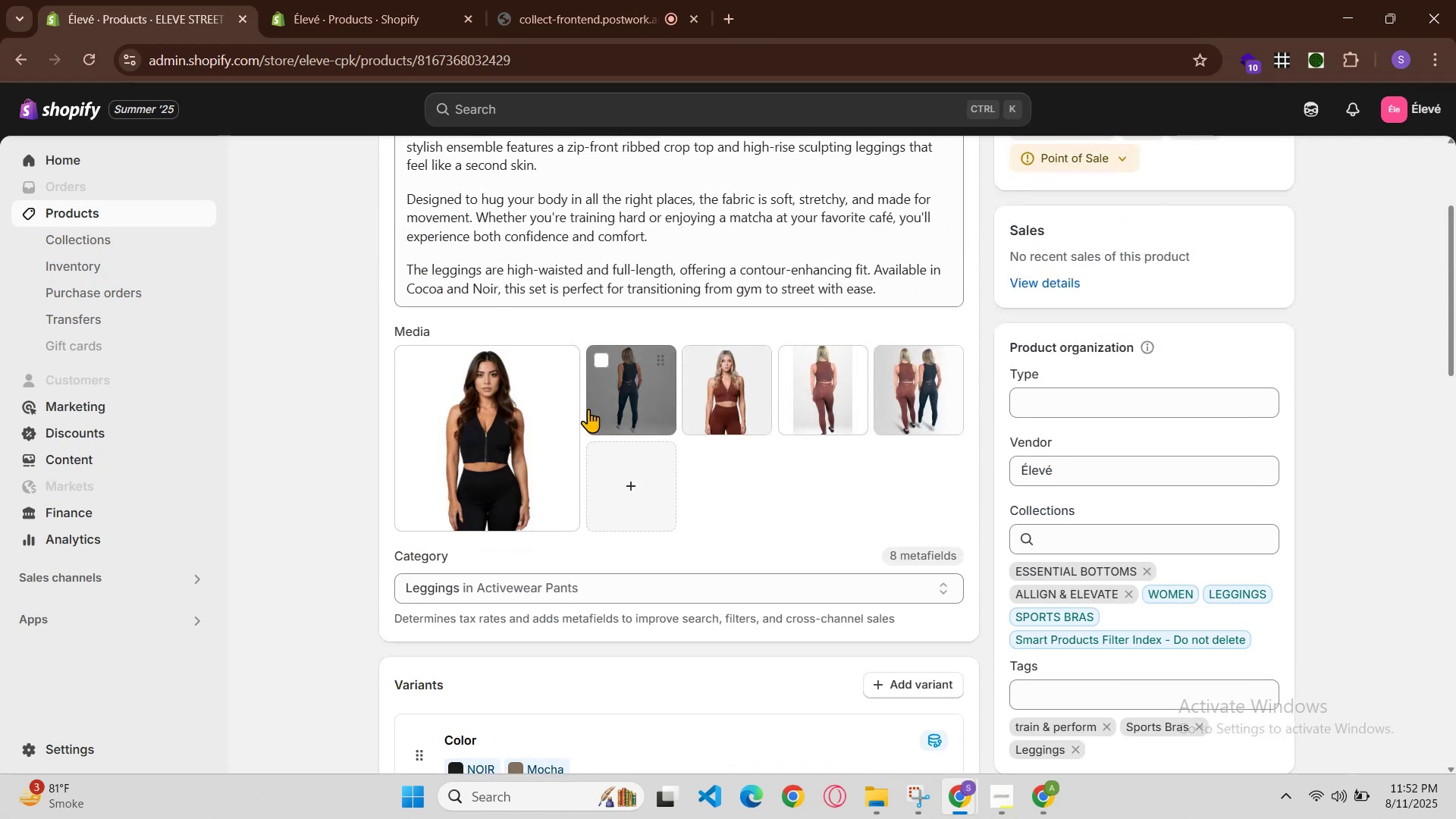 
left_click([623, 388])
 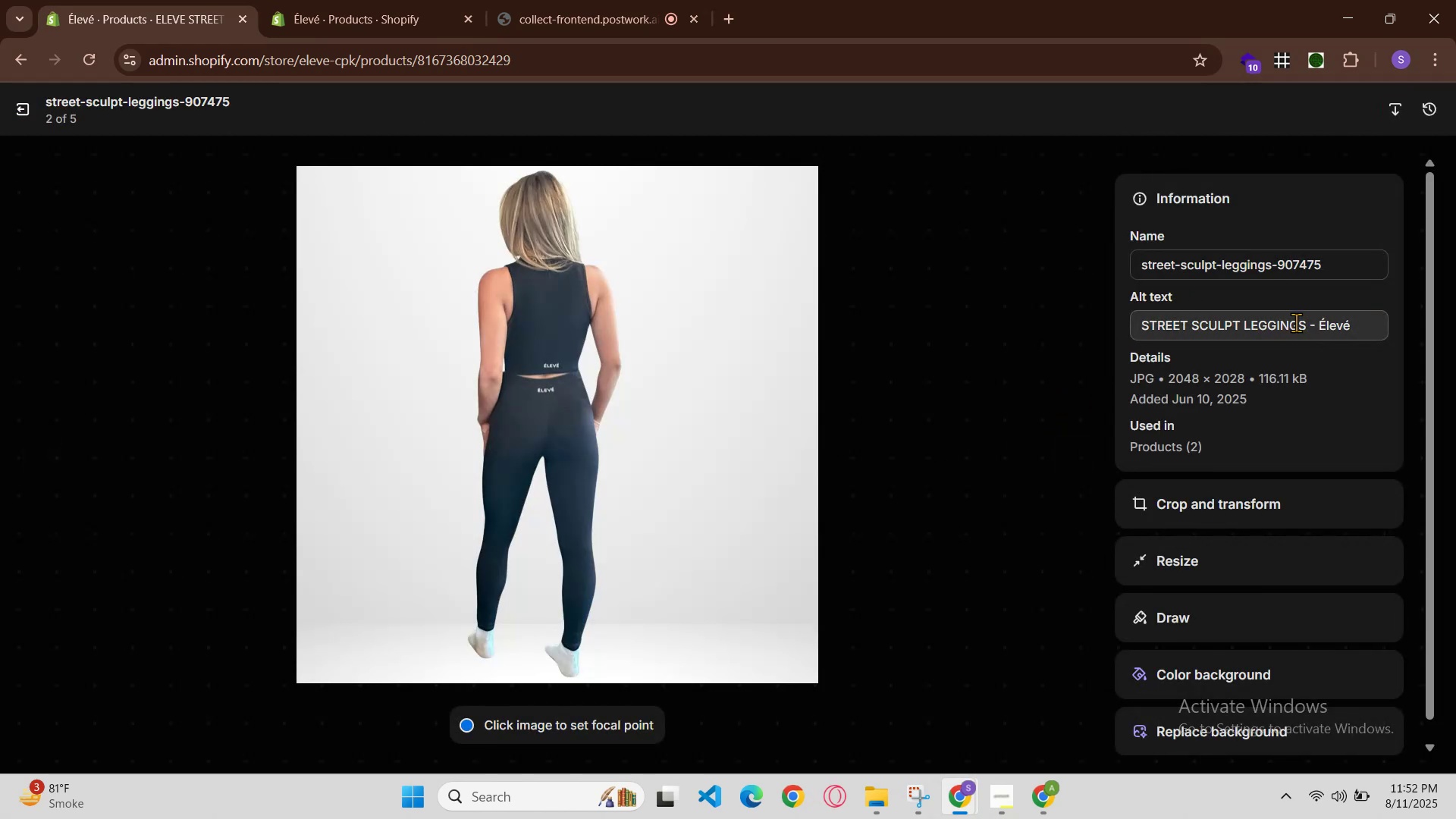 
key(Space)
 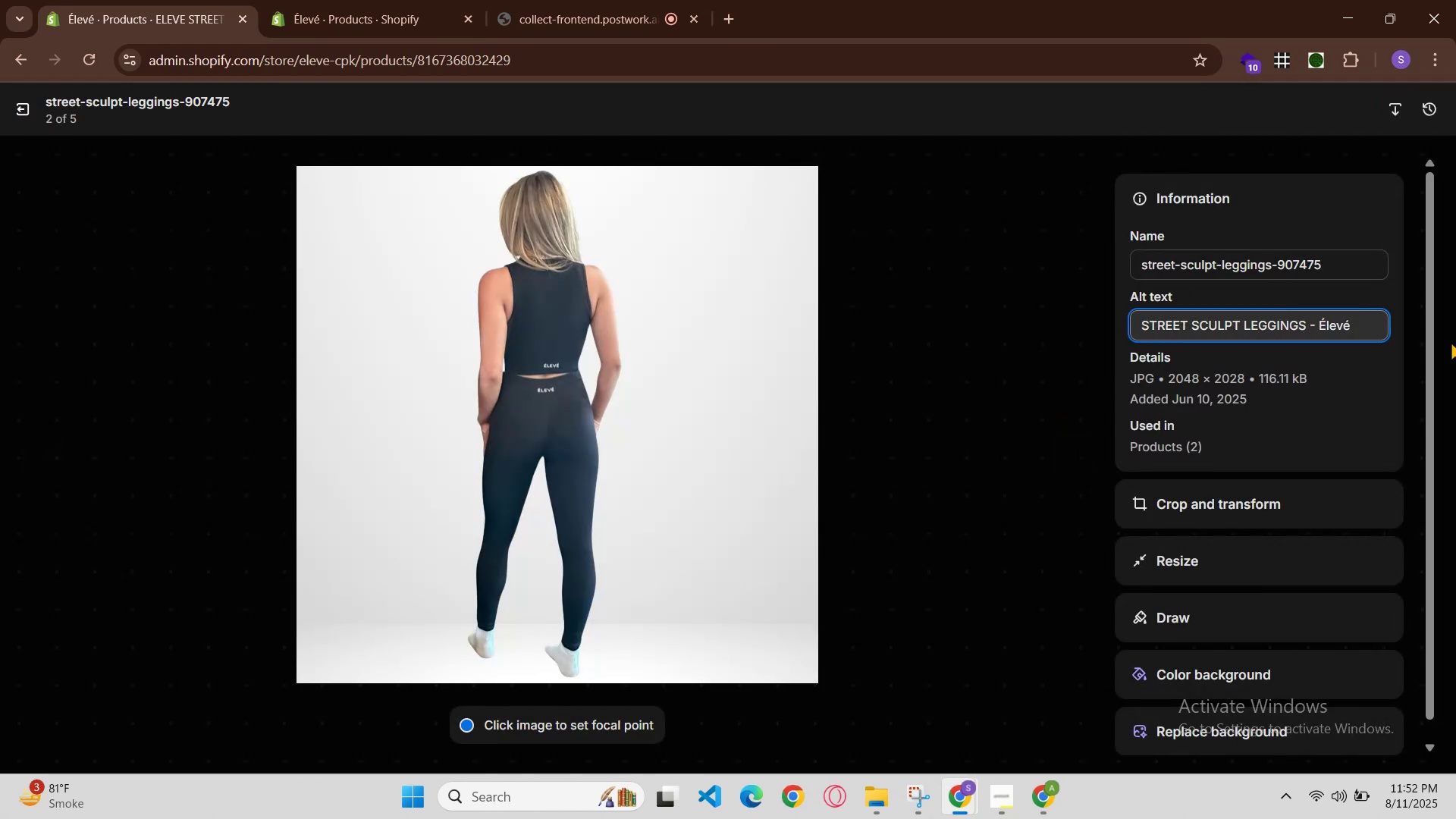 
key(Control+V)
 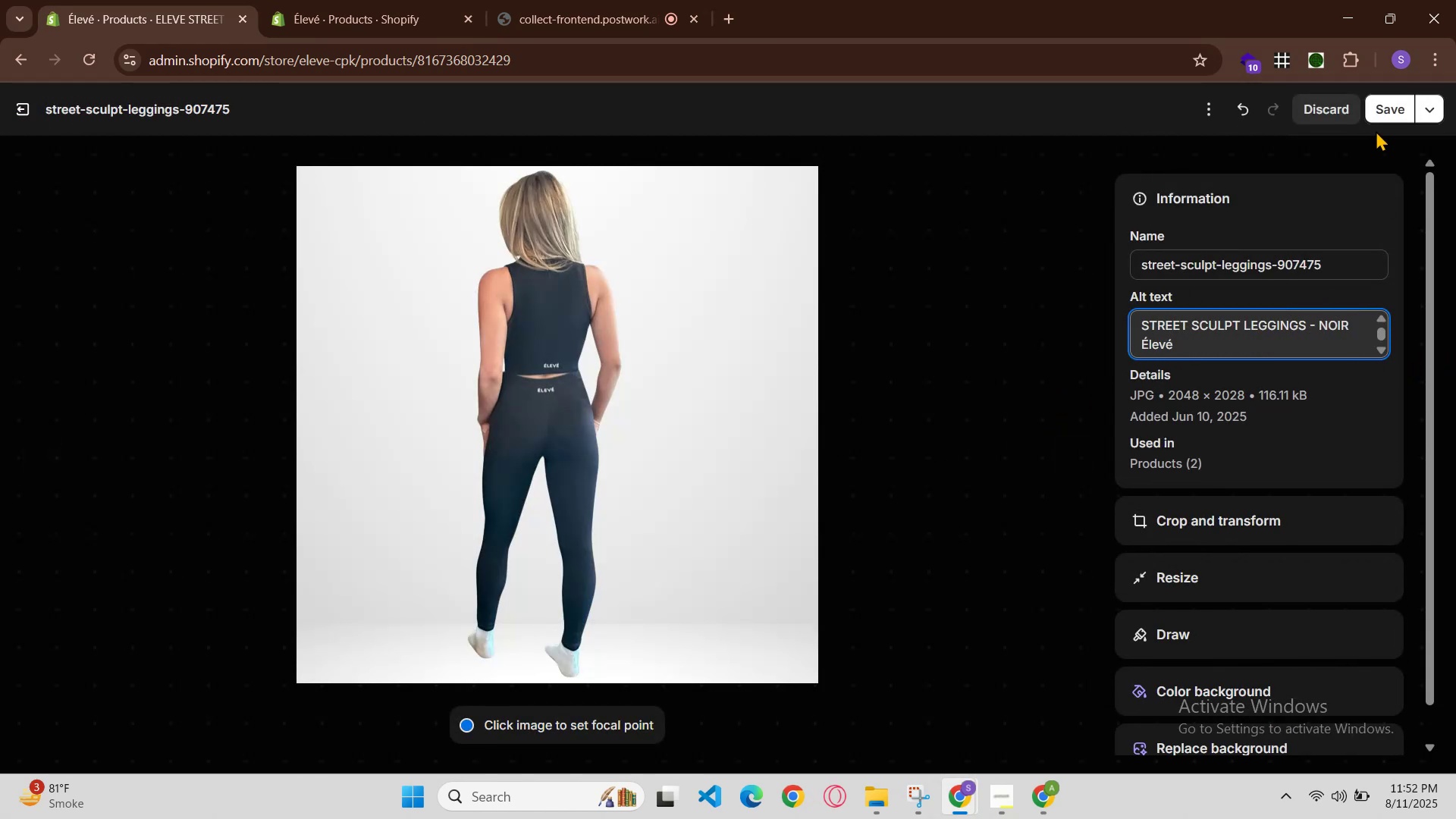 
left_click([1386, 71])
 